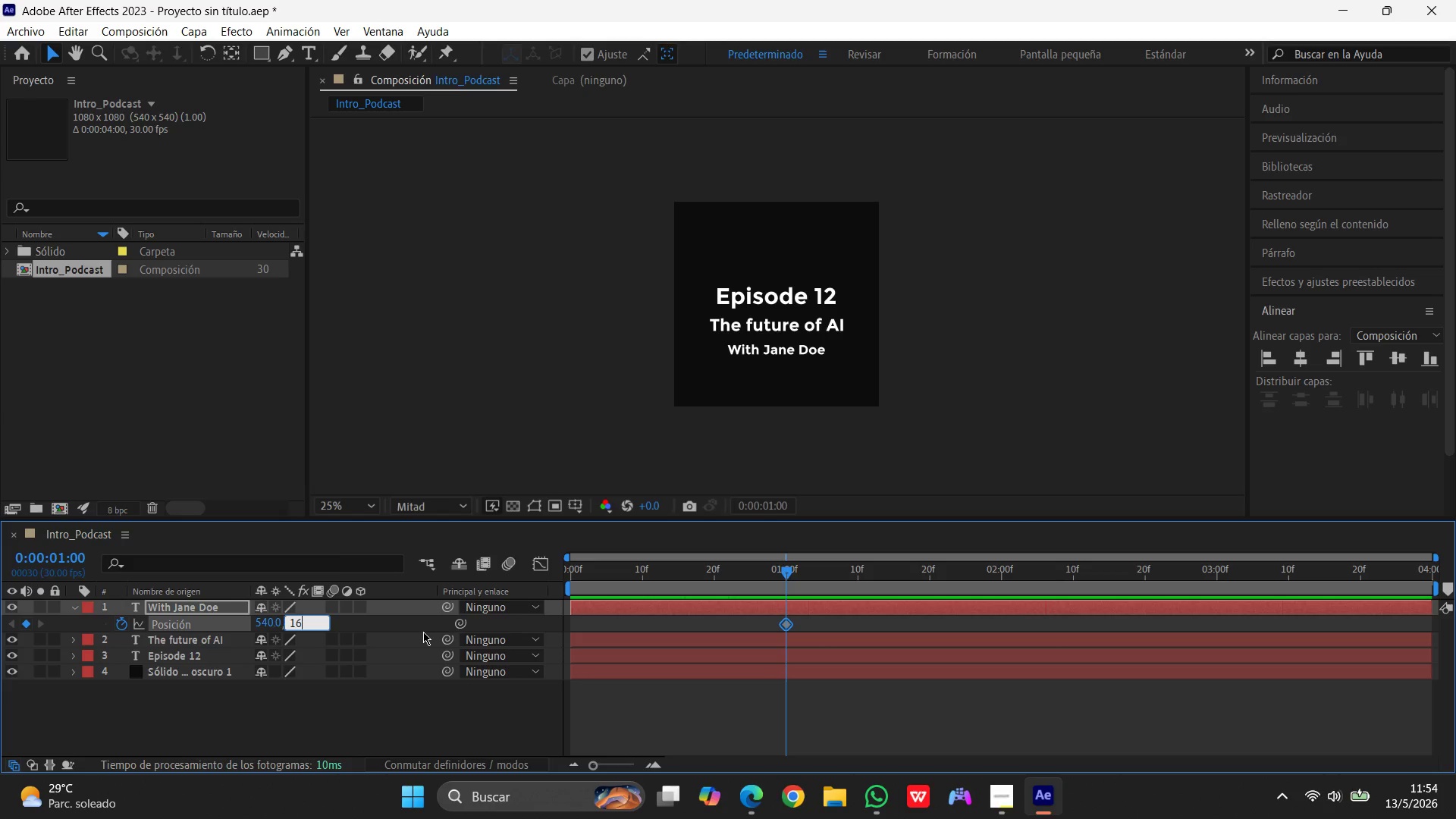 
key(Numpad6)
 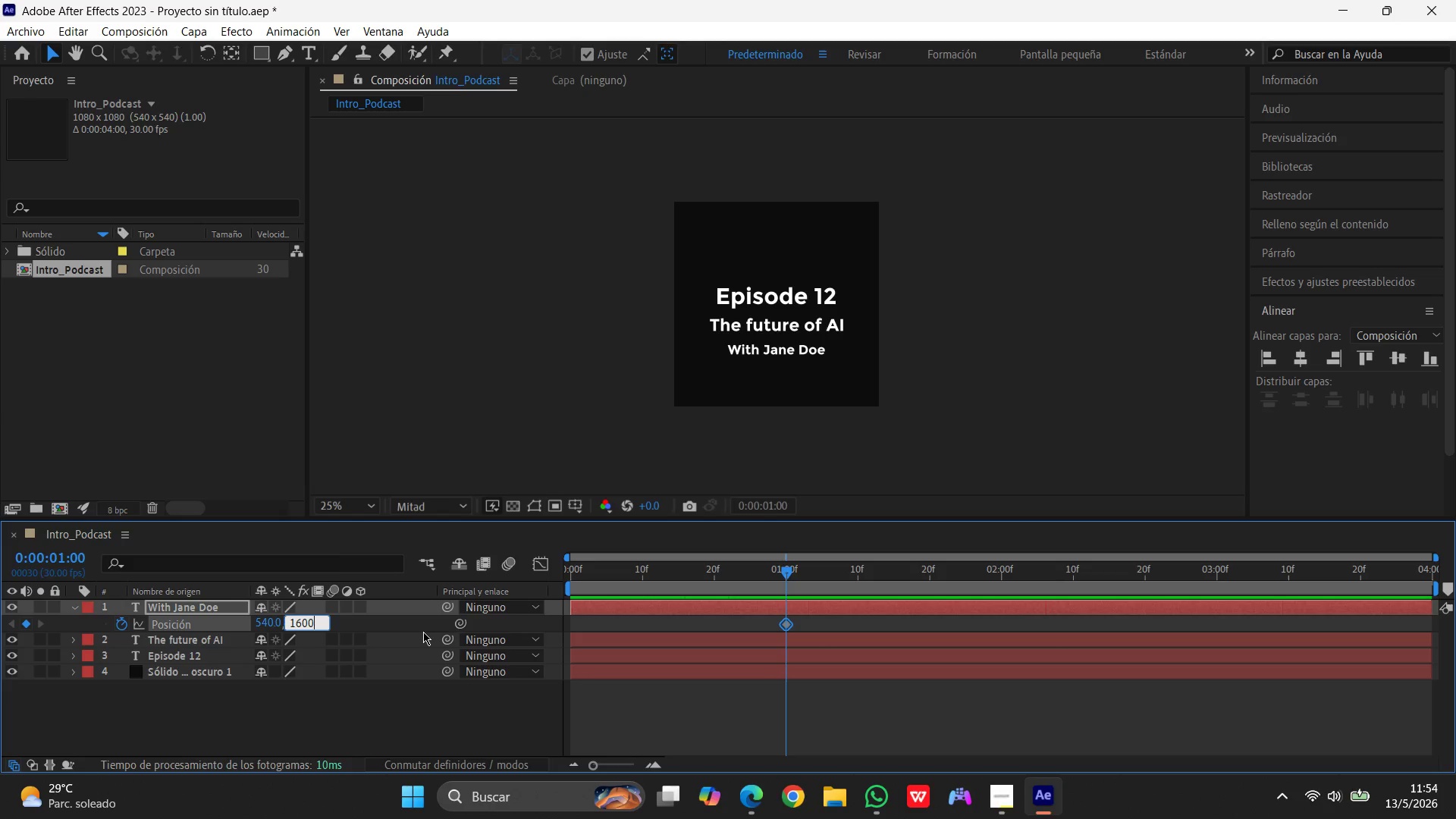 
key(Numpad0)
 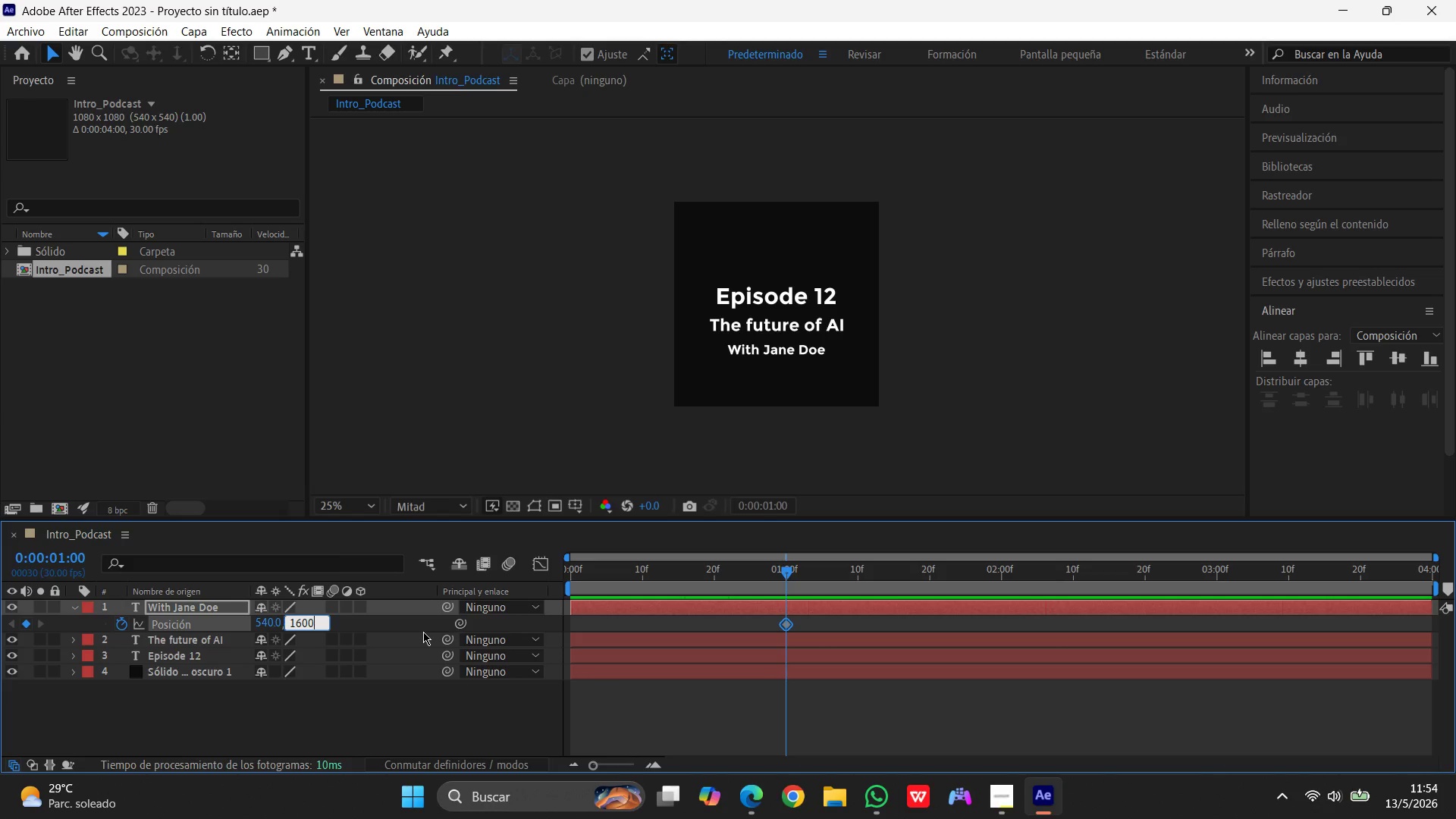 
key(Numpad0)
 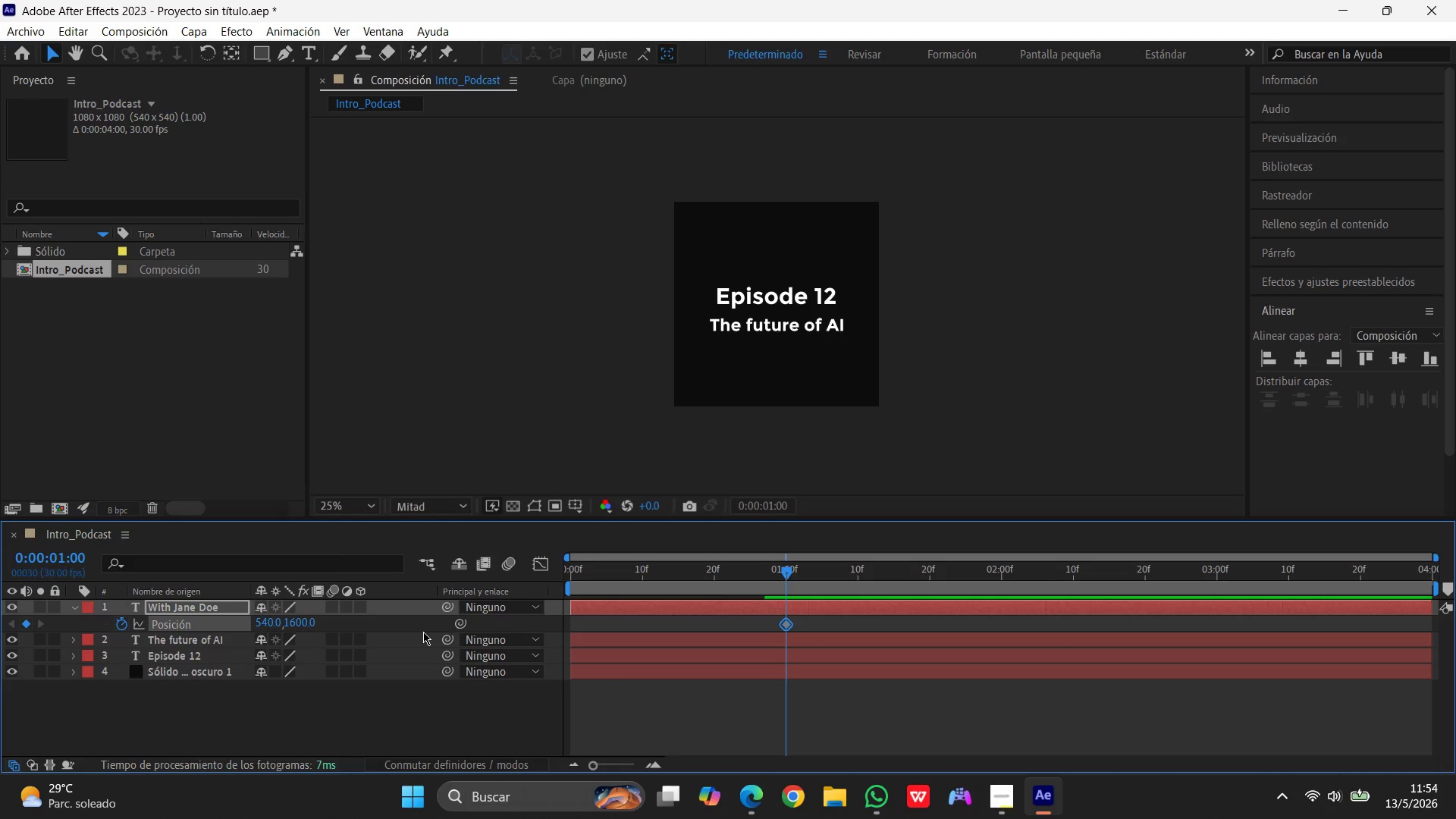 
key(Enter)
 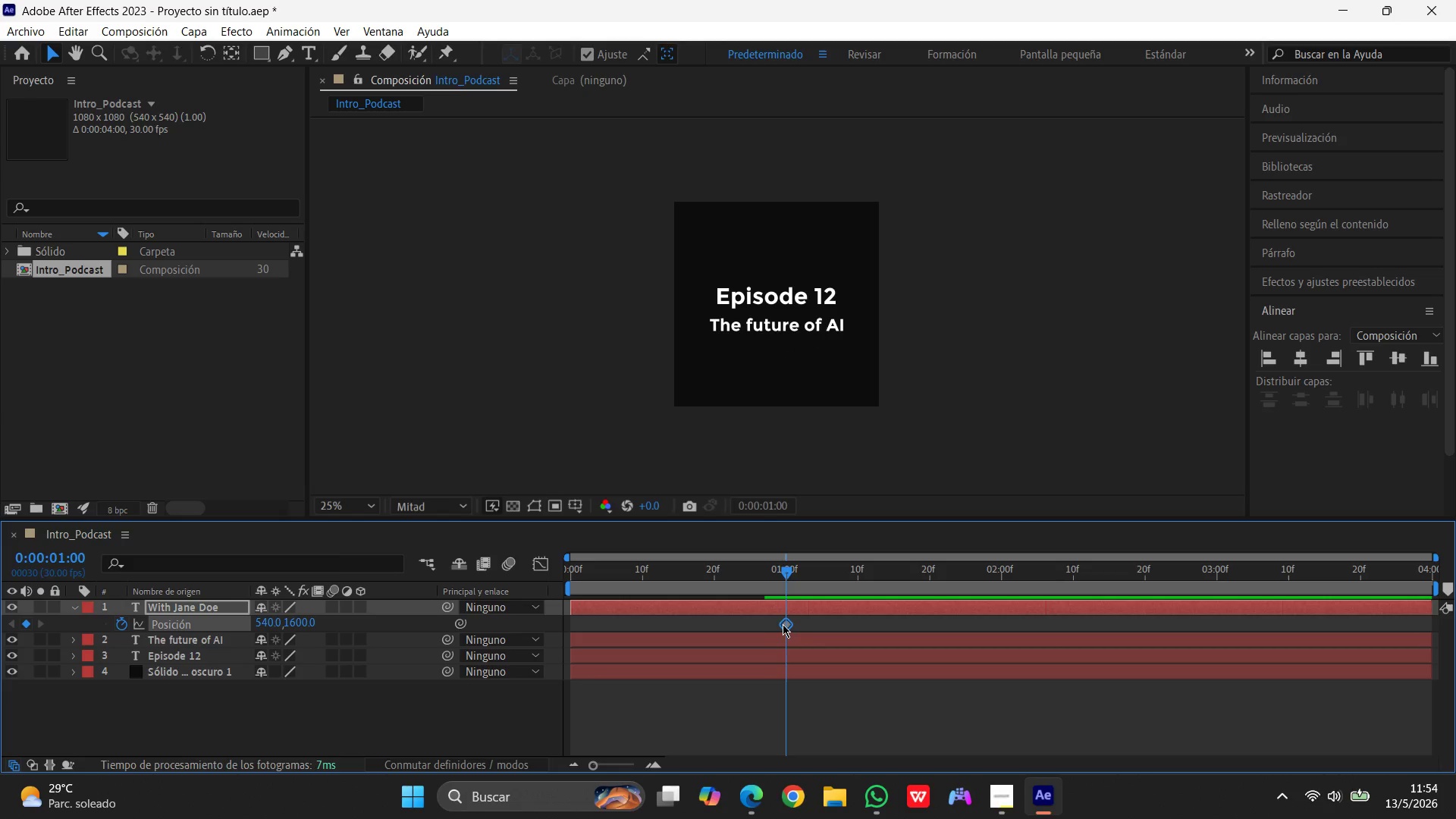 
right_click([784, 624])
 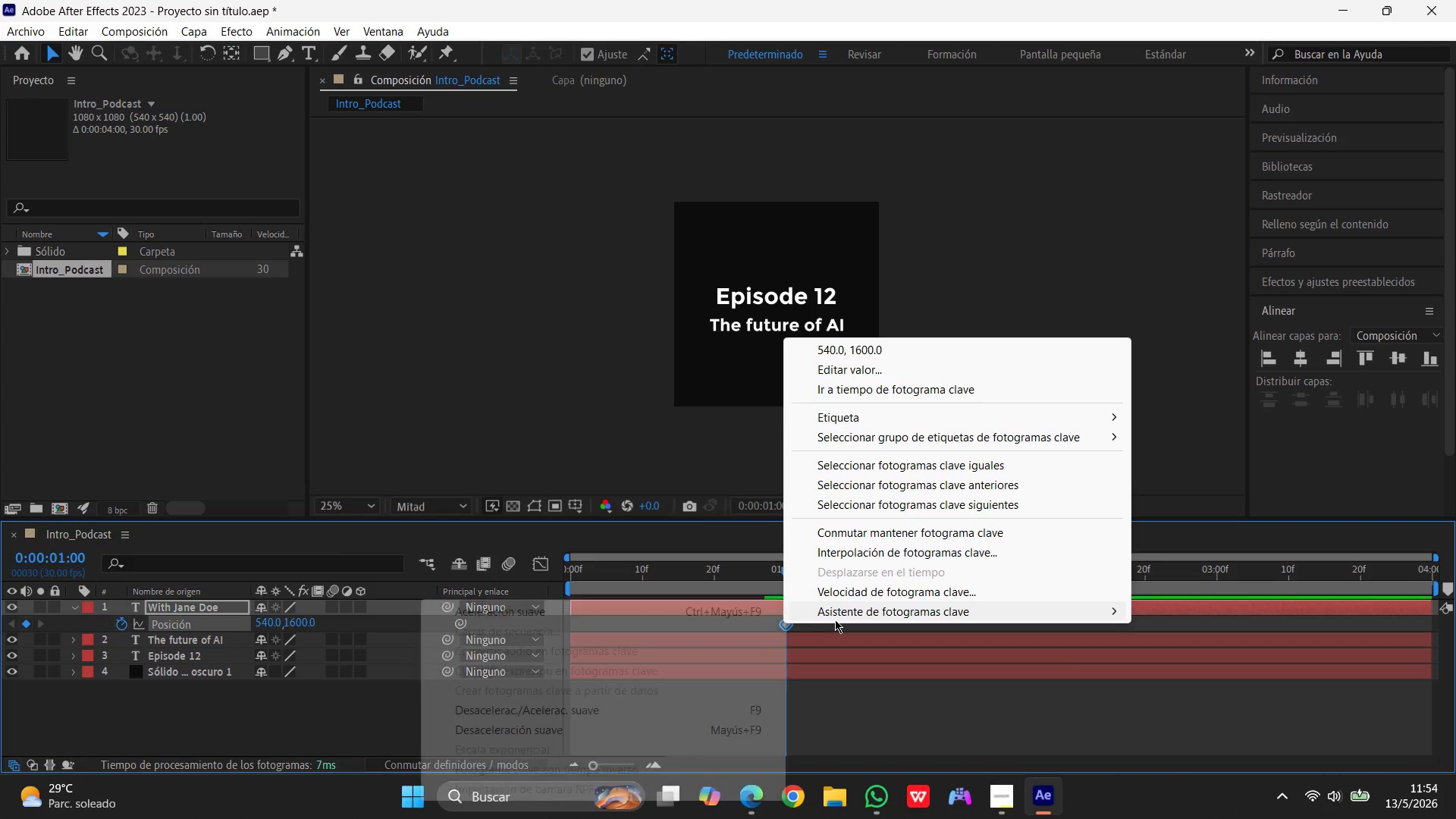 
left_click([835, 620])
 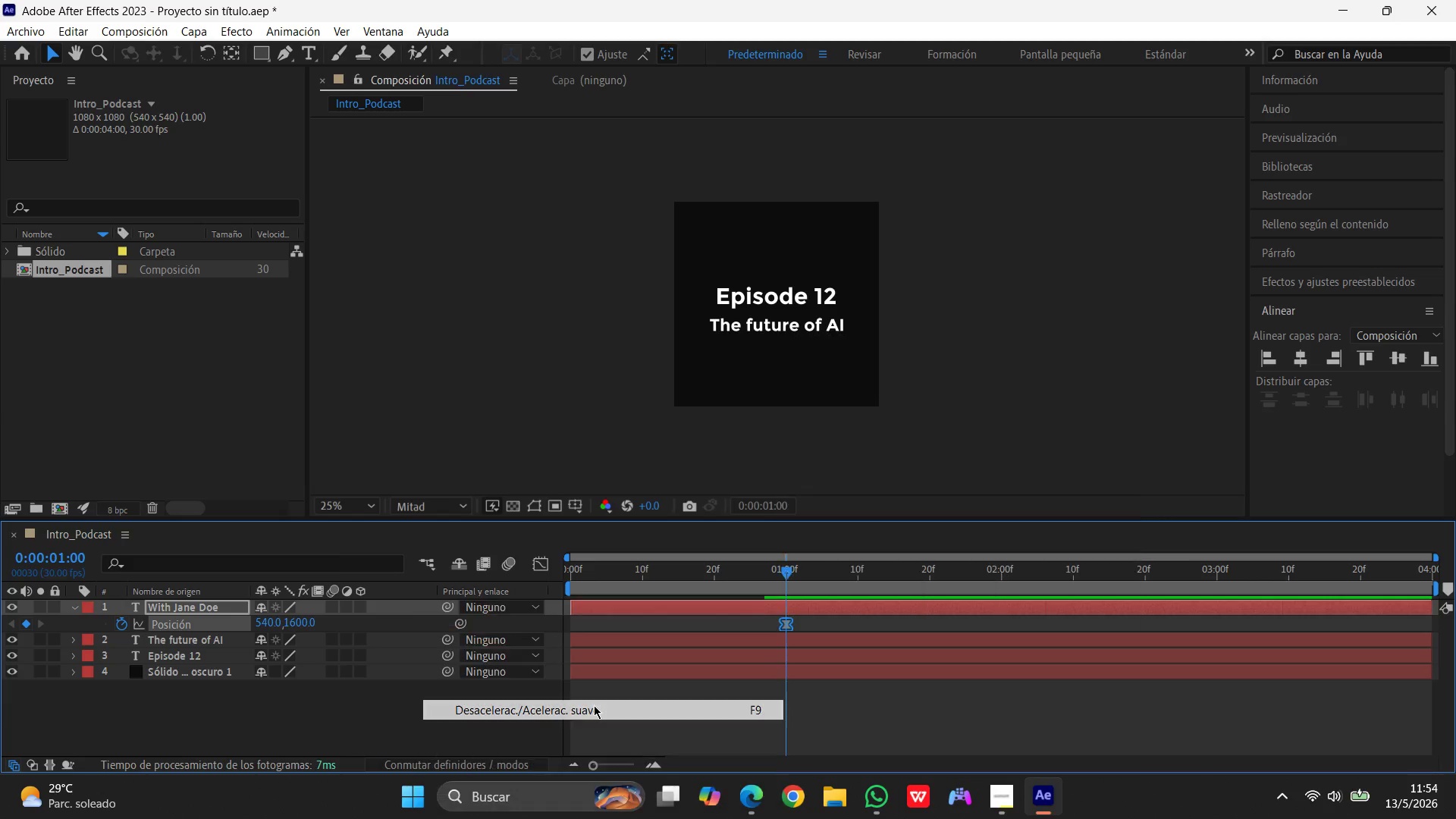 
left_click([594, 705])
 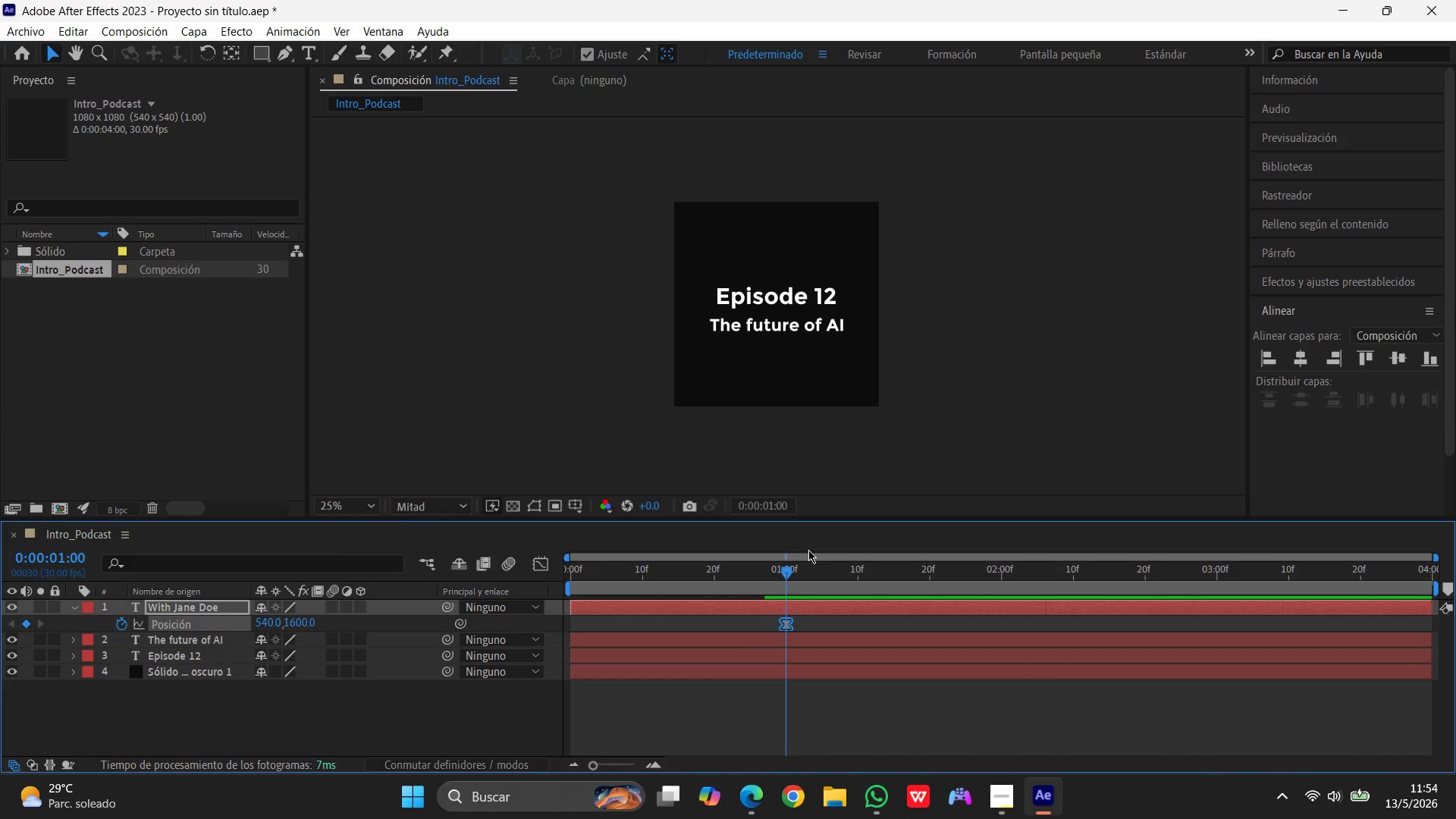 
wait(8.56)
 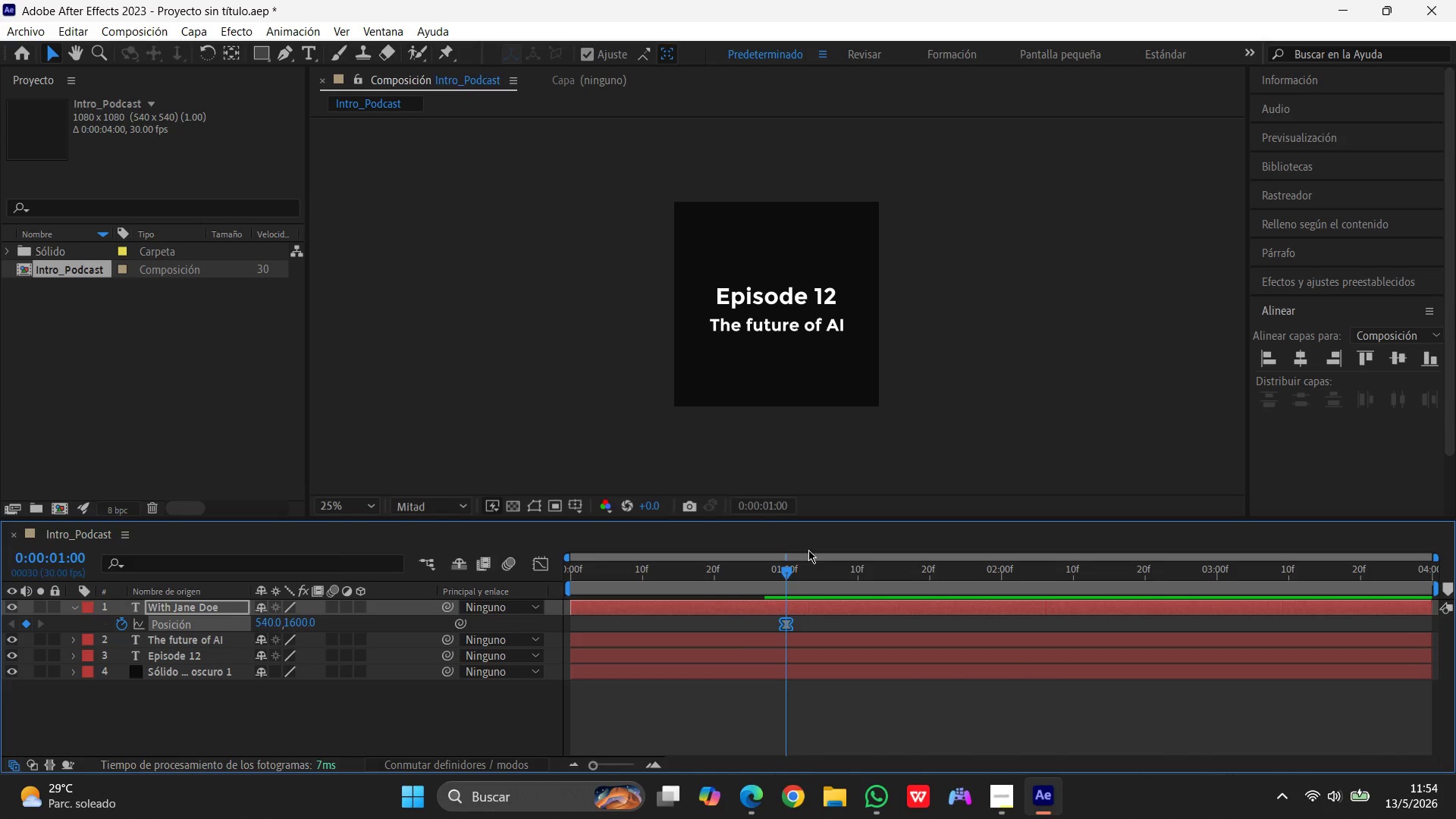 
left_click([206, 605])
 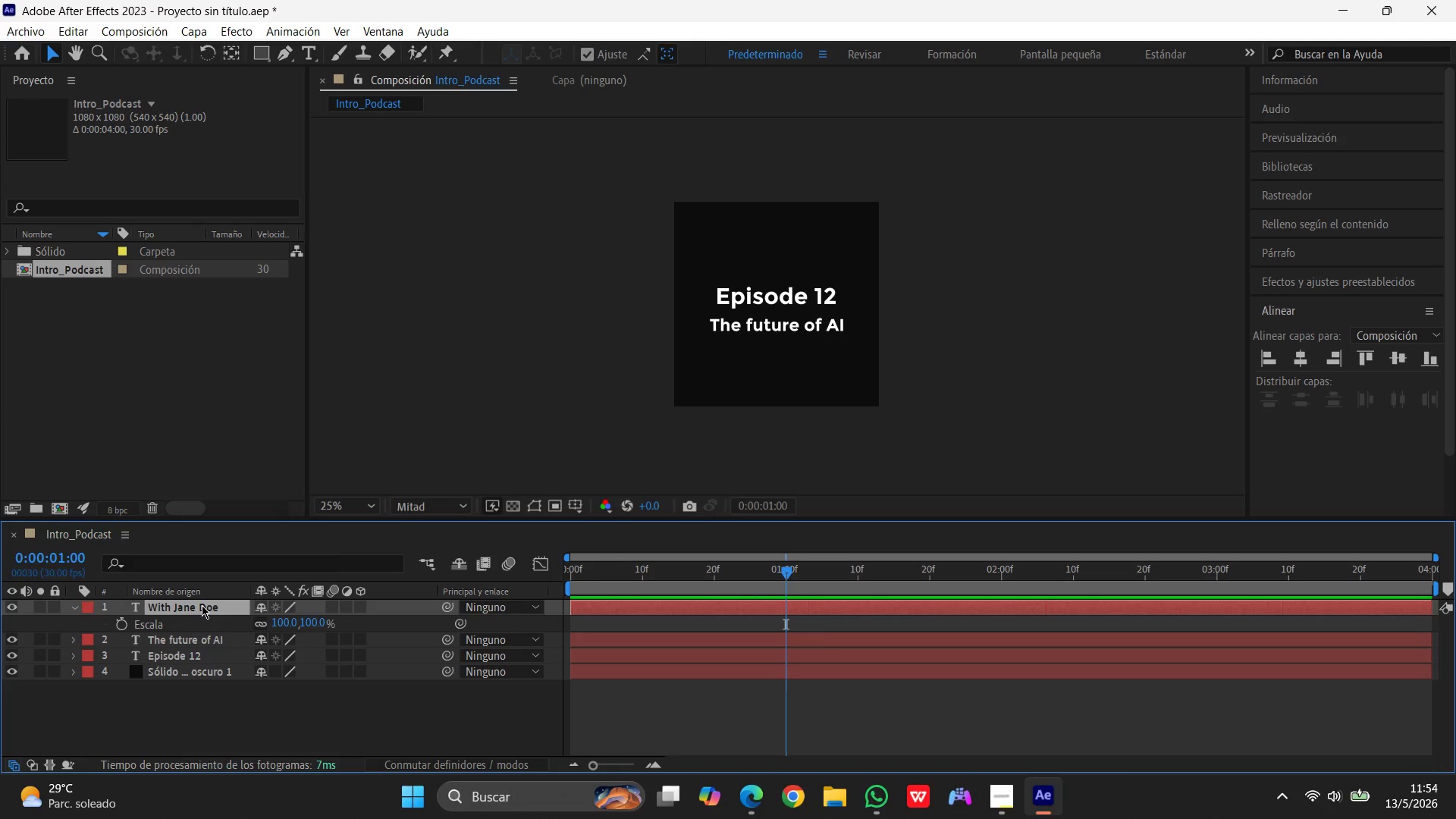 
key(S)
 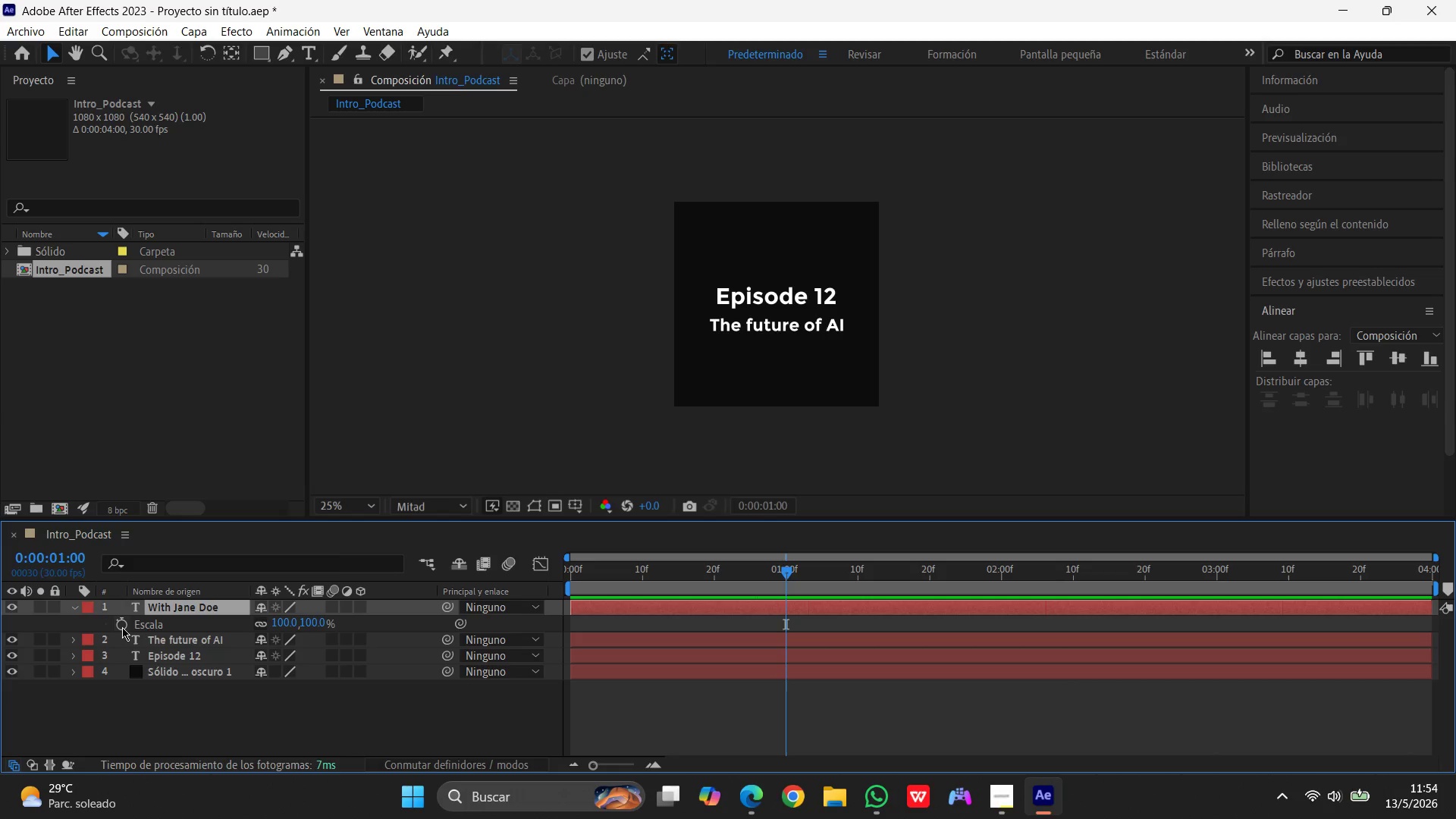 
left_click([122, 627])
 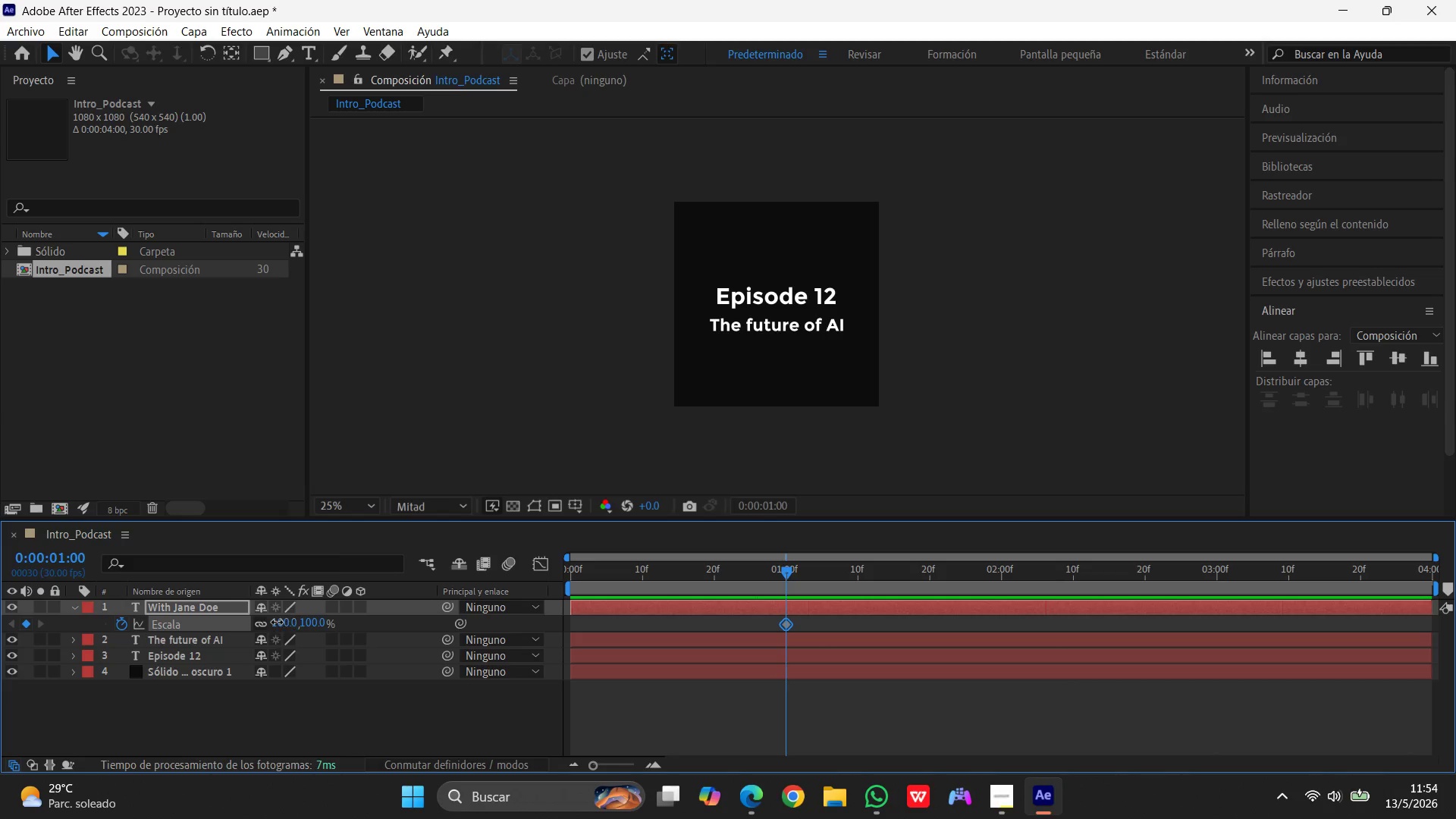 
left_click([277, 622])
 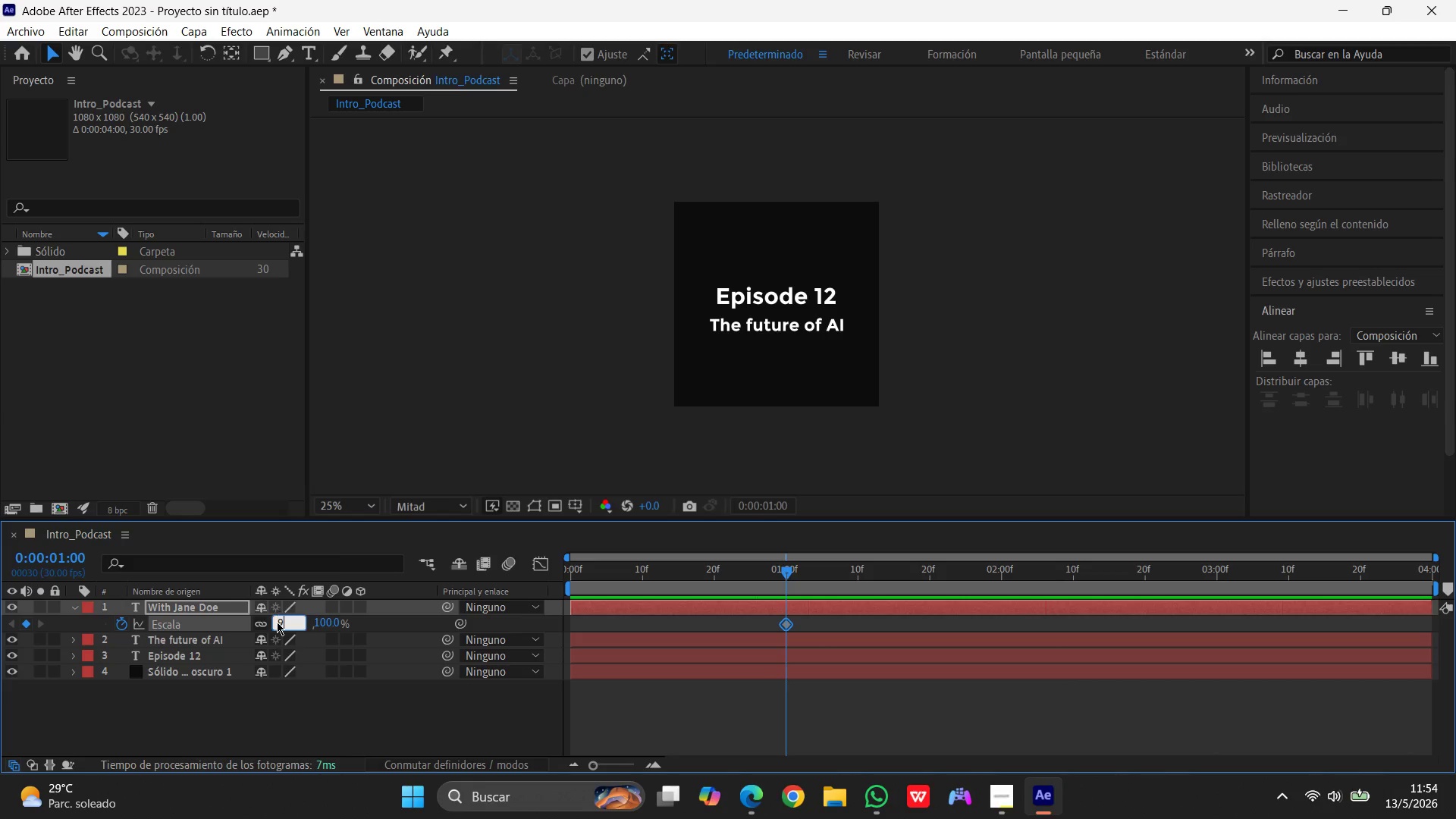 
key(Numpad9)
 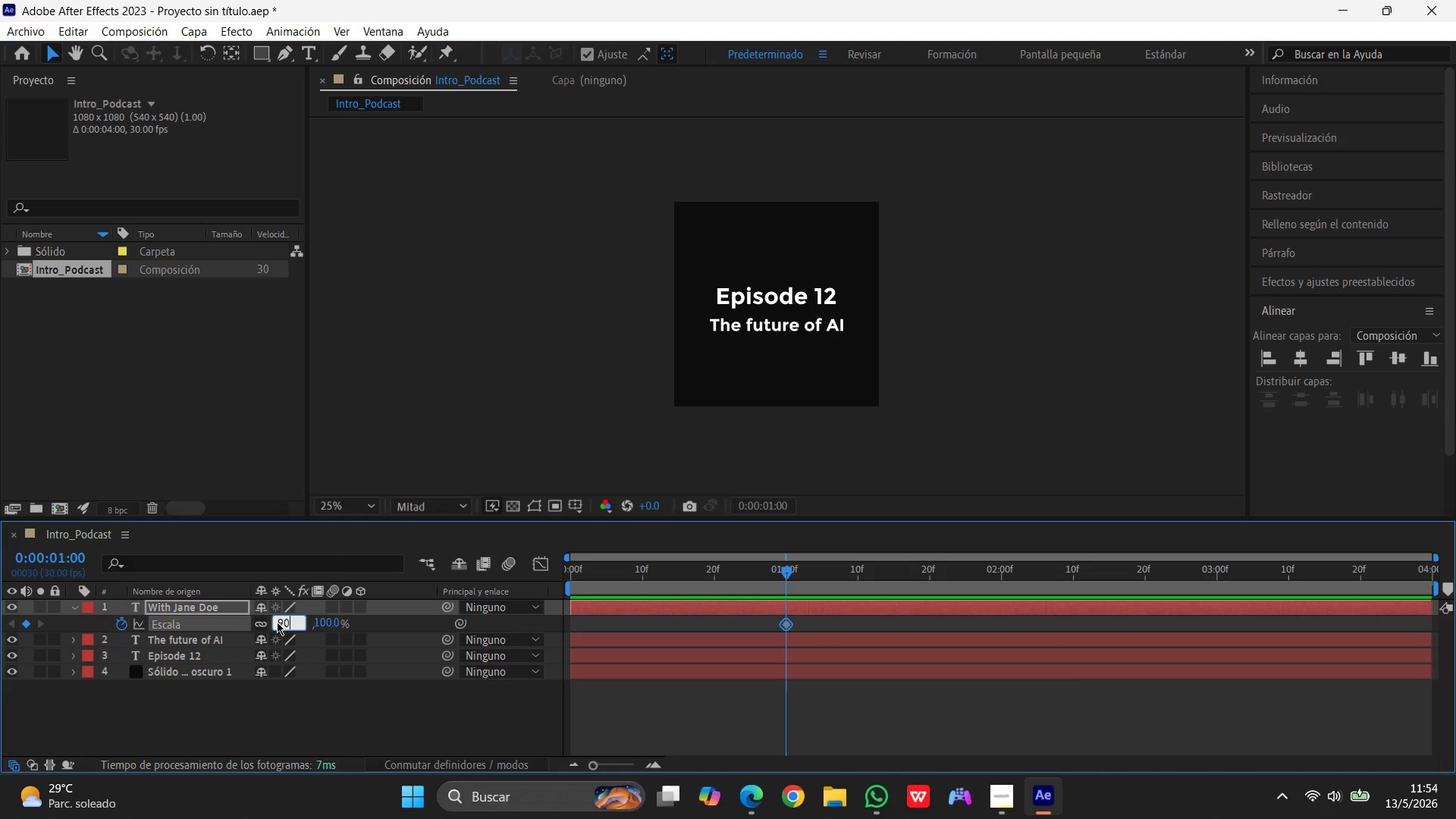 
key(Numpad0)
 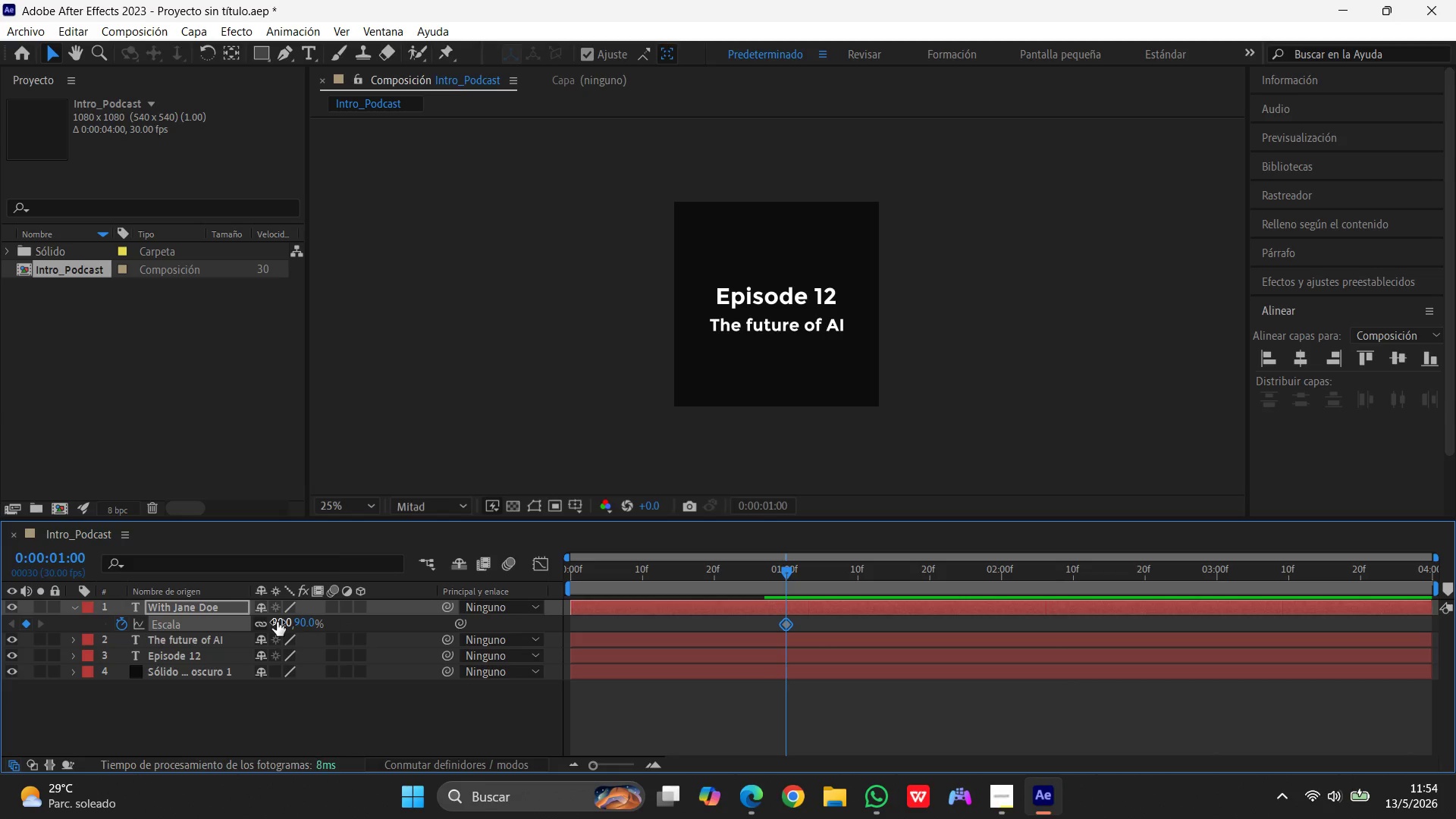 
key(Enter)
 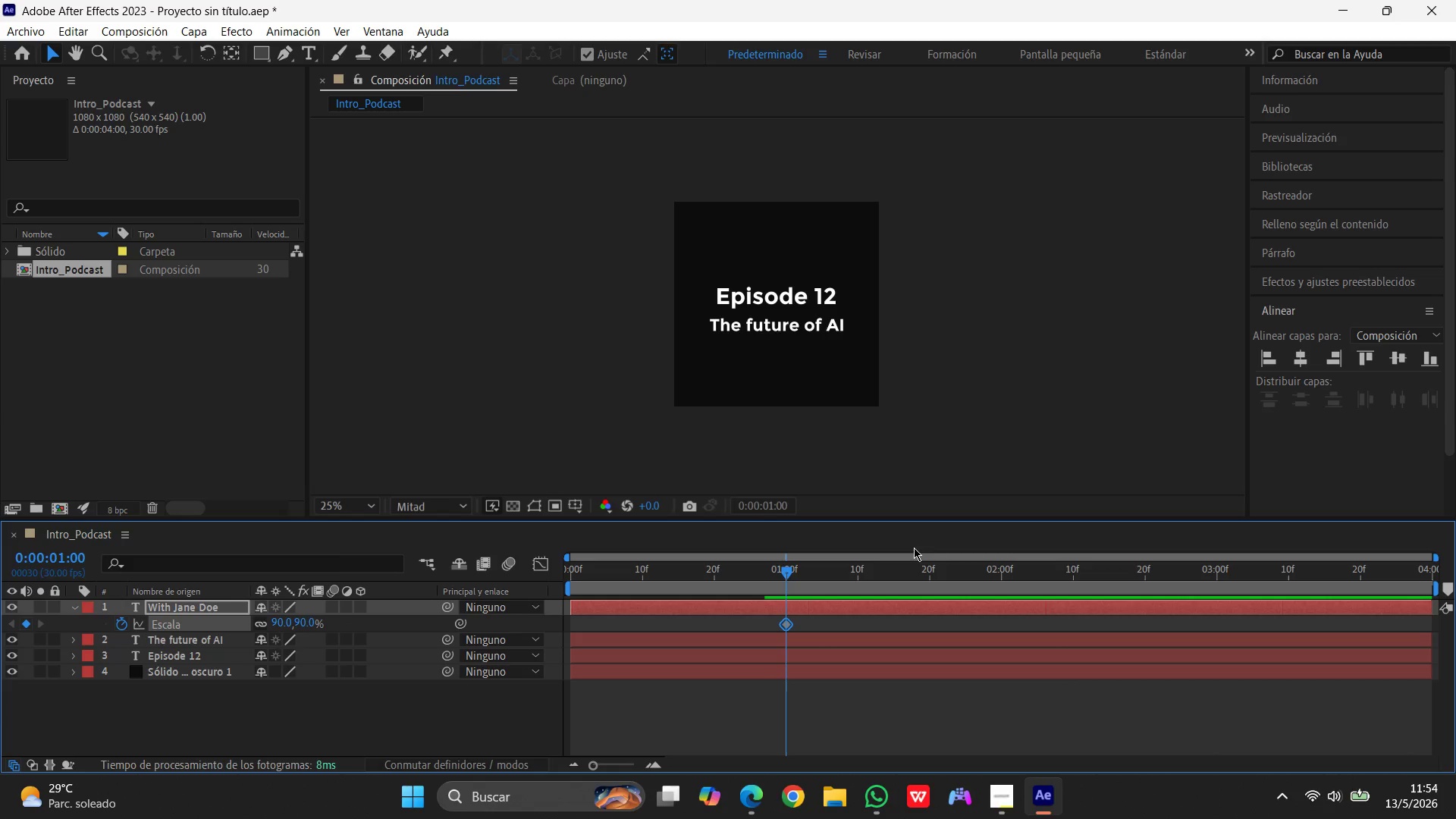 
right_click([785, 624])
 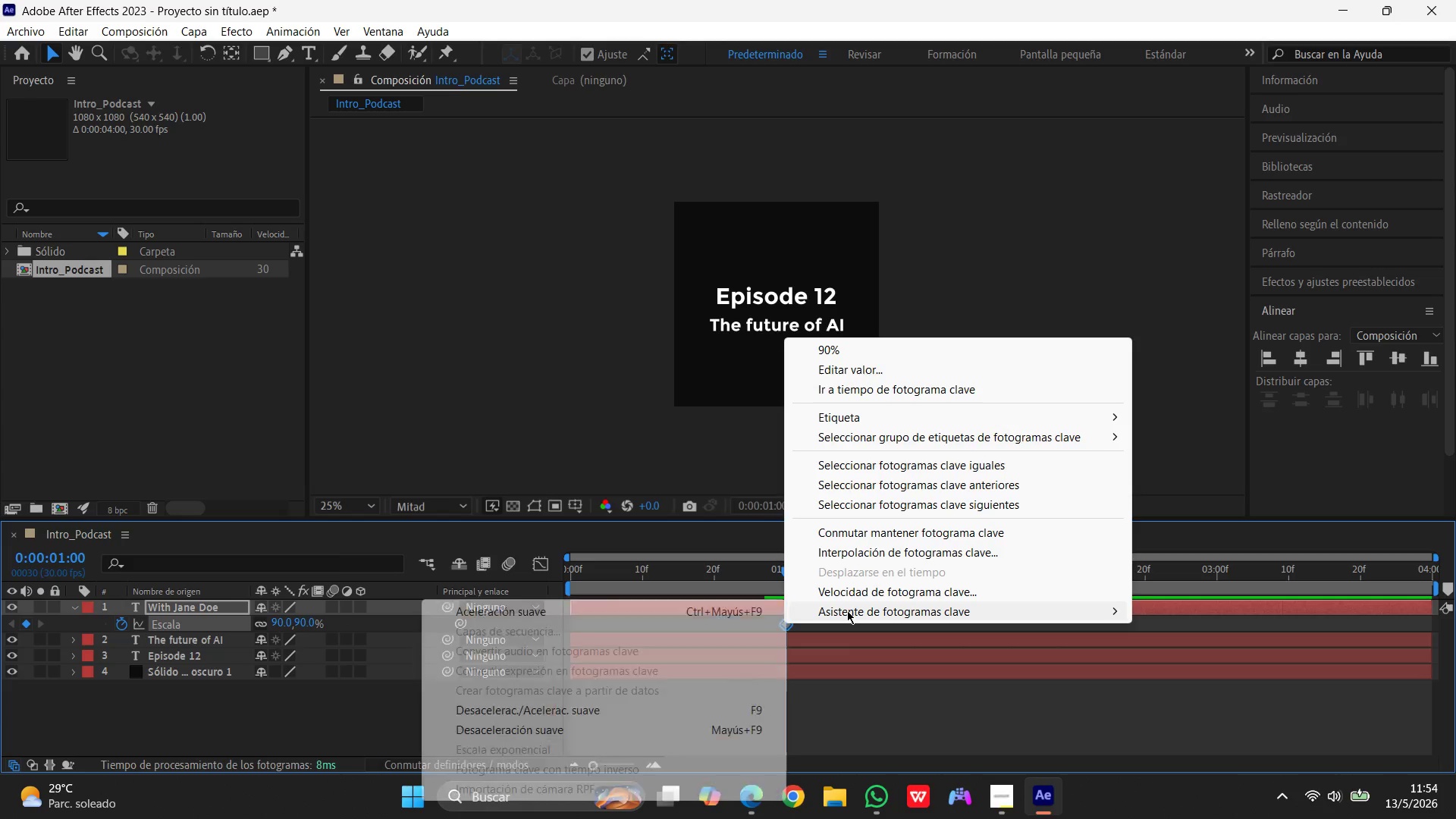 
left_click([847, 610])
 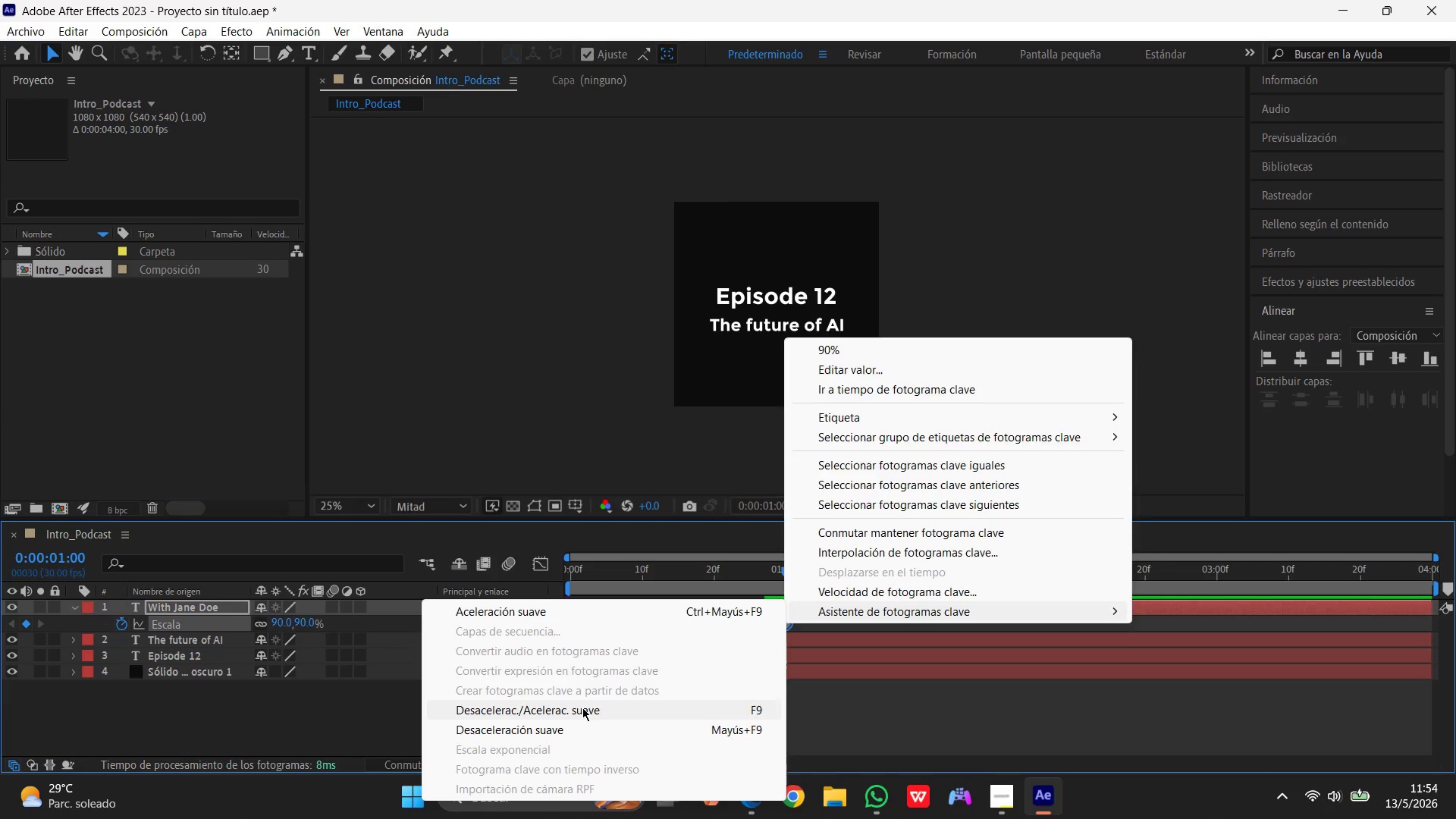 
left_click([582, 708])
 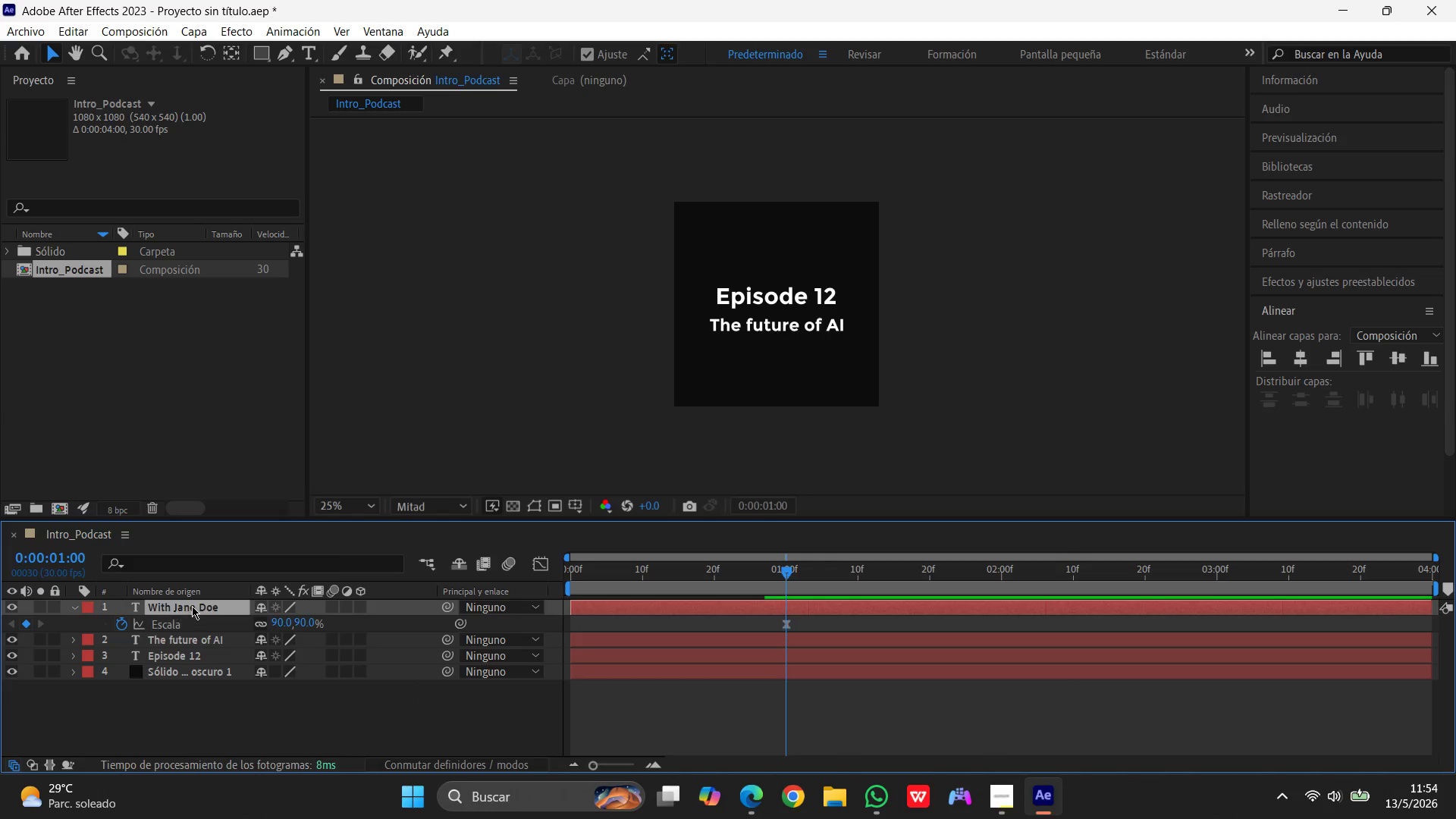 
left_click([192, 606])
 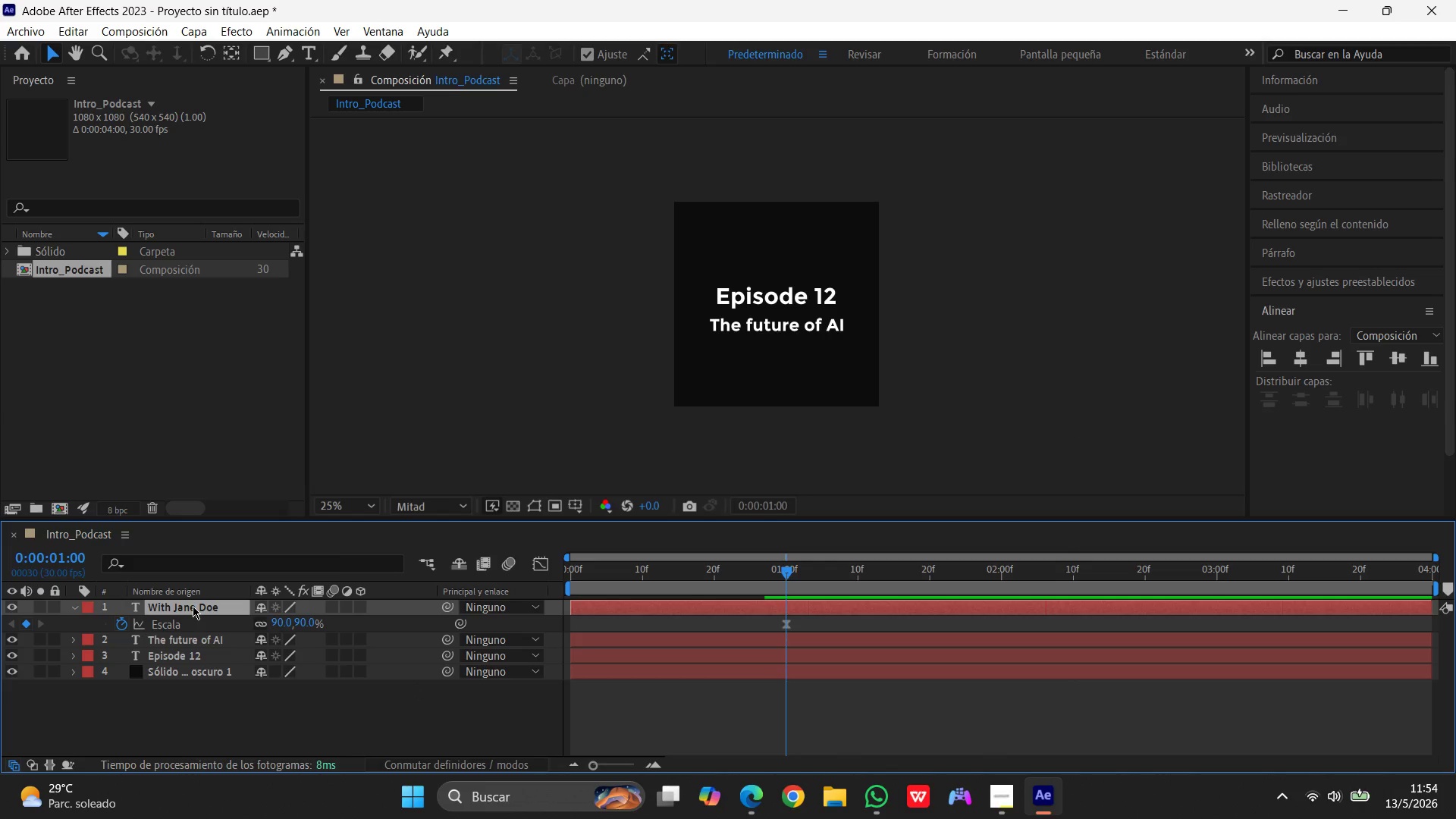 
key(T)
 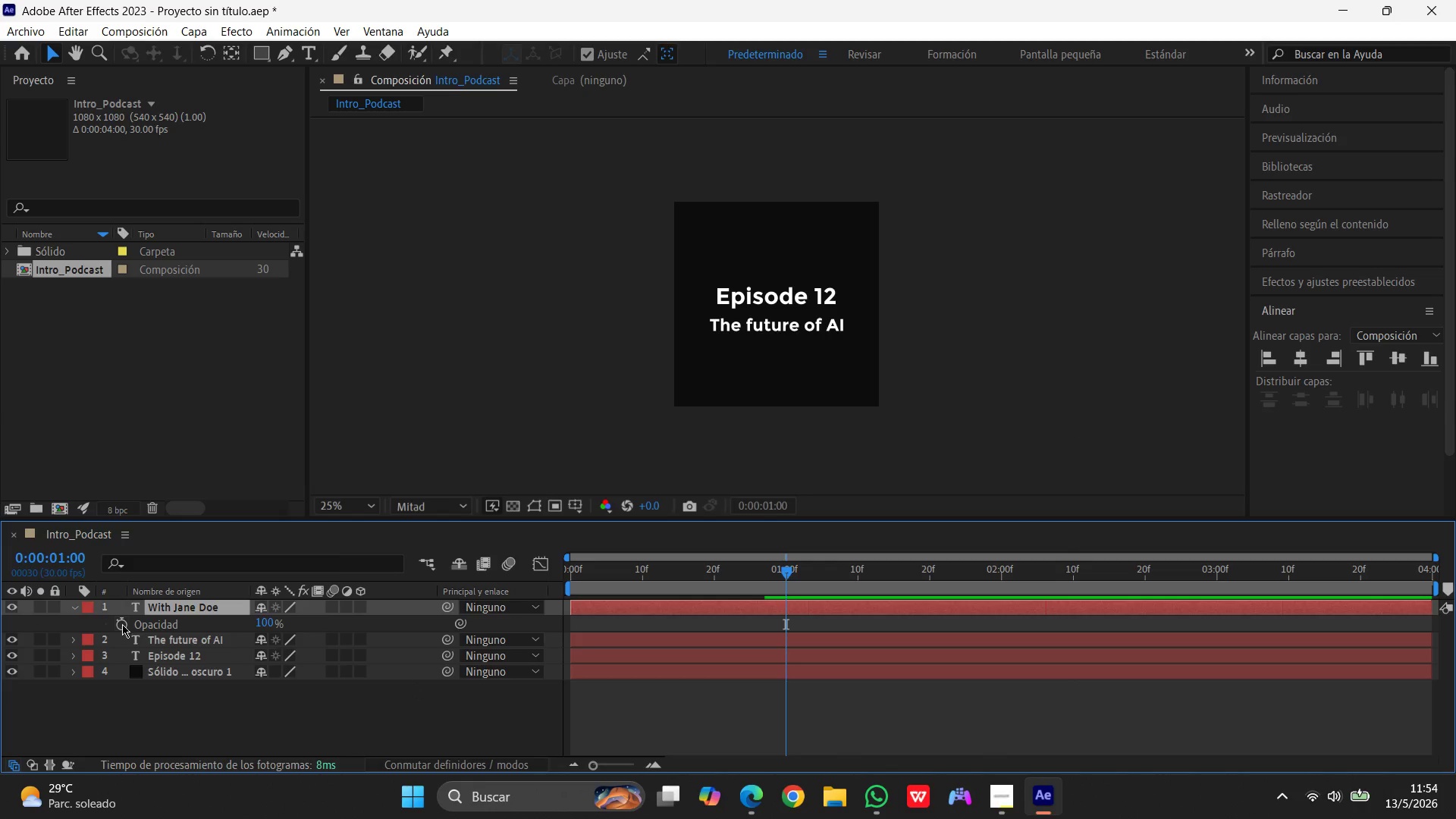 
left_click([122, 624])
 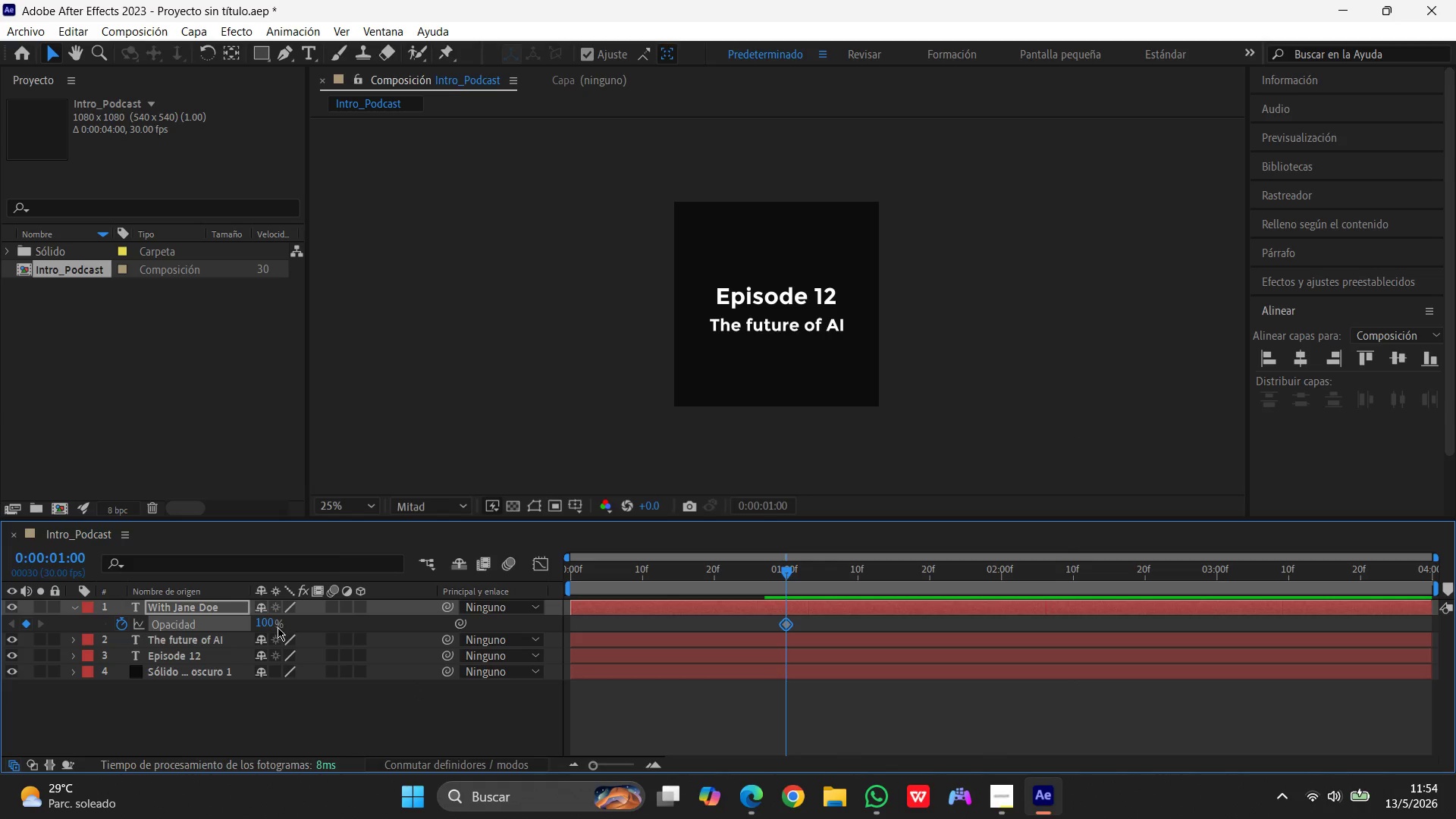 
left_click([262, 620])
 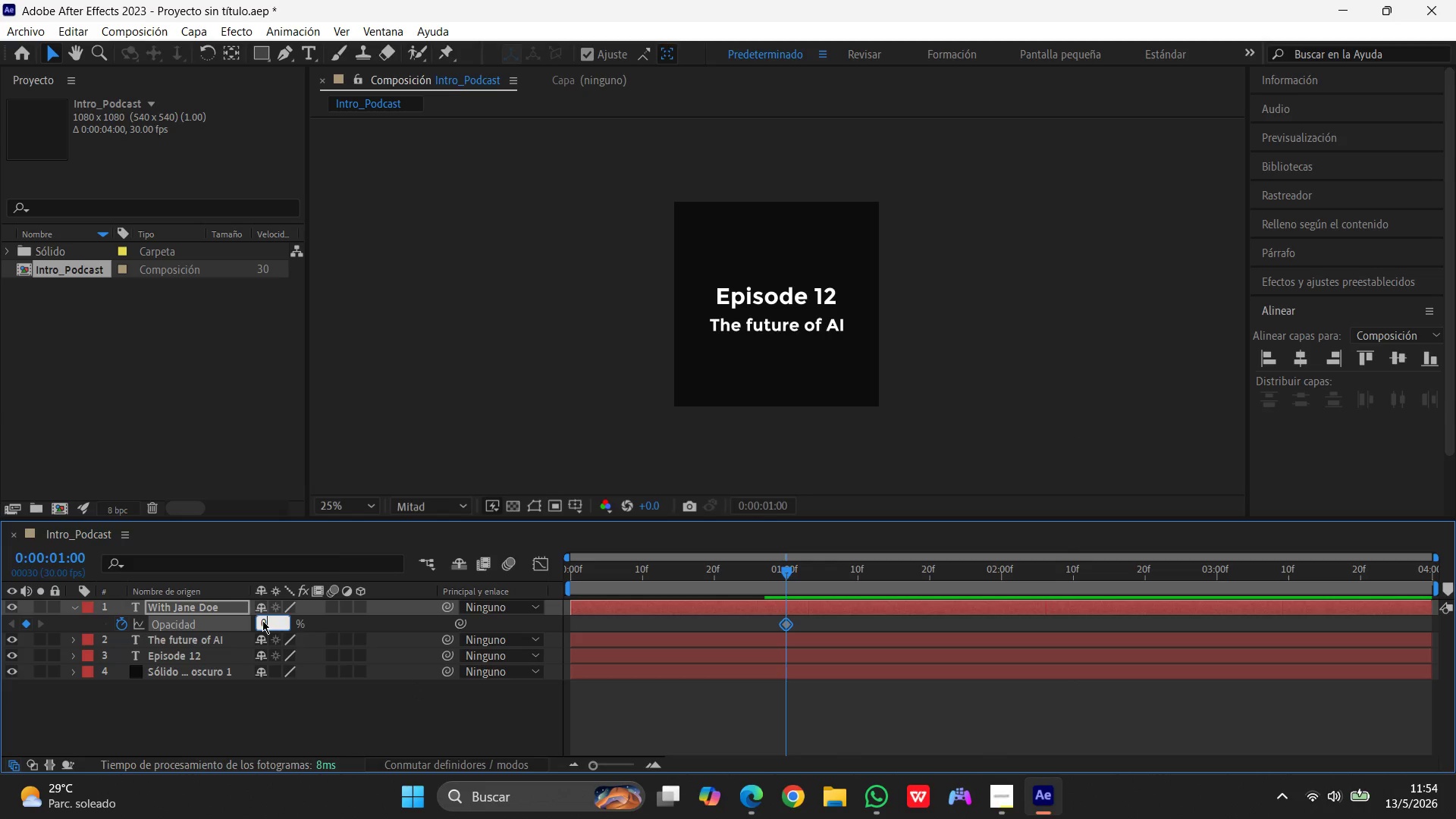 
key(Numpad0)
 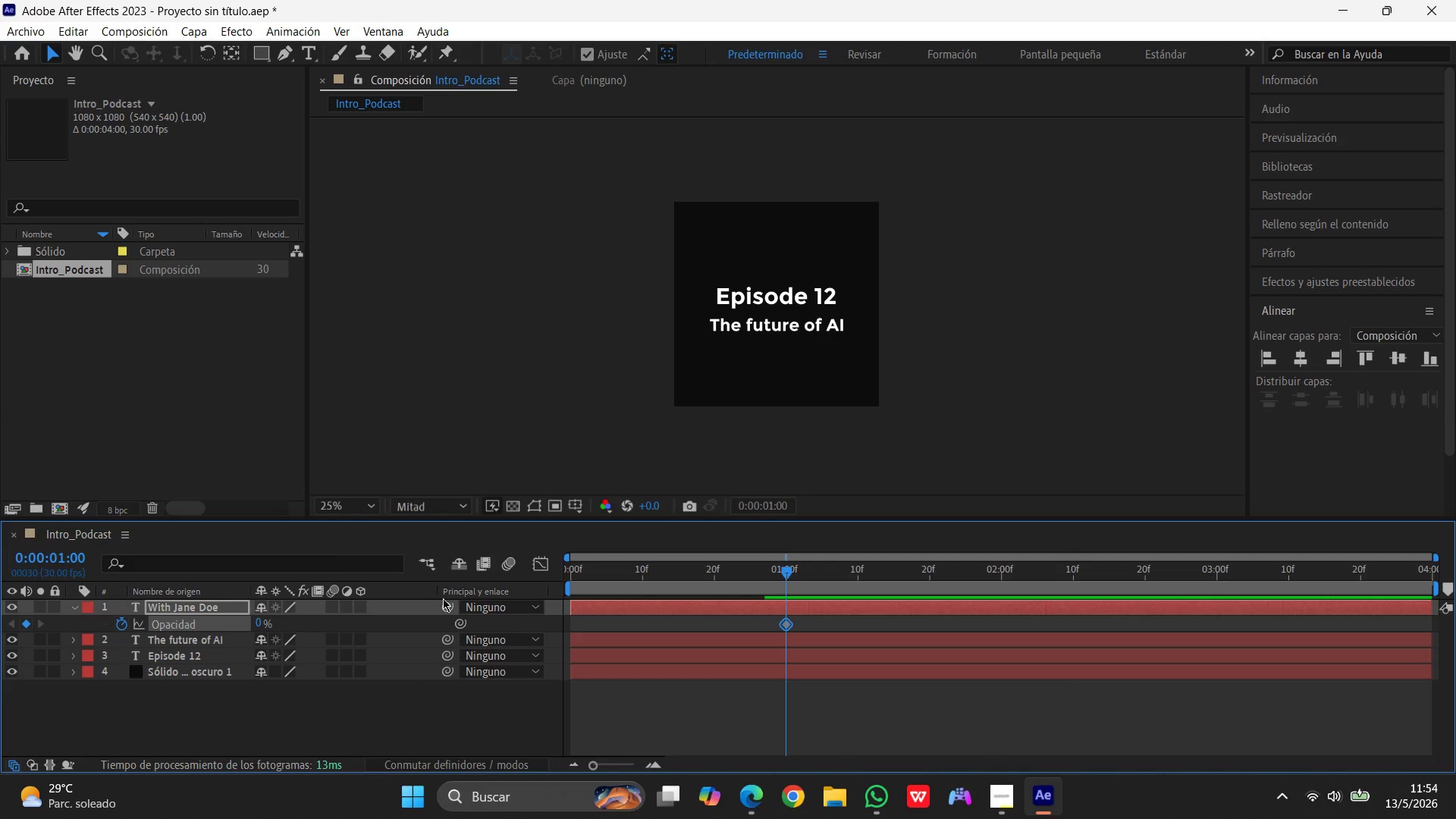 
key(Enter)
 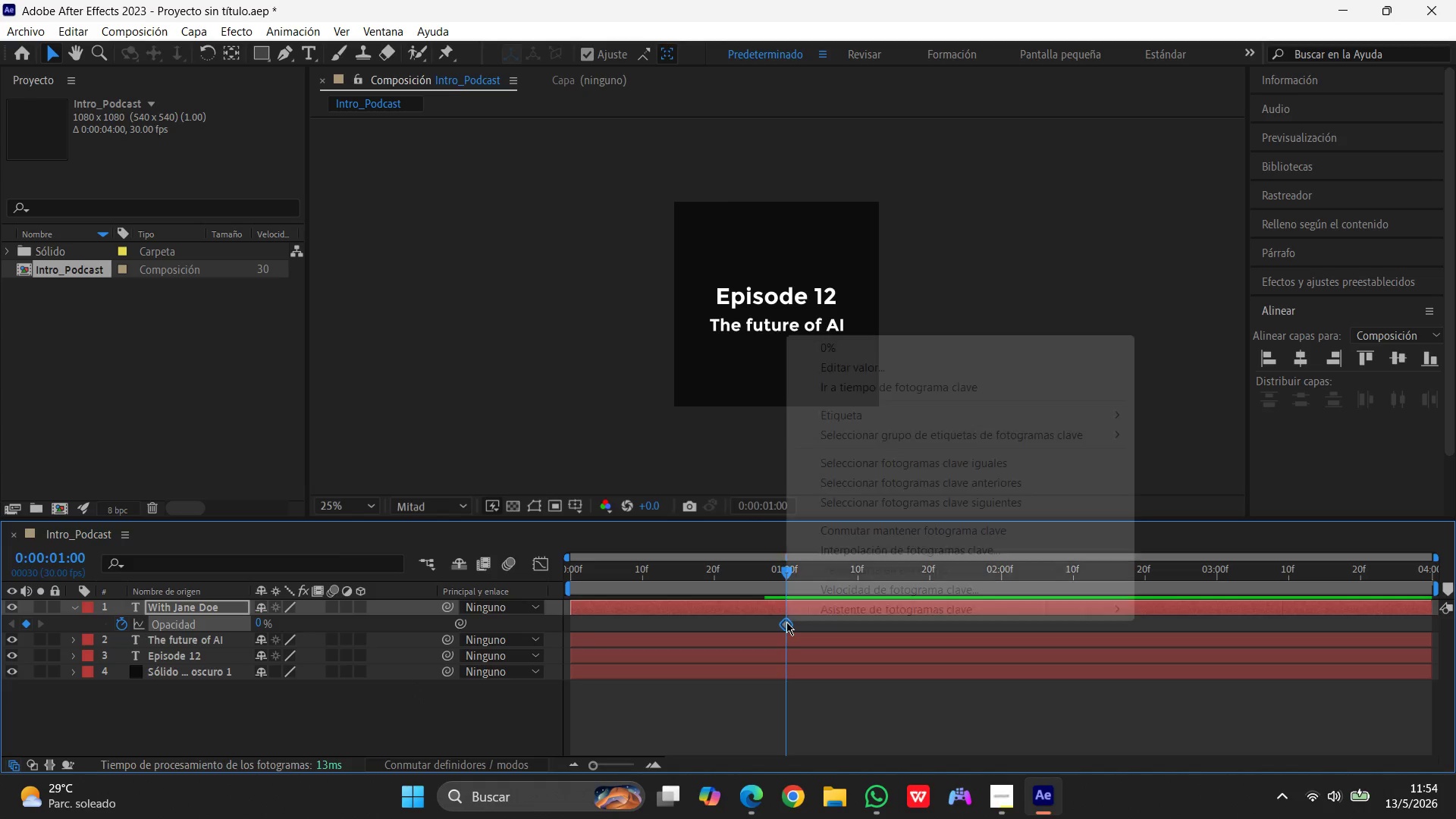 
right_click([786, 622])
 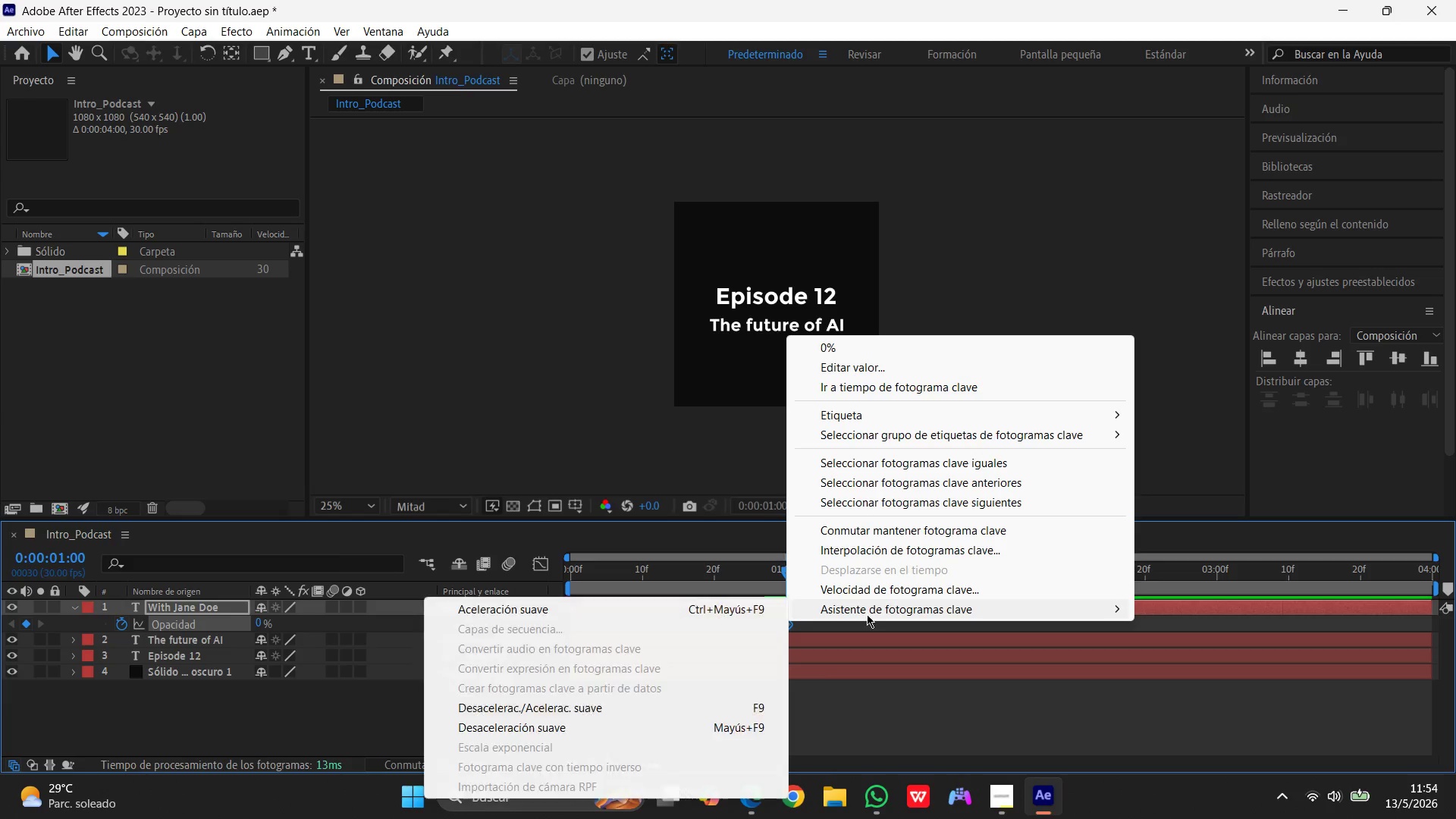 
left_click([867, 614])
 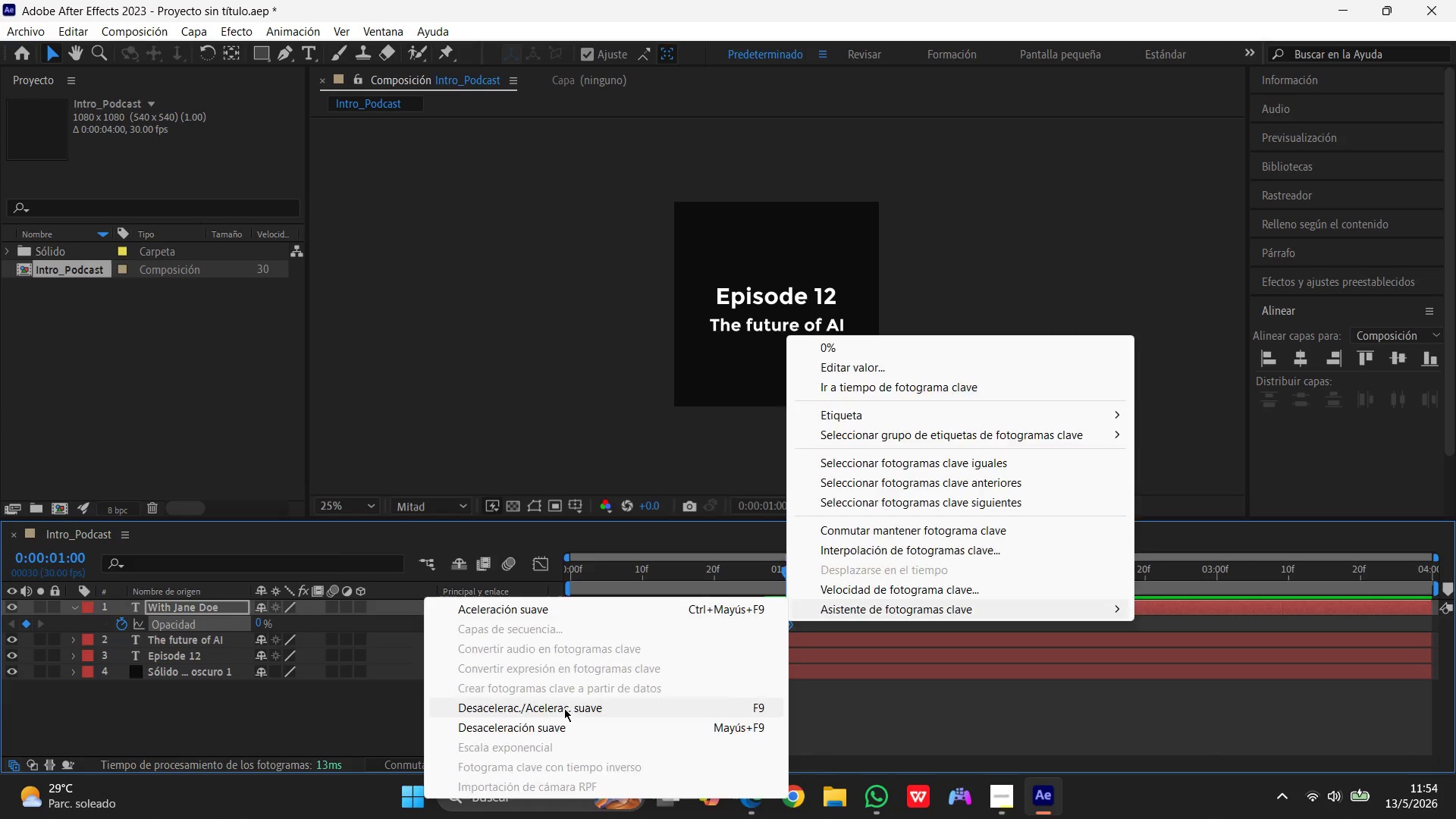 
left_click([564, 708])
 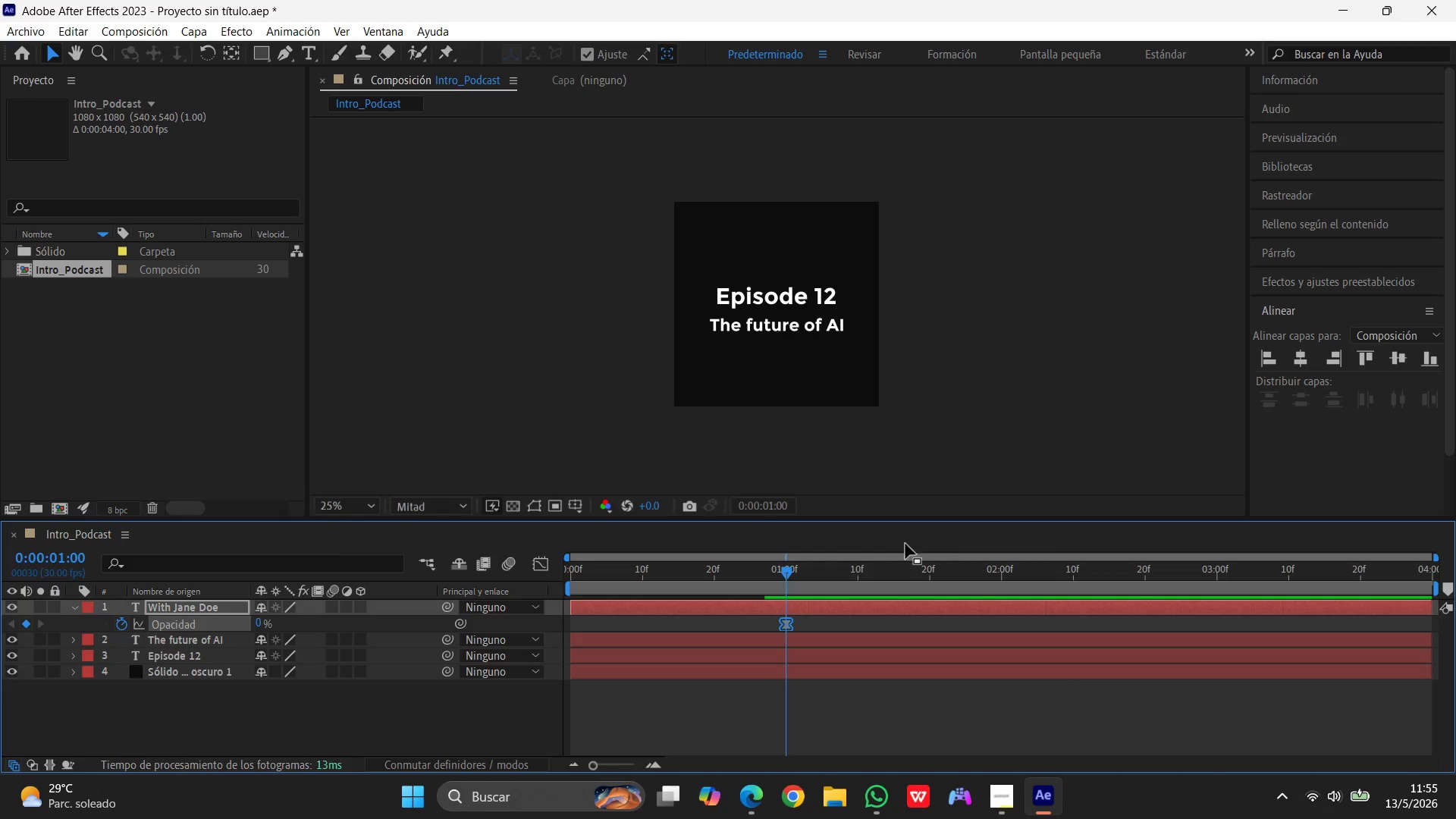 
left_click_drag(start_coordinate=[791, 565], to_coordinate=[874, 570])
 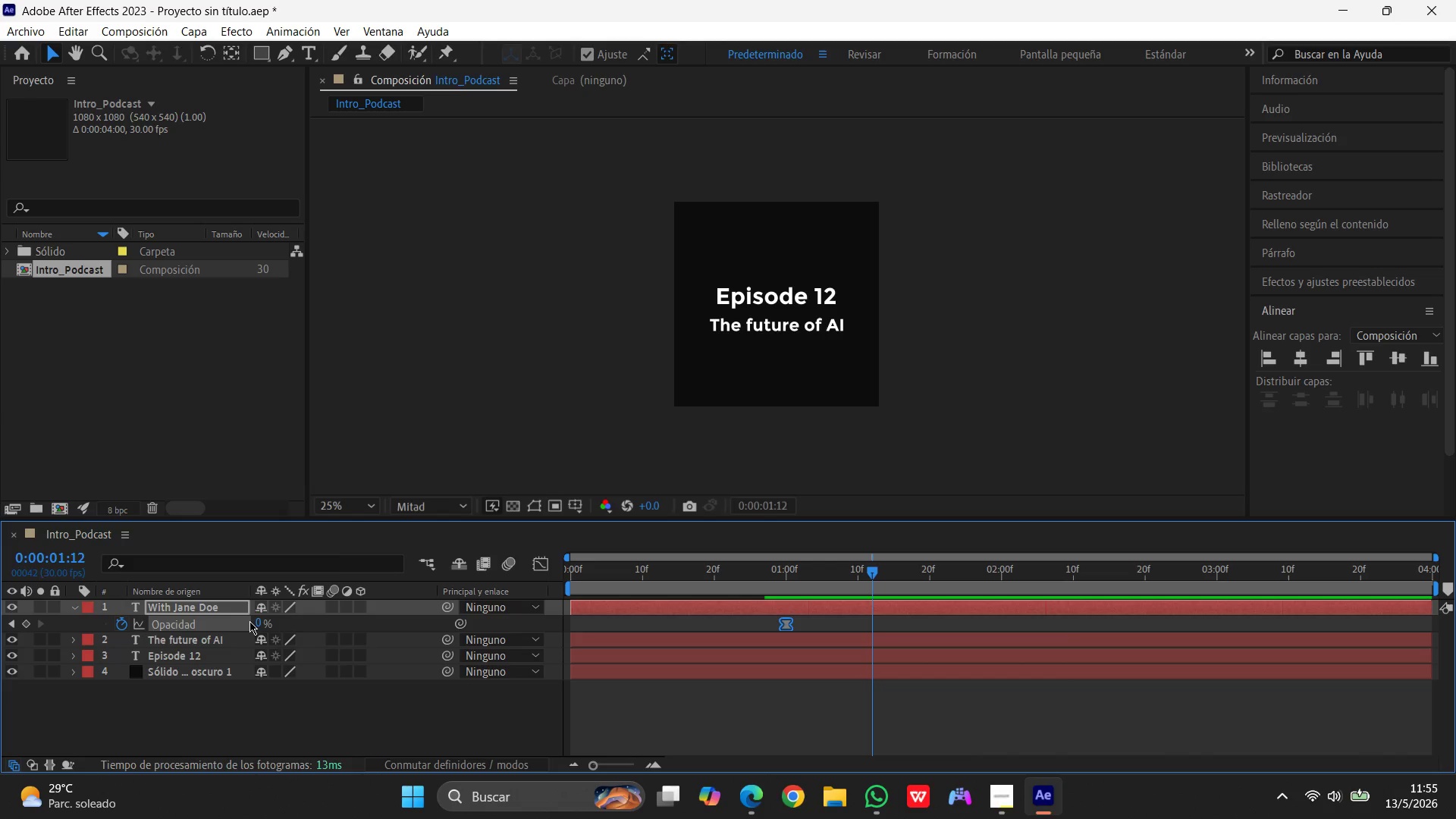 
left_click([256, 620])
 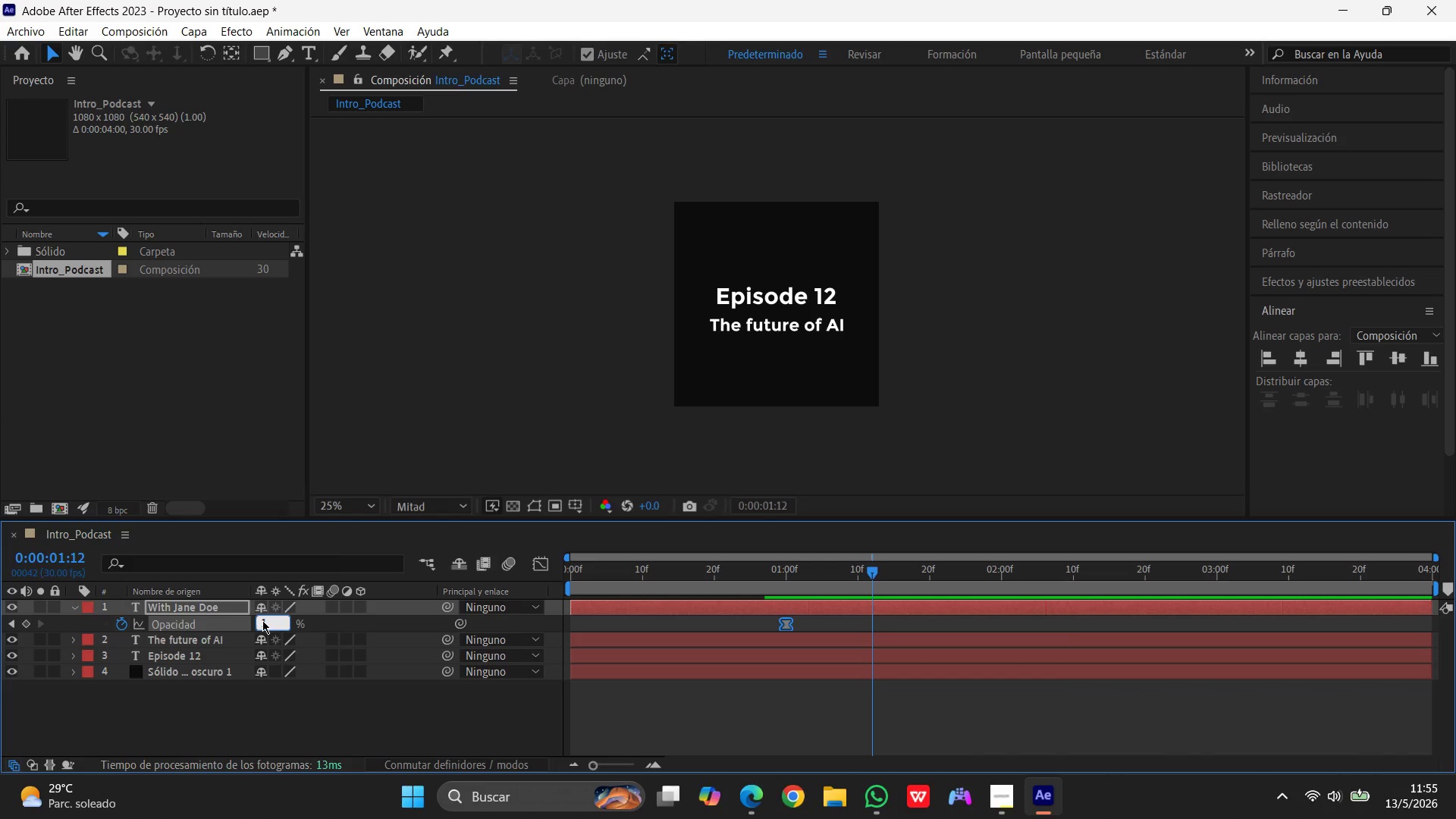 
key(Numpad1)
 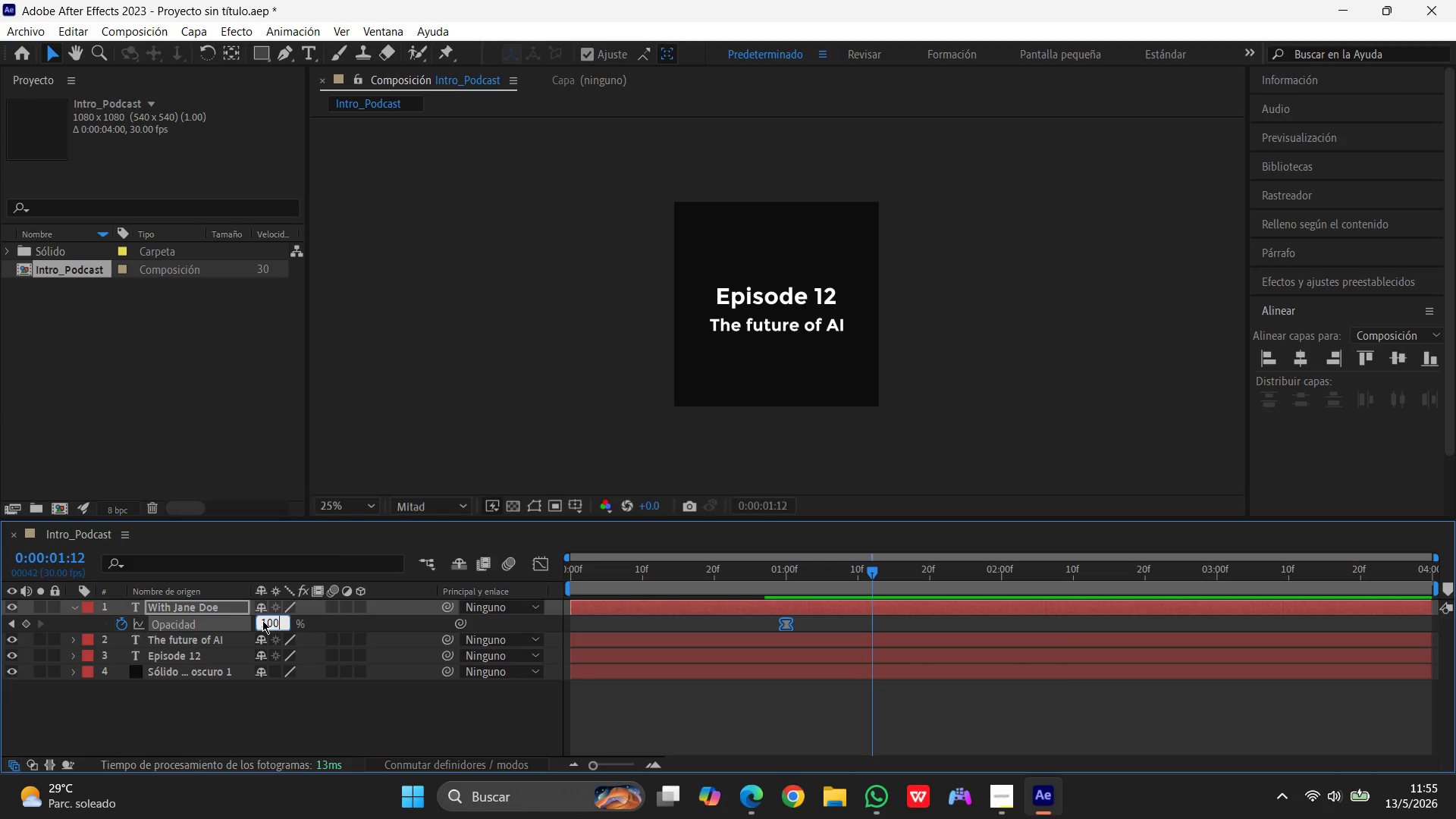 
key(Numpad0)
 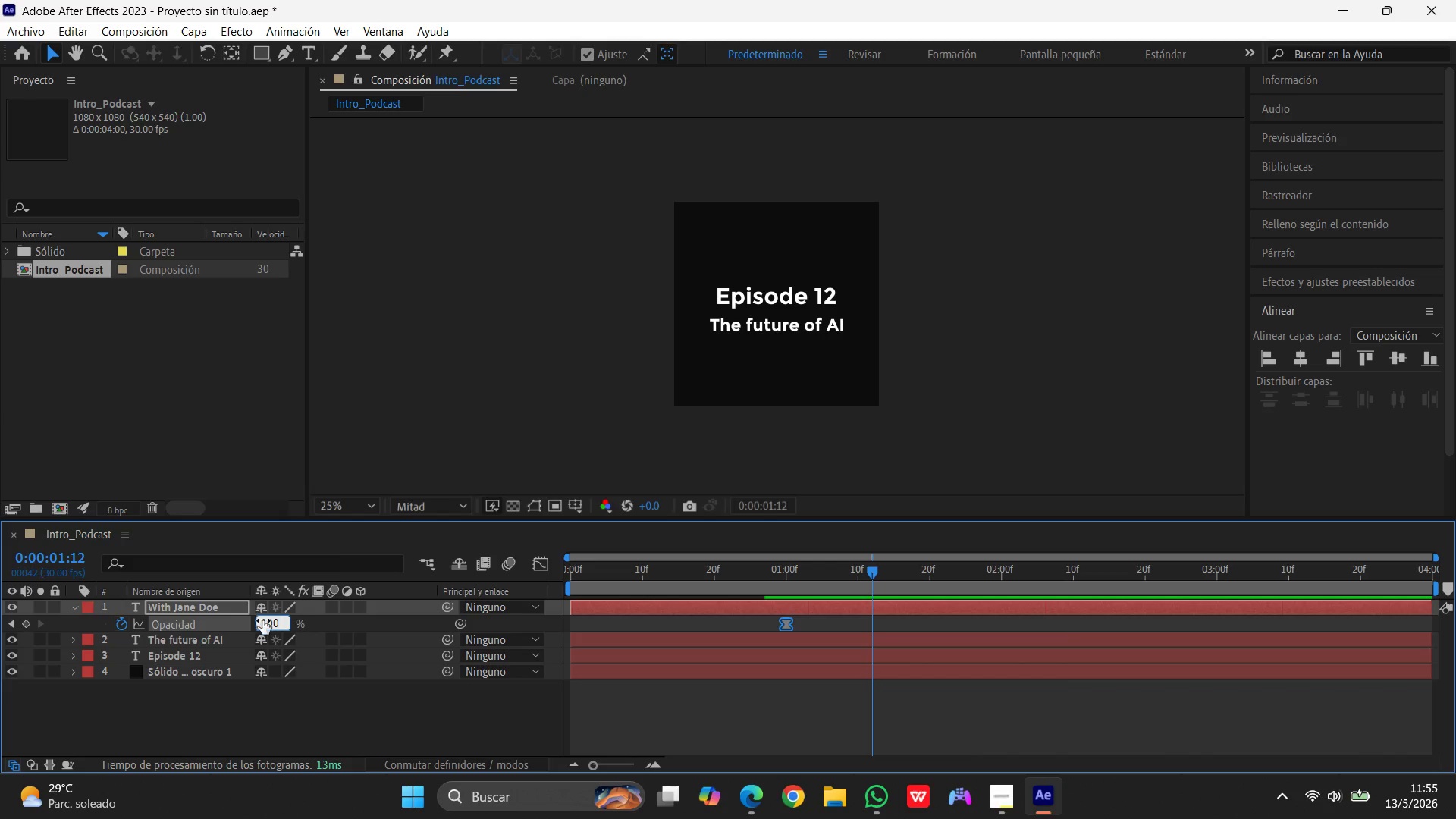 
key(Numpad0)
 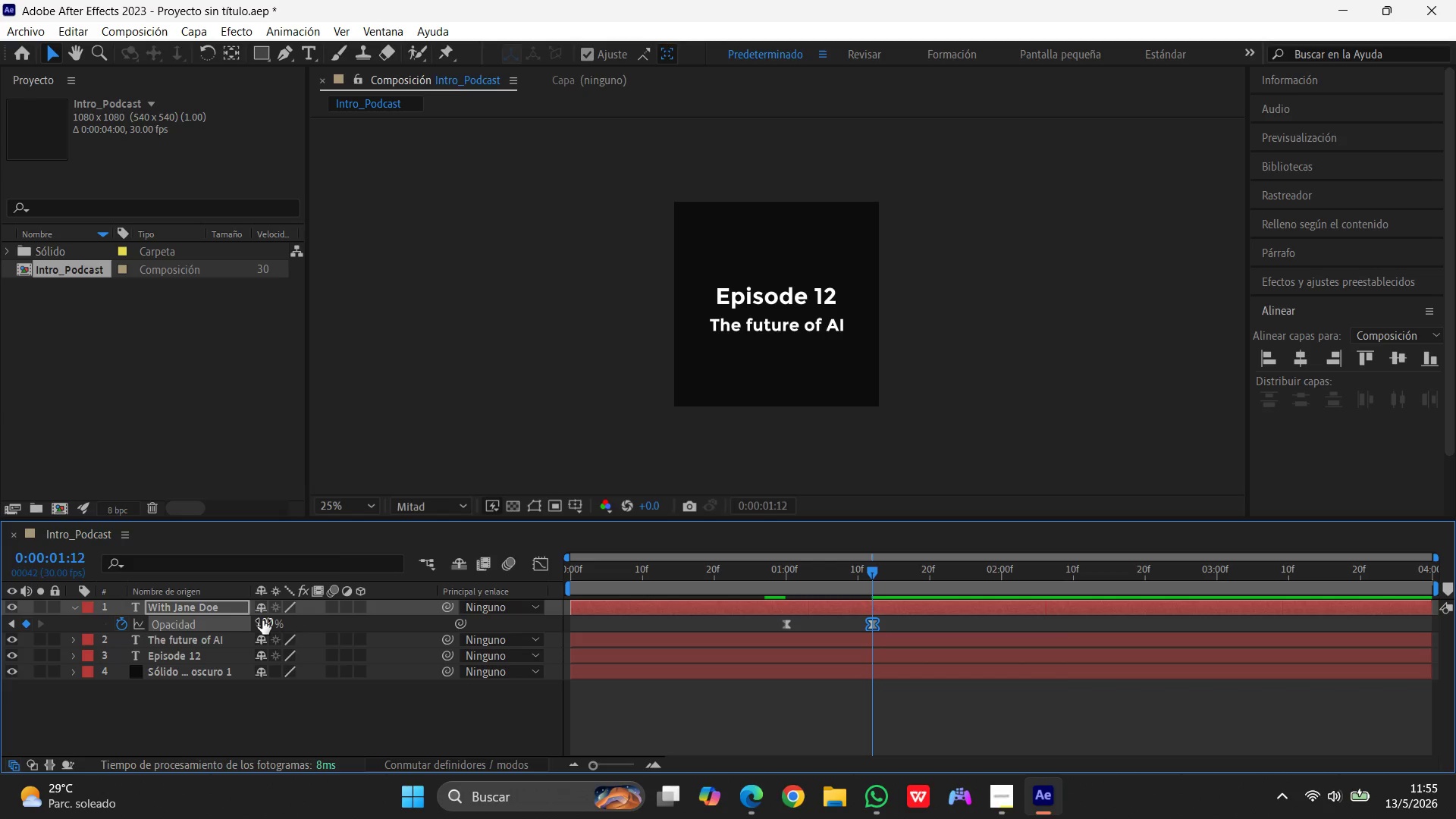 
key(Enter)
 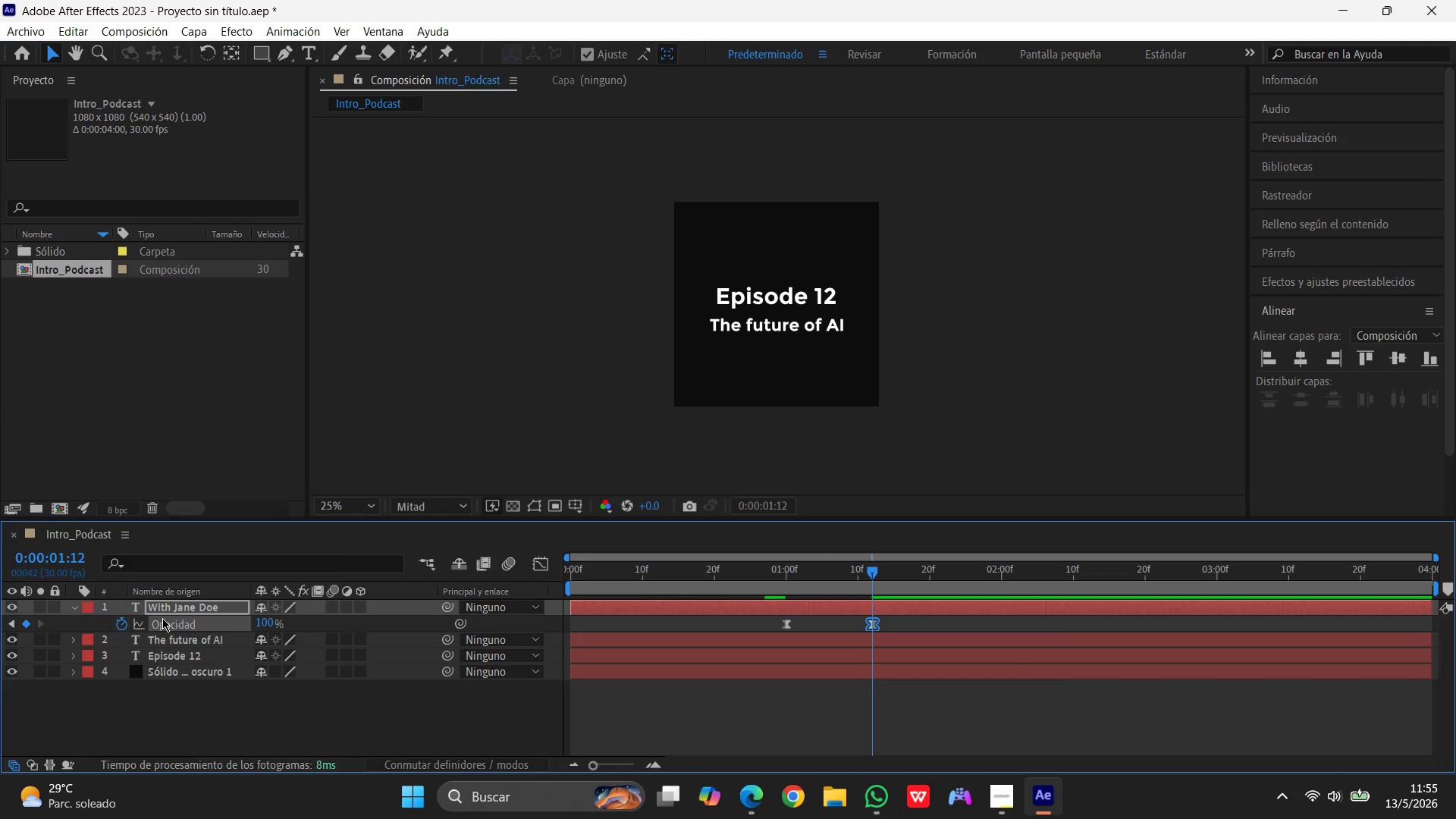 
left_click([175, 604])
 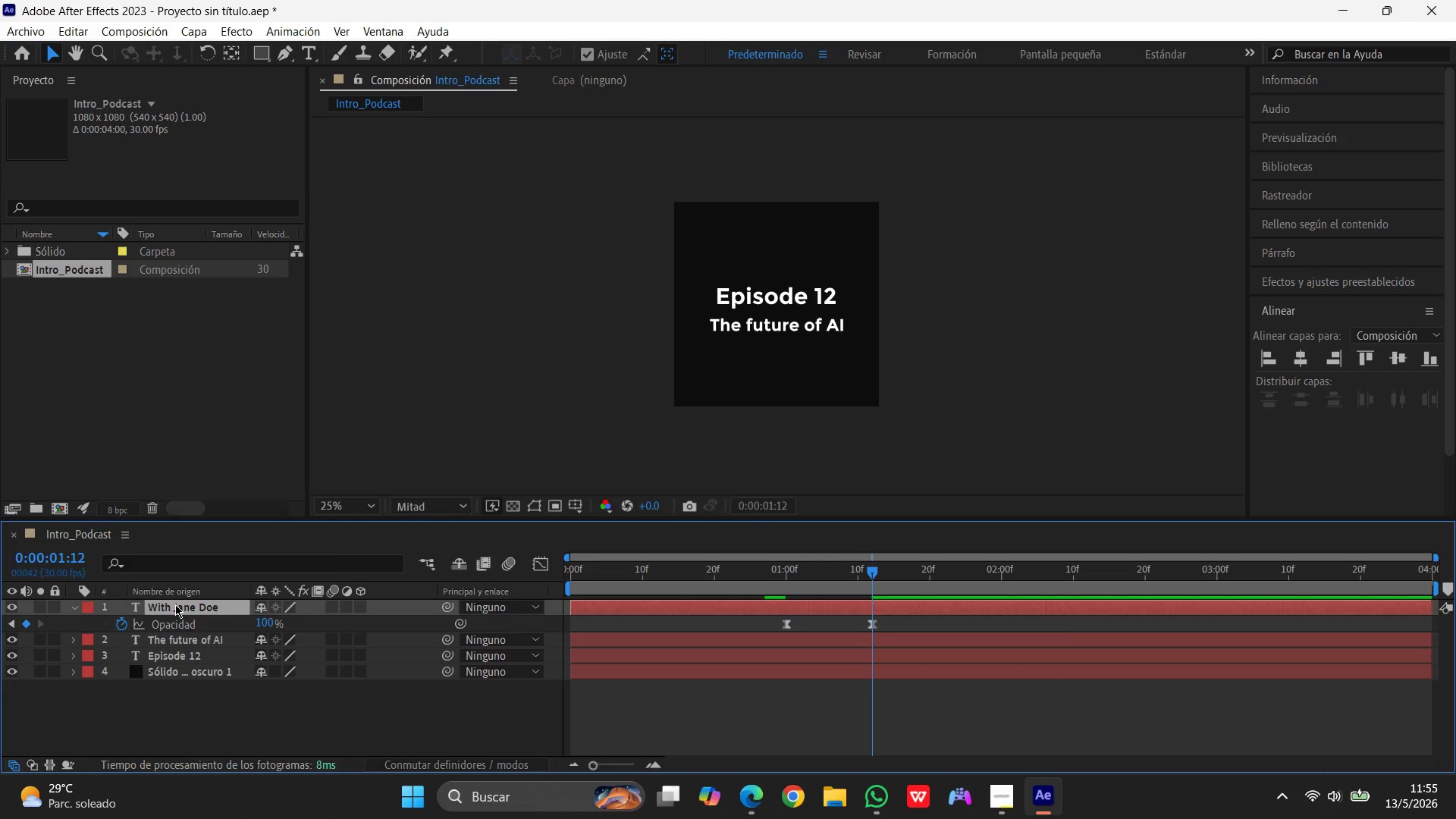 
key(P)
 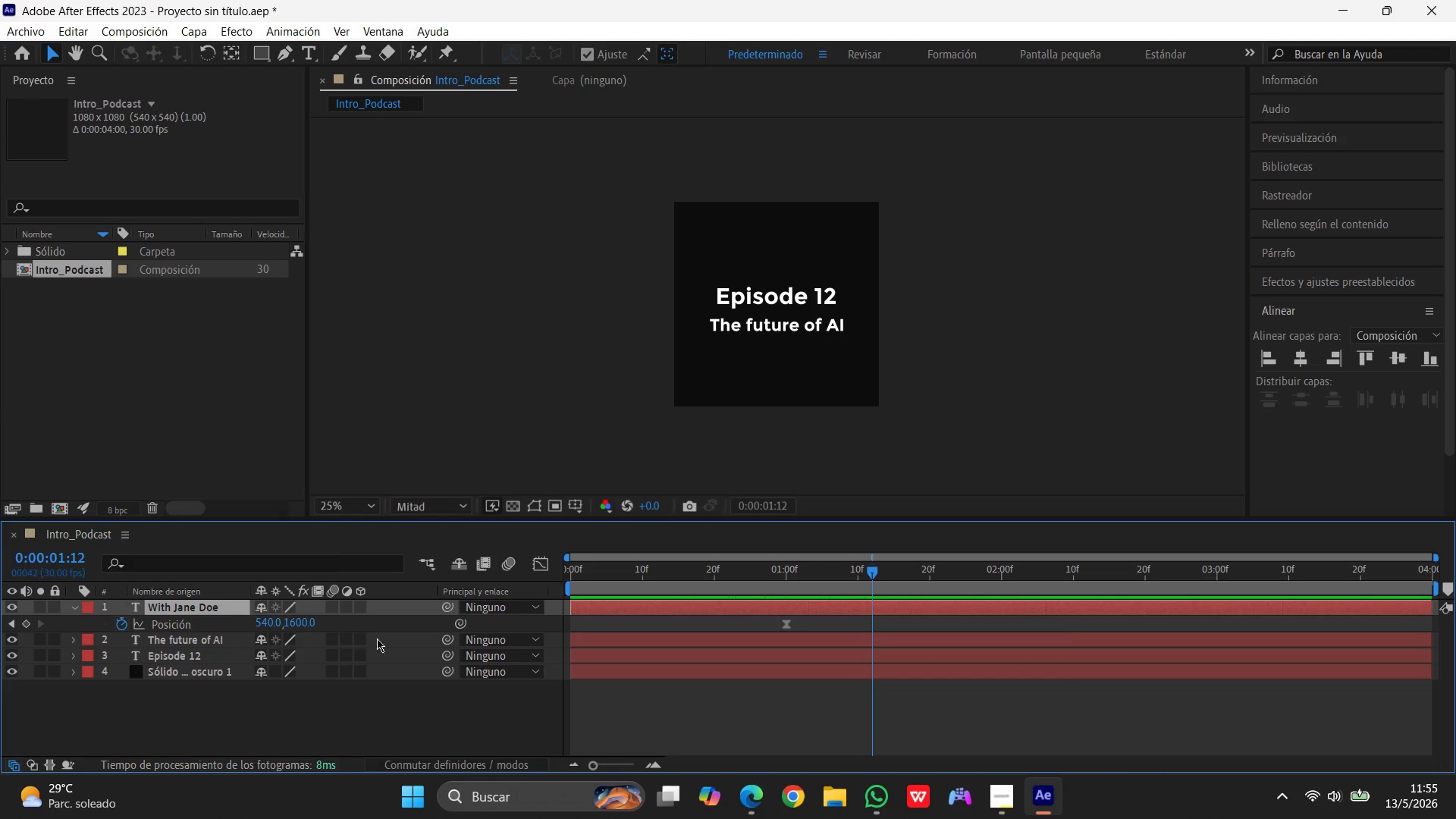 
left_click([303, 625])
 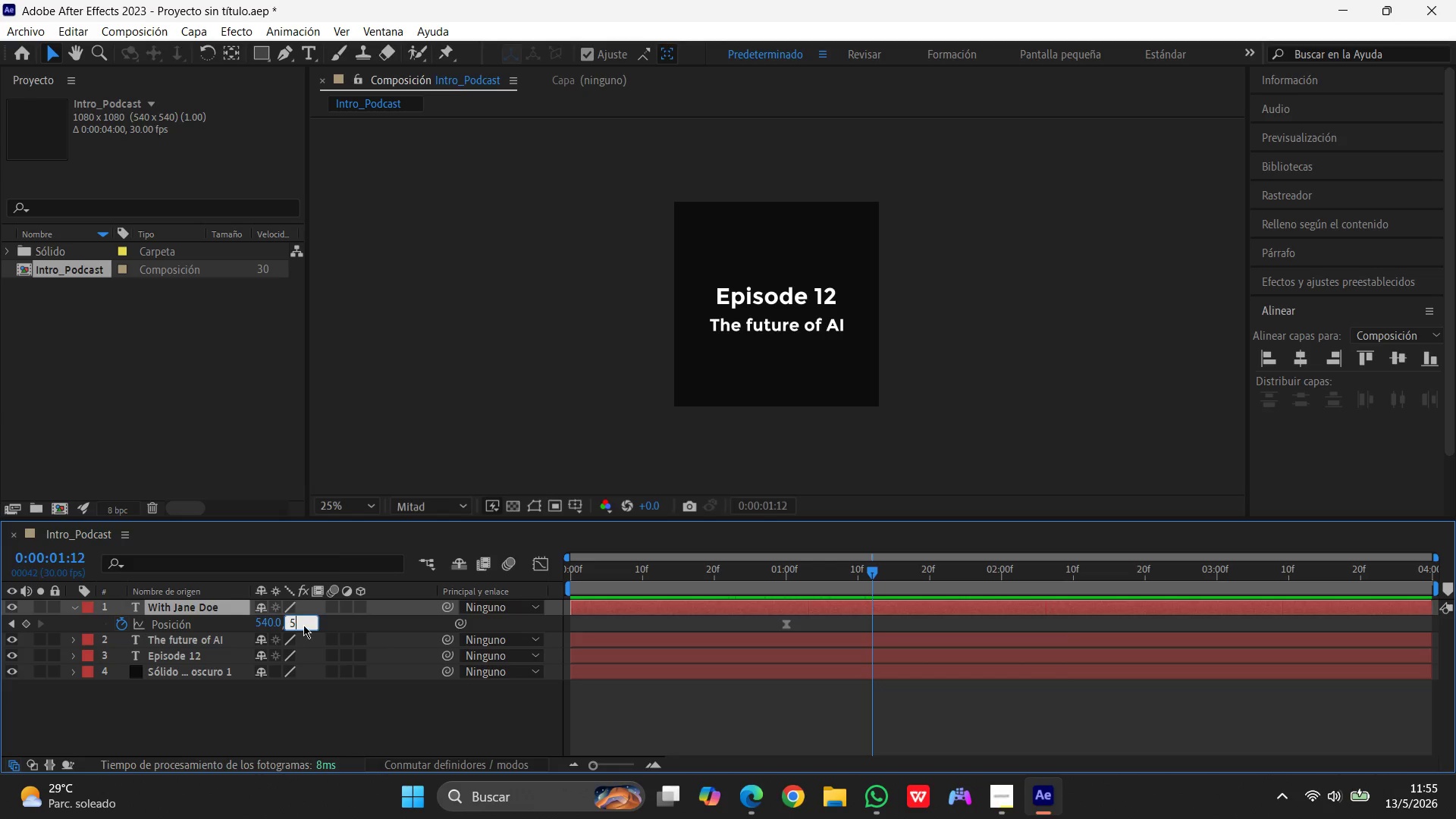 
key(Numpad5)
 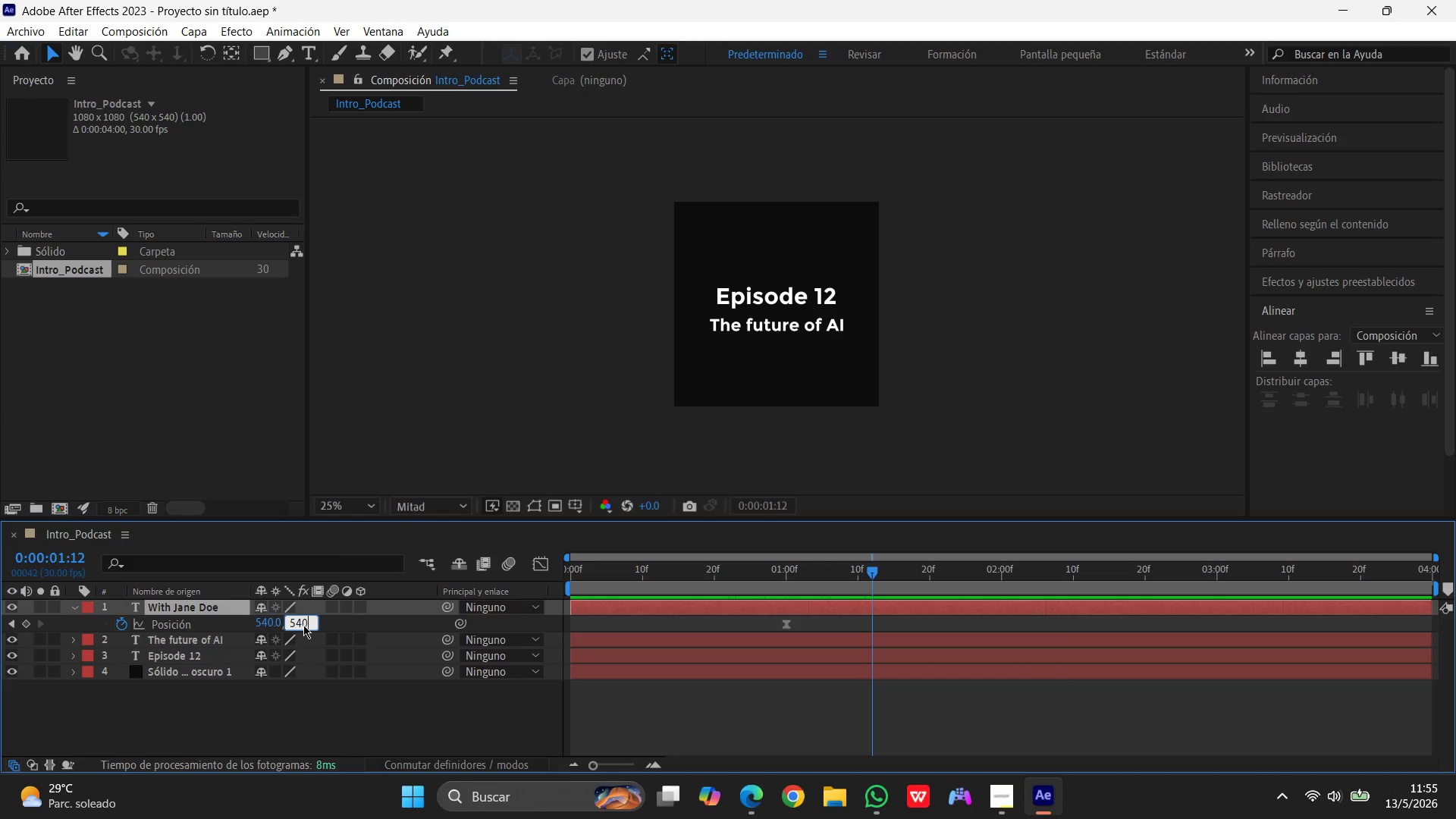 
key(Numpad4)
 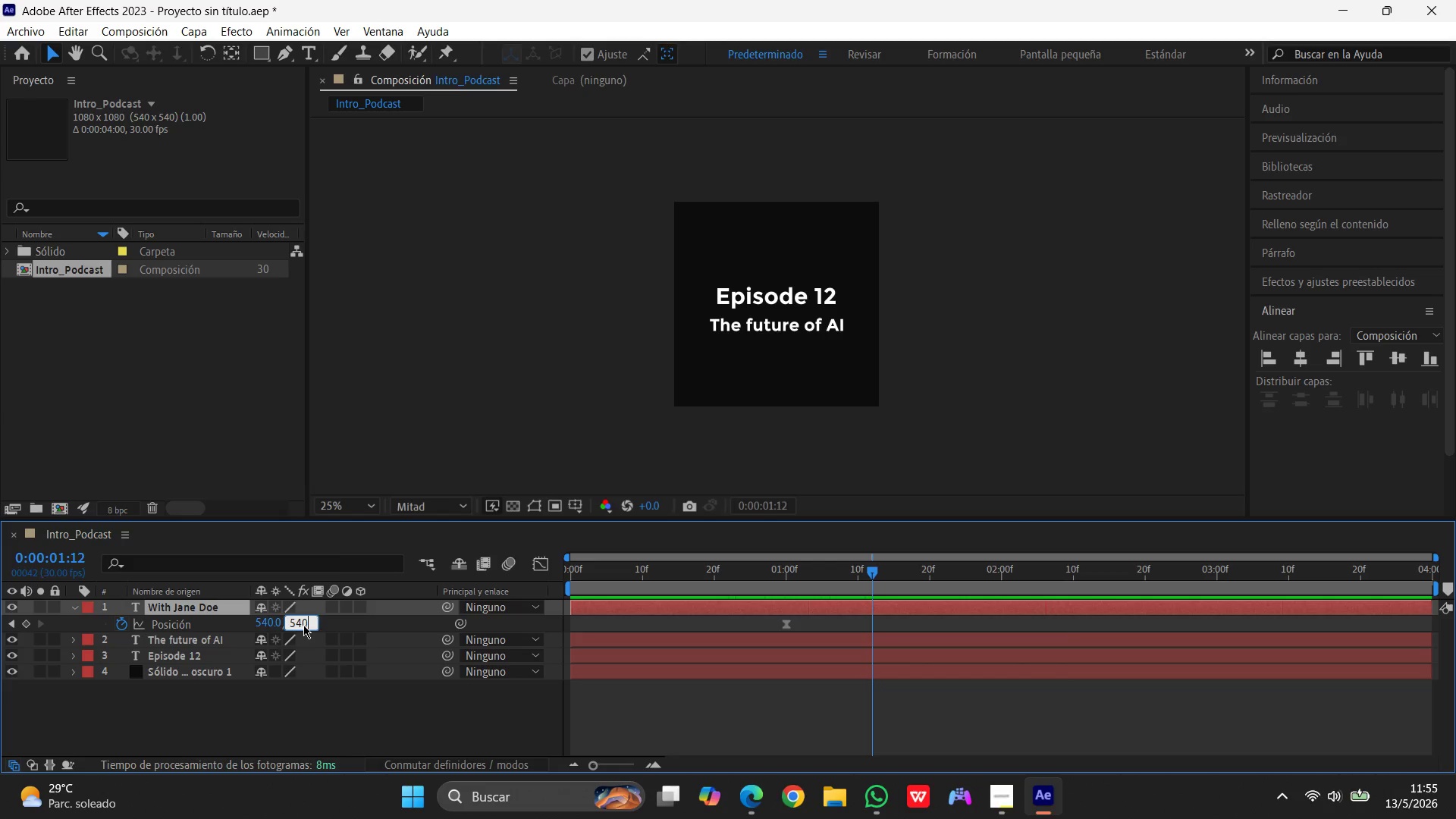 
key(Numpad0)
 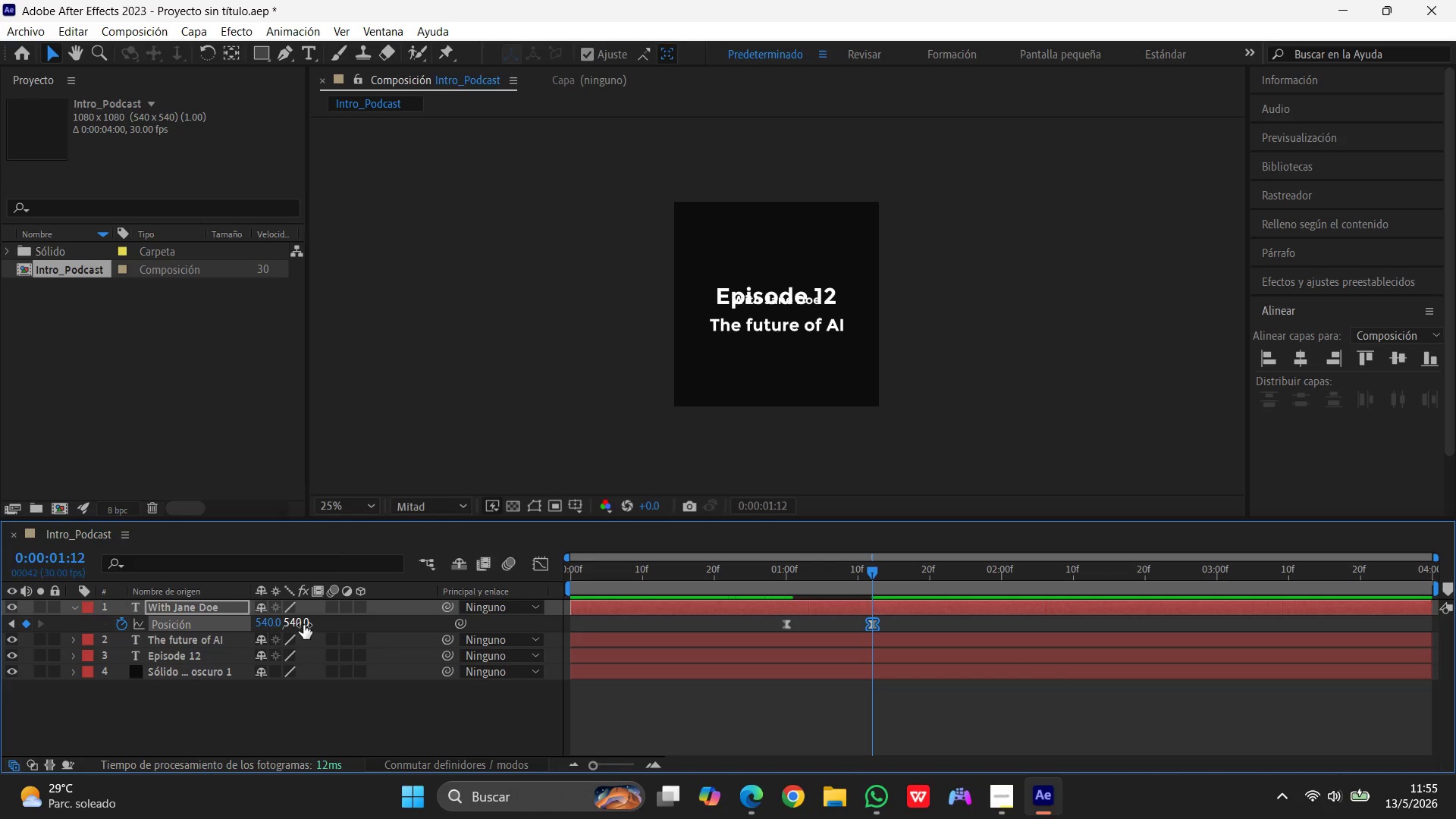 
key(Enter)
 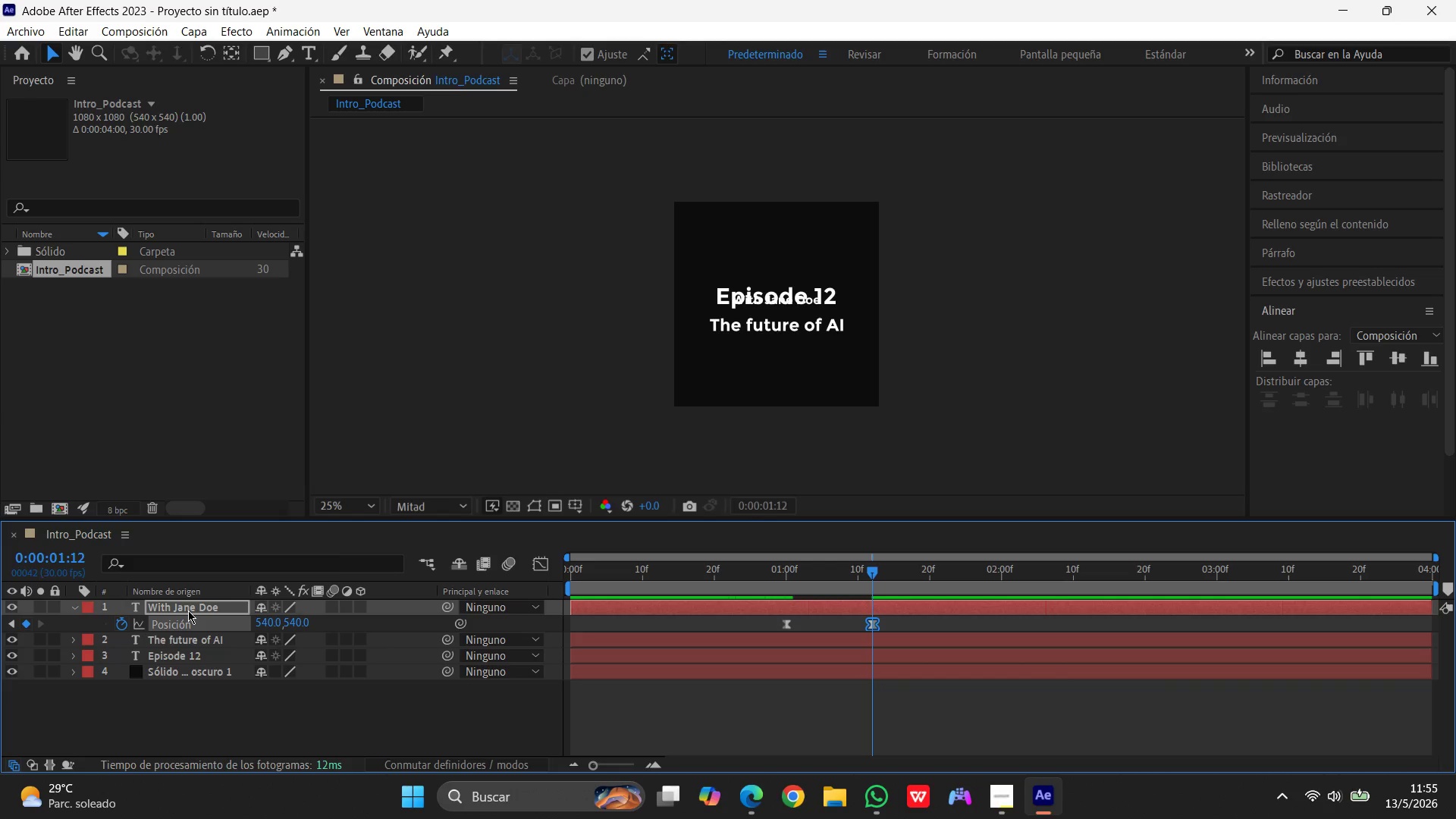 
wait(8.72)
 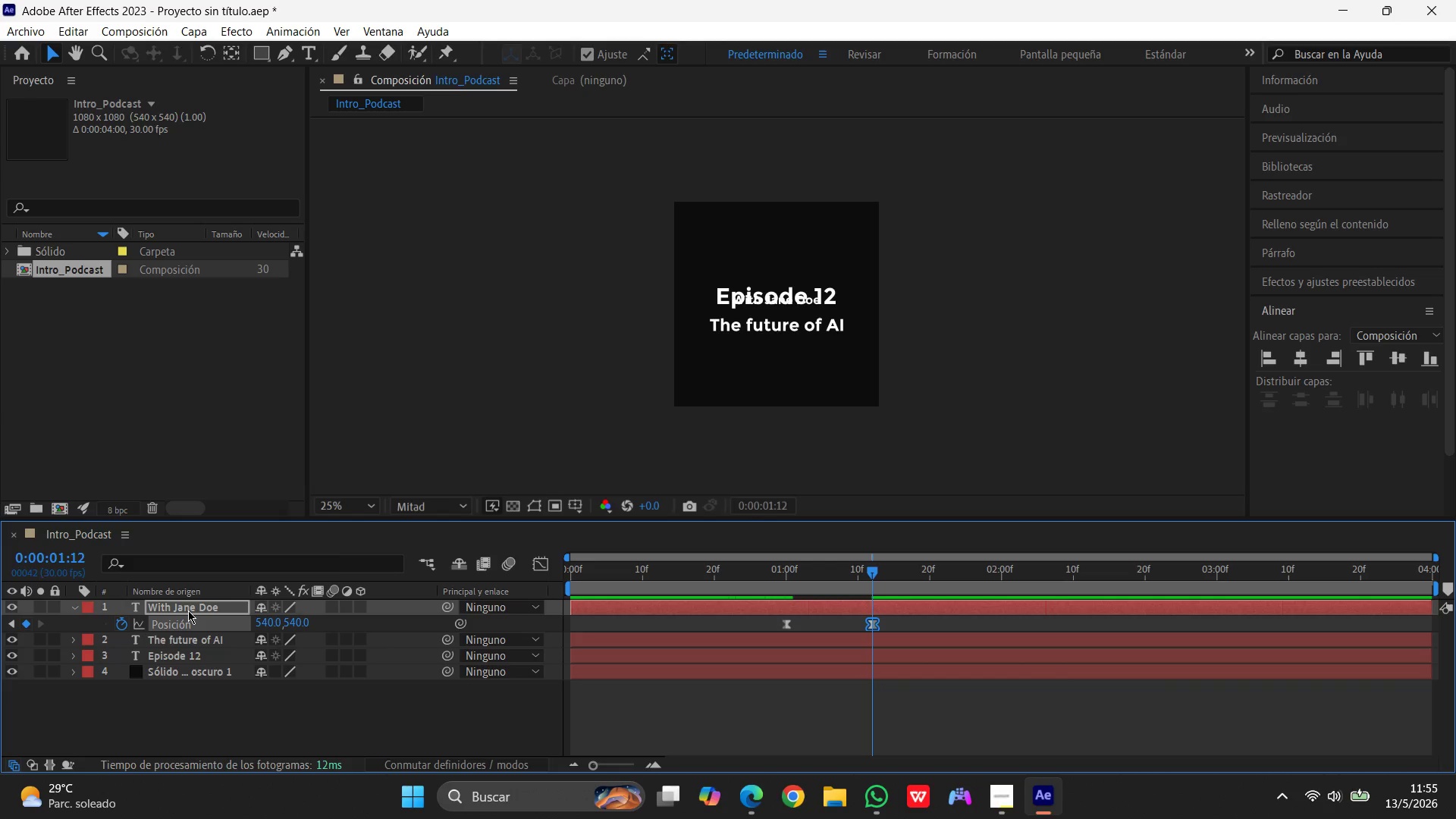 
left_click([190, 609])
 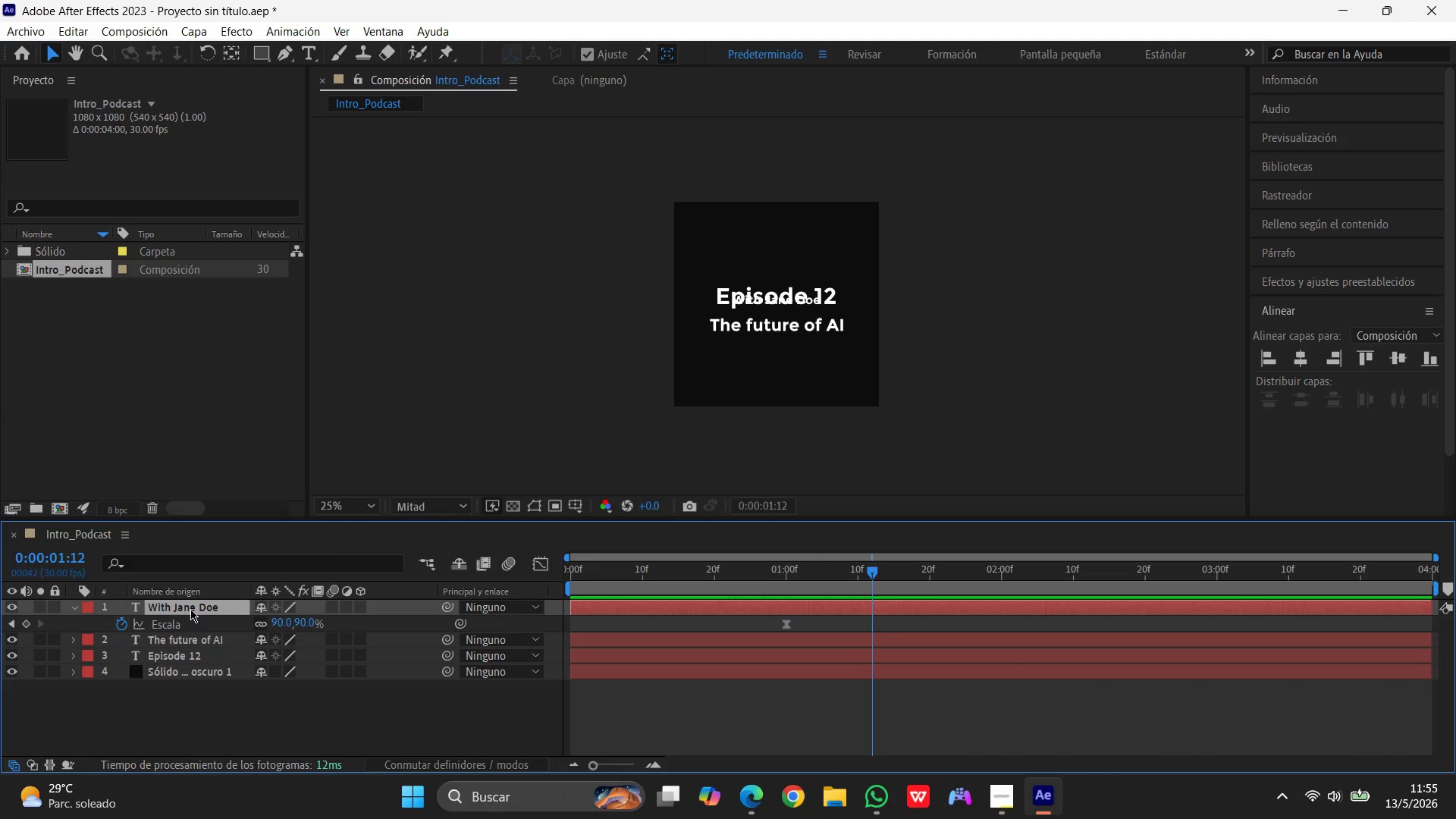 
key(S)
 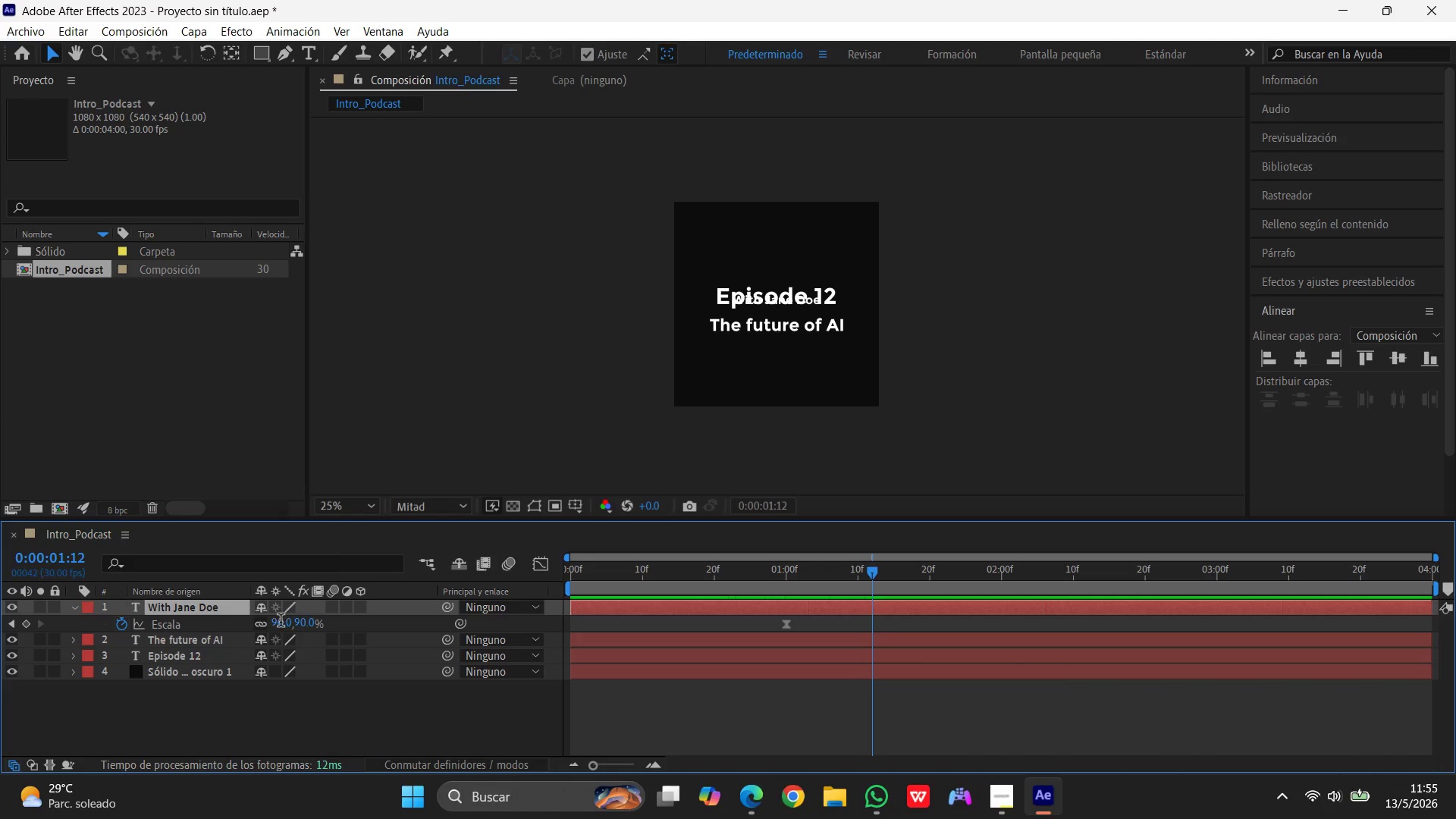 
left_click([281, 619])
 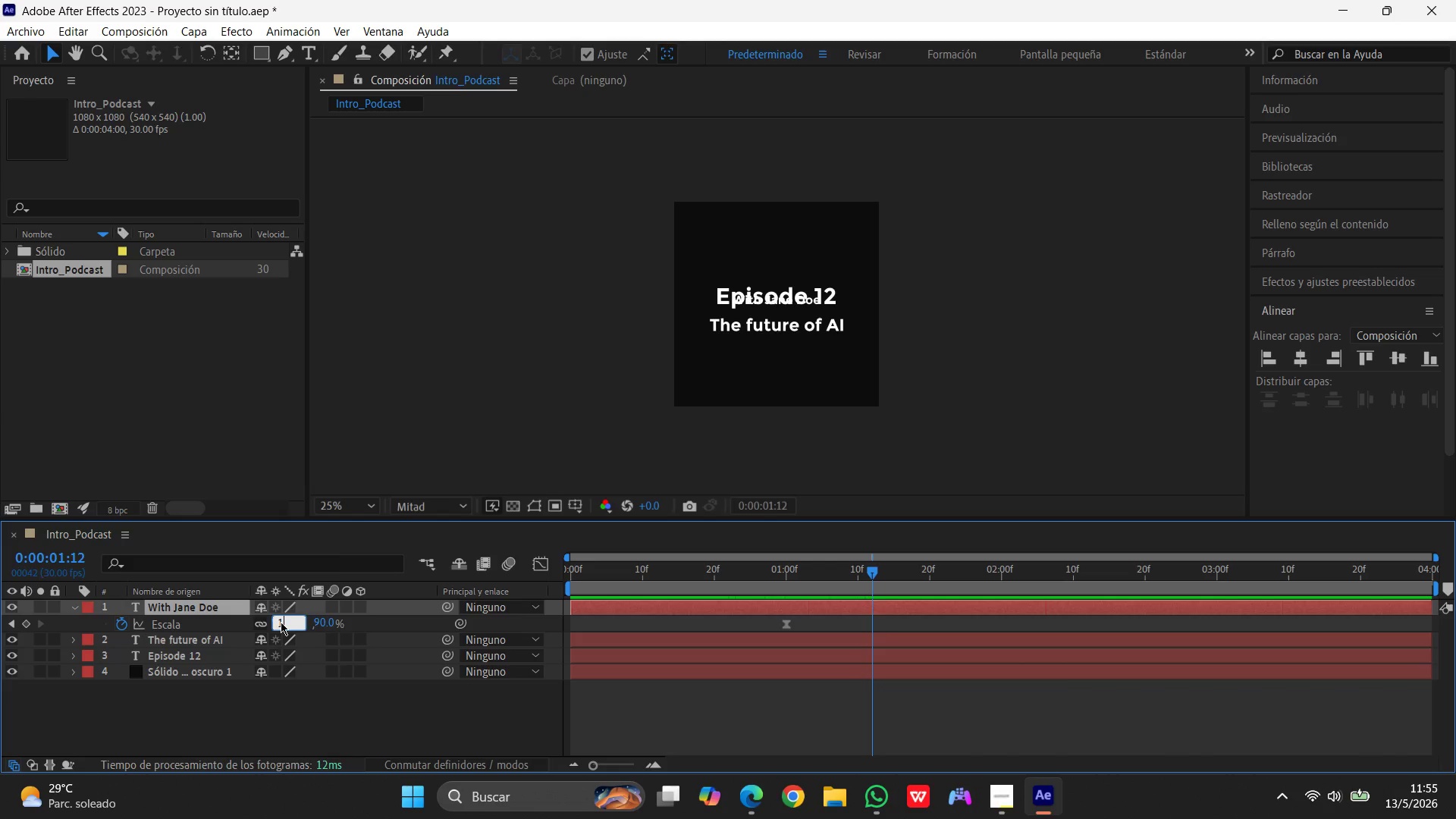 
key(Numpad1)
 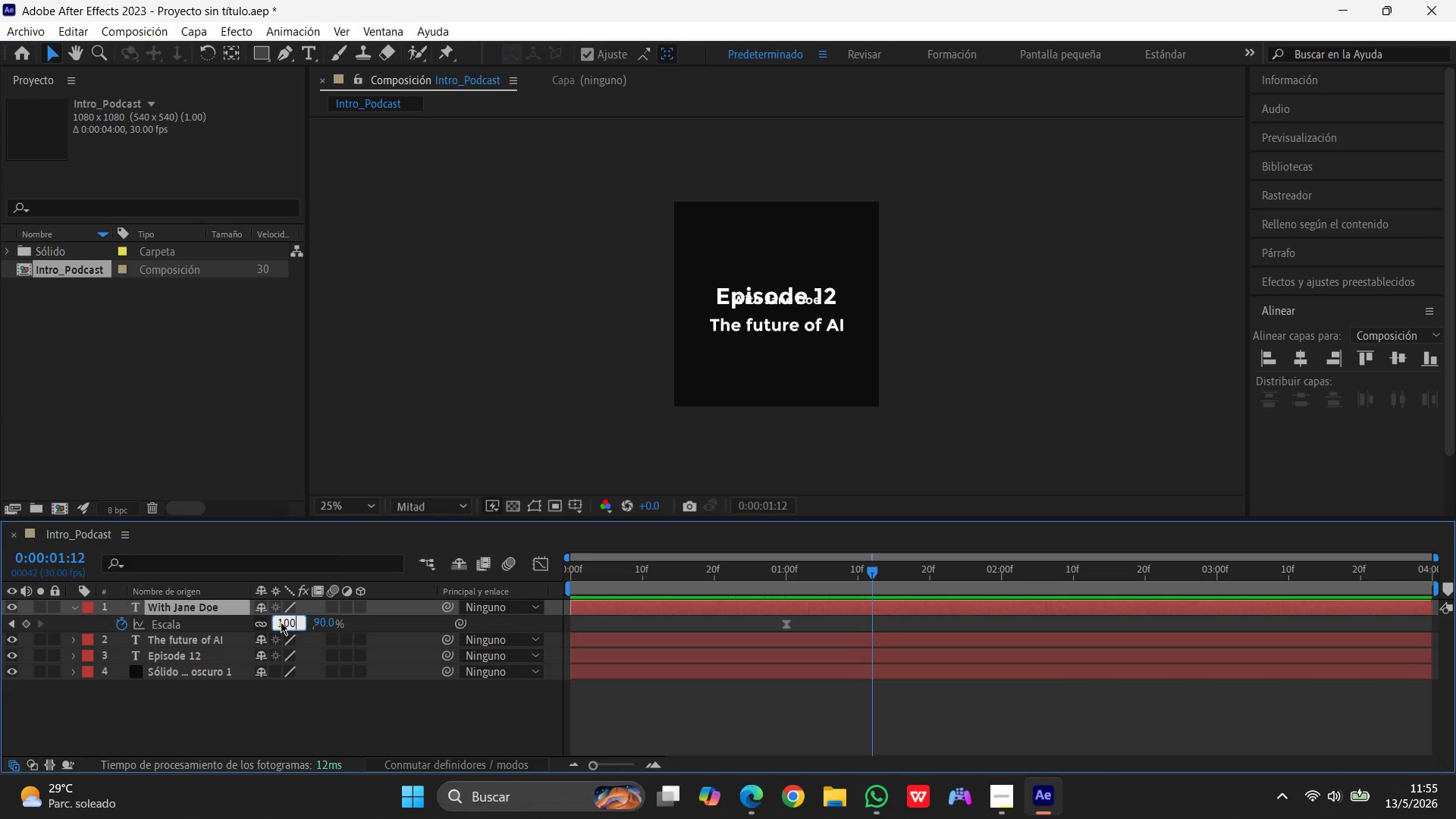 
key(Numpad0)
 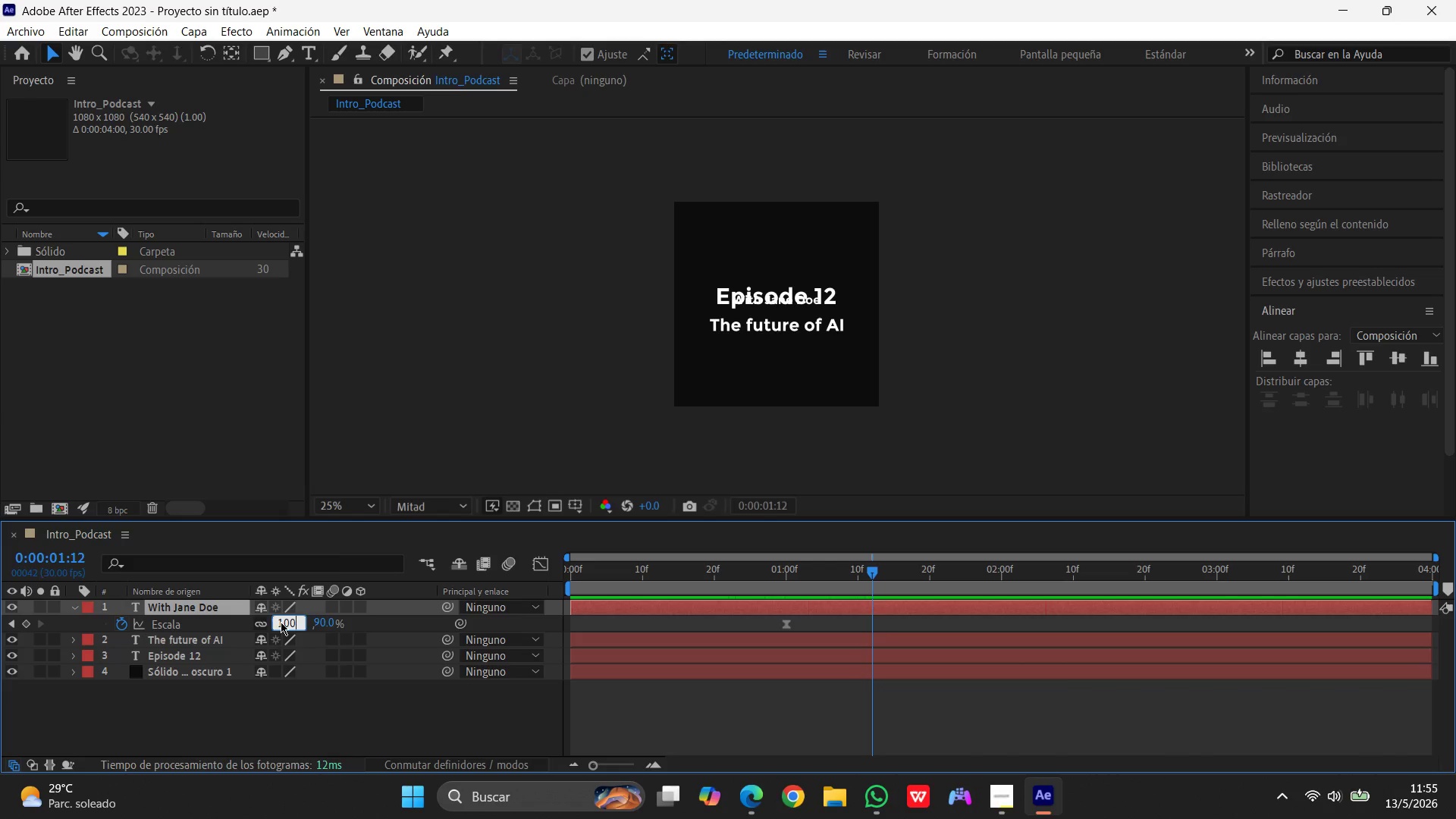 
key(Numpad0)
 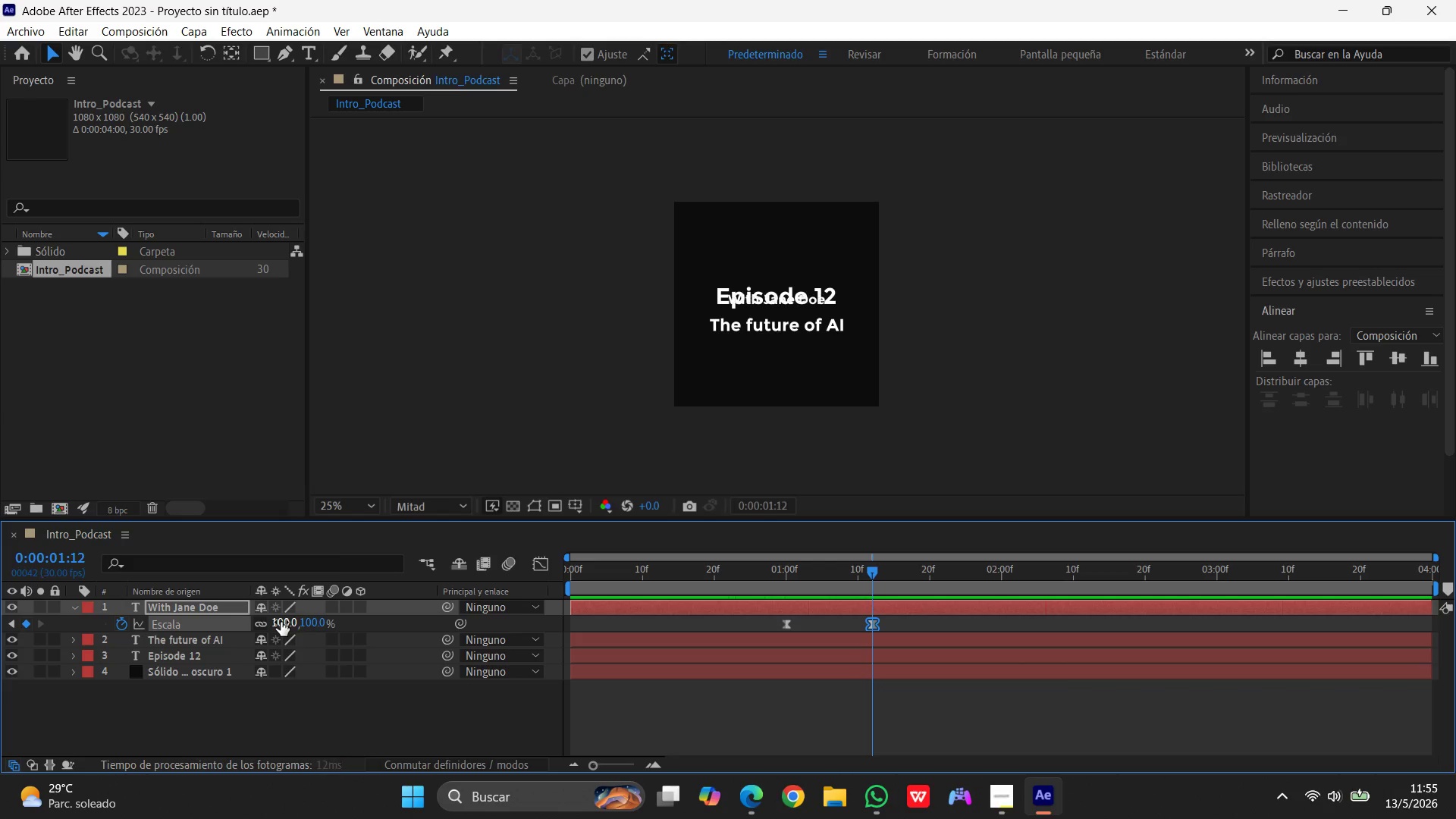 
key(Enter)
 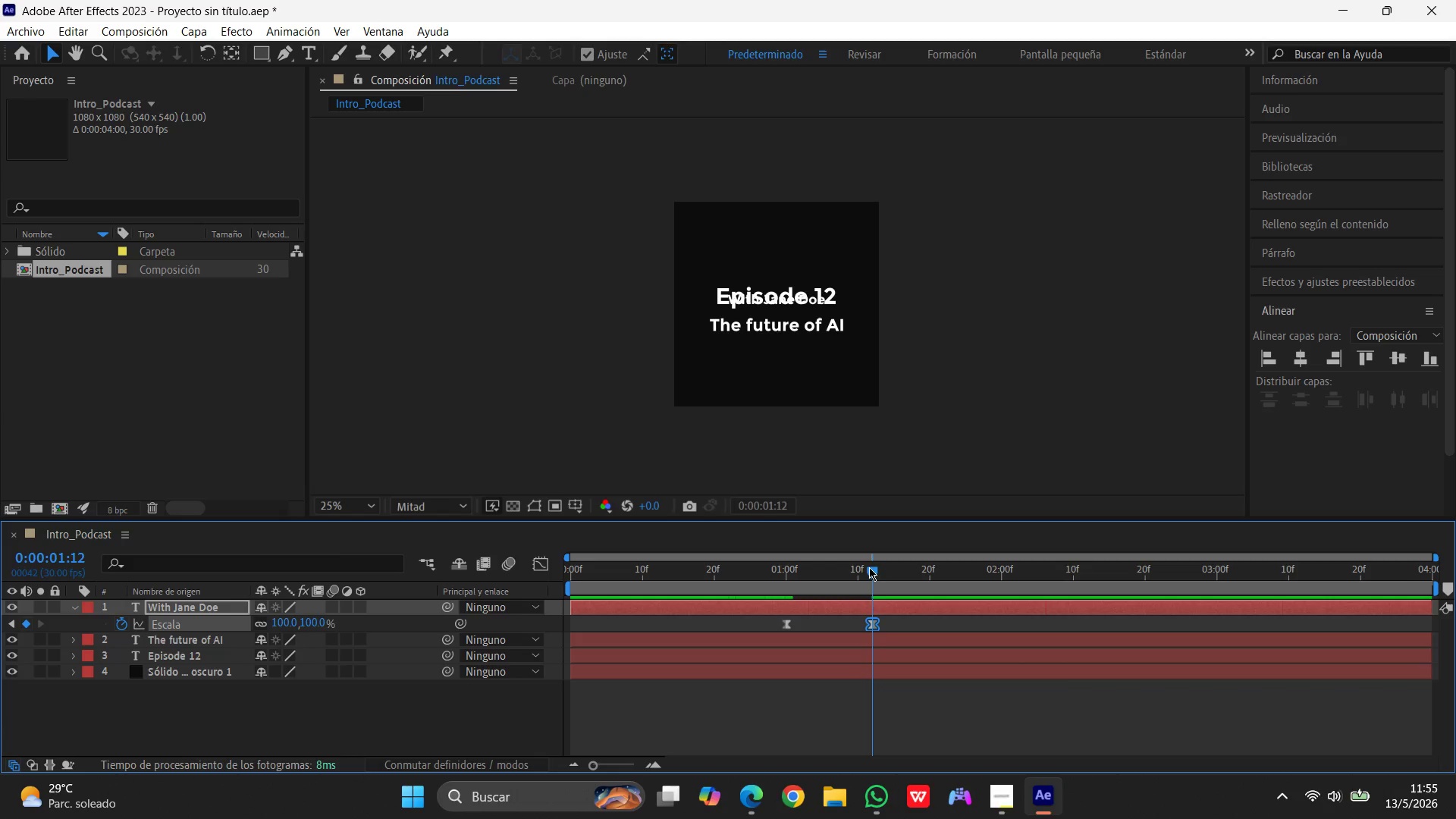 
left_click_drag(start_coordinate=[874, 570], to_coordinate=[417, 588])
 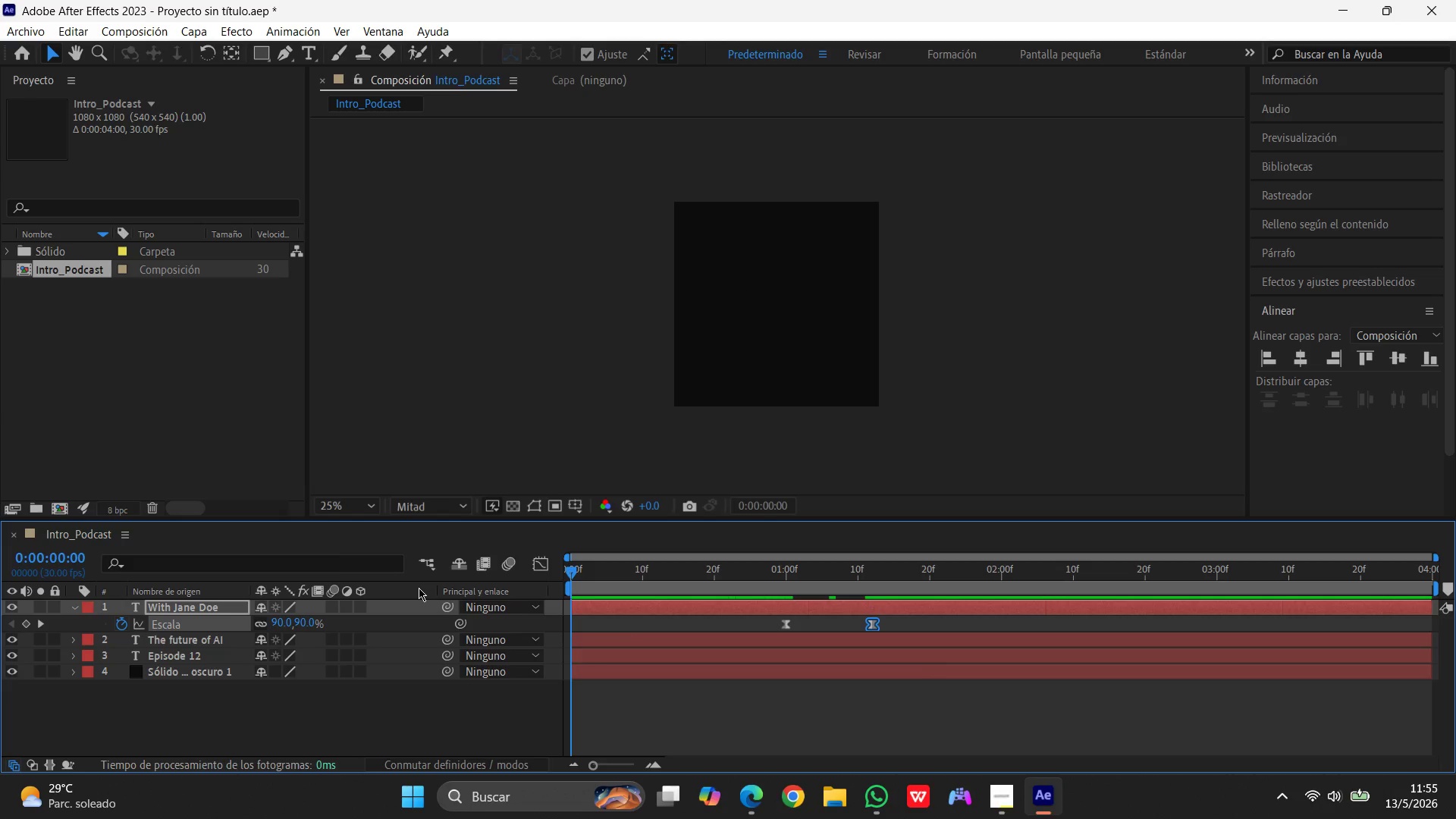 
key(Space)
 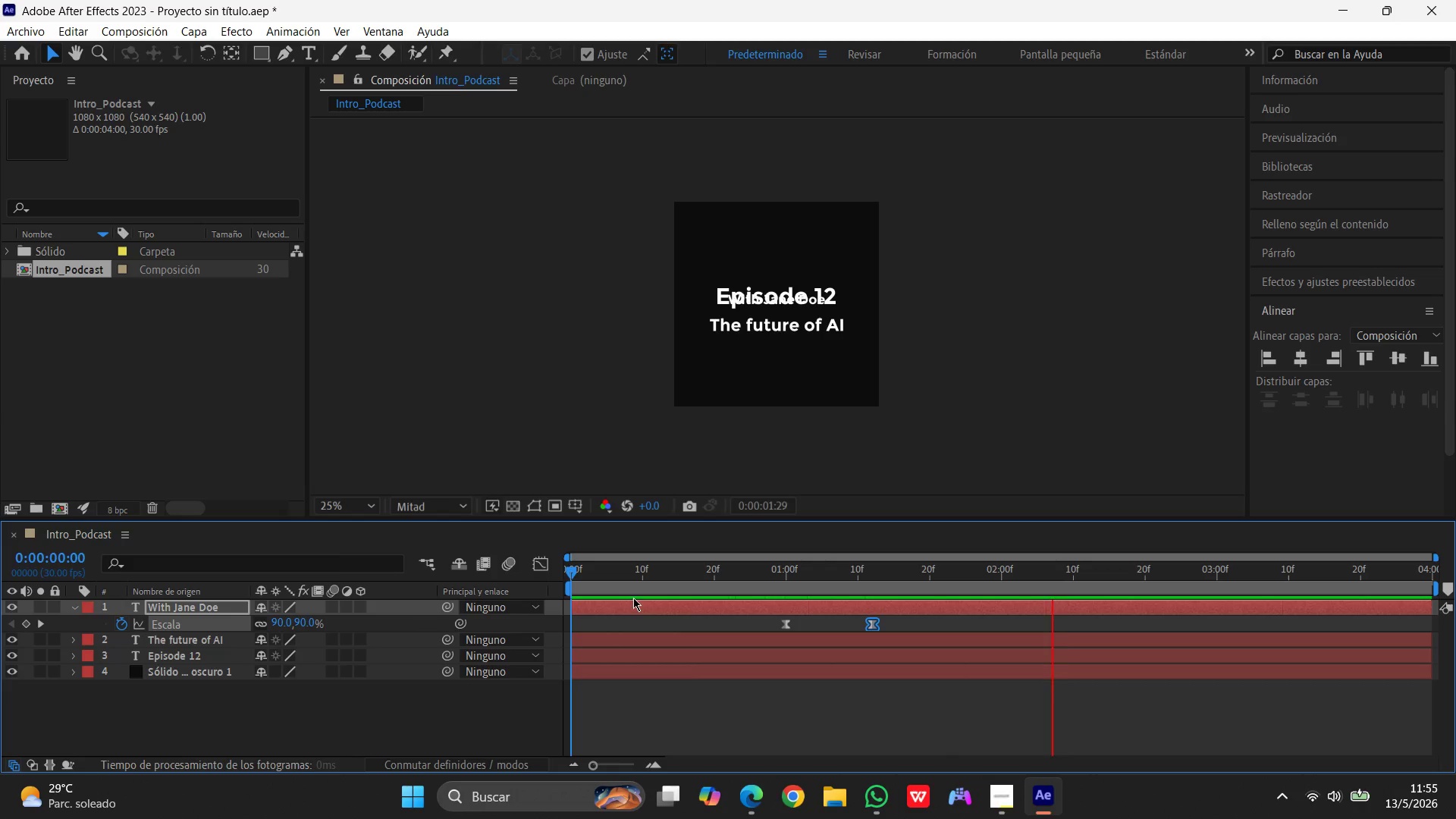 
key(Space)
 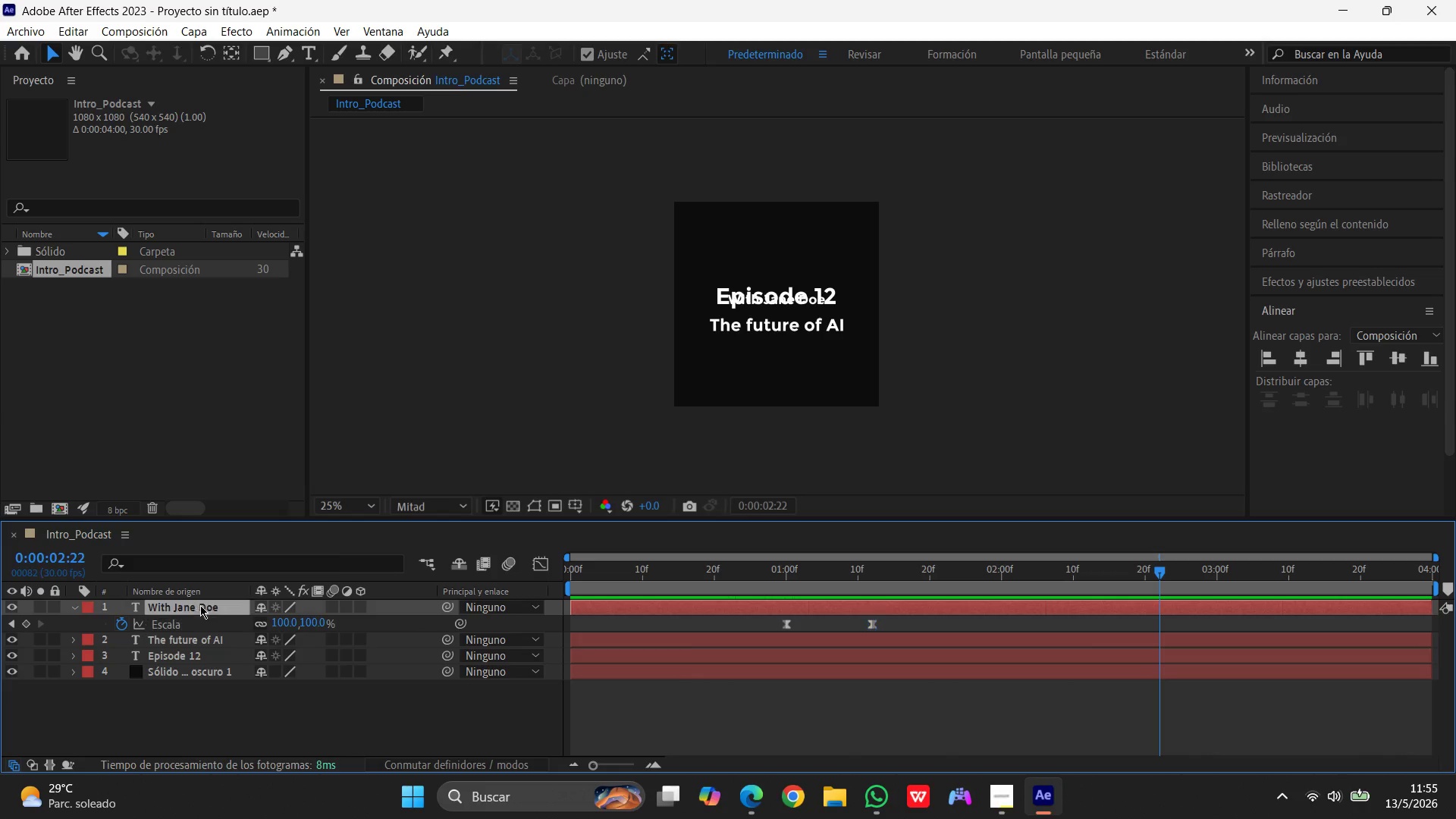 
left_click([200, 605])
 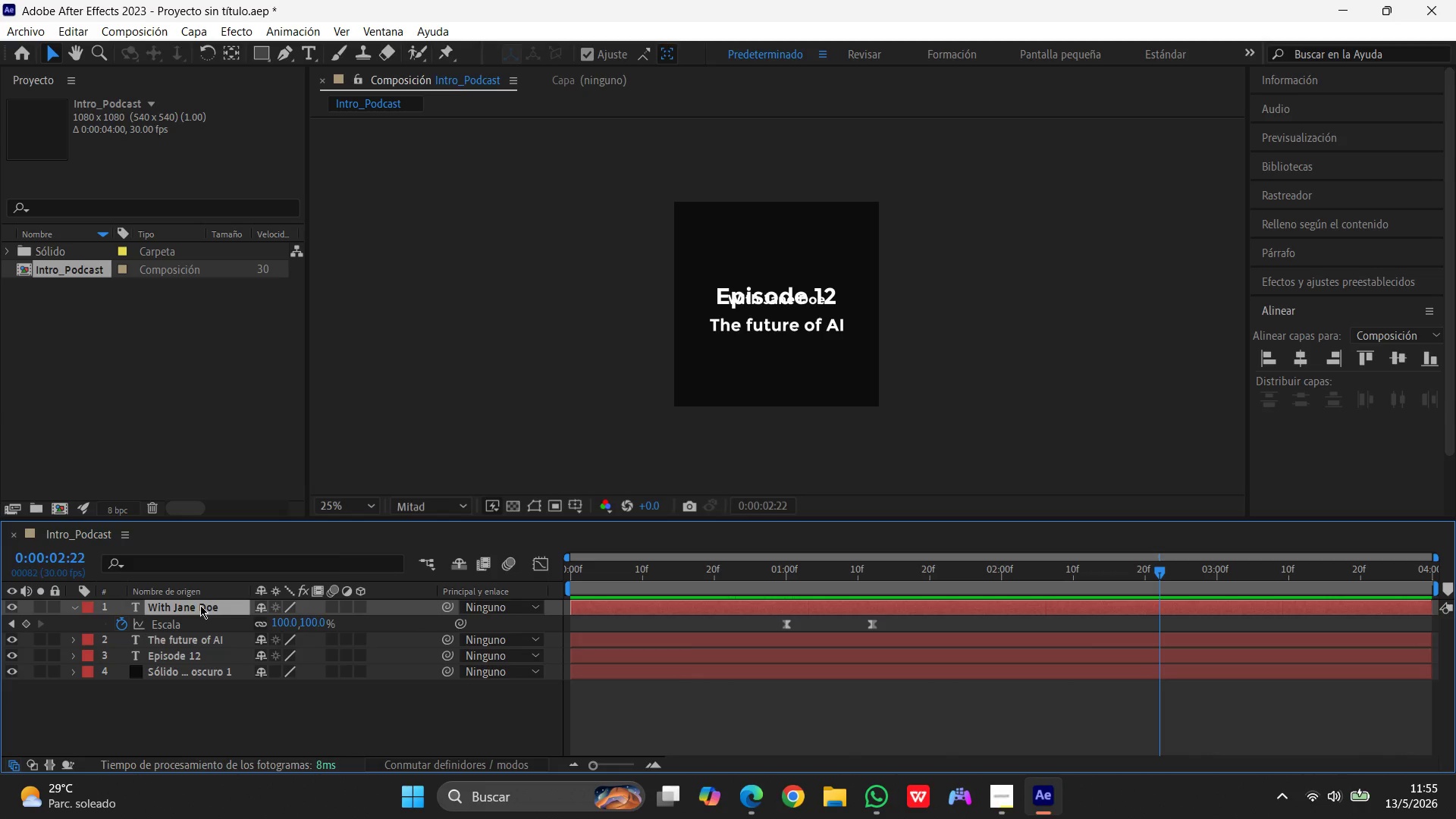 
left_click([200, 605])
 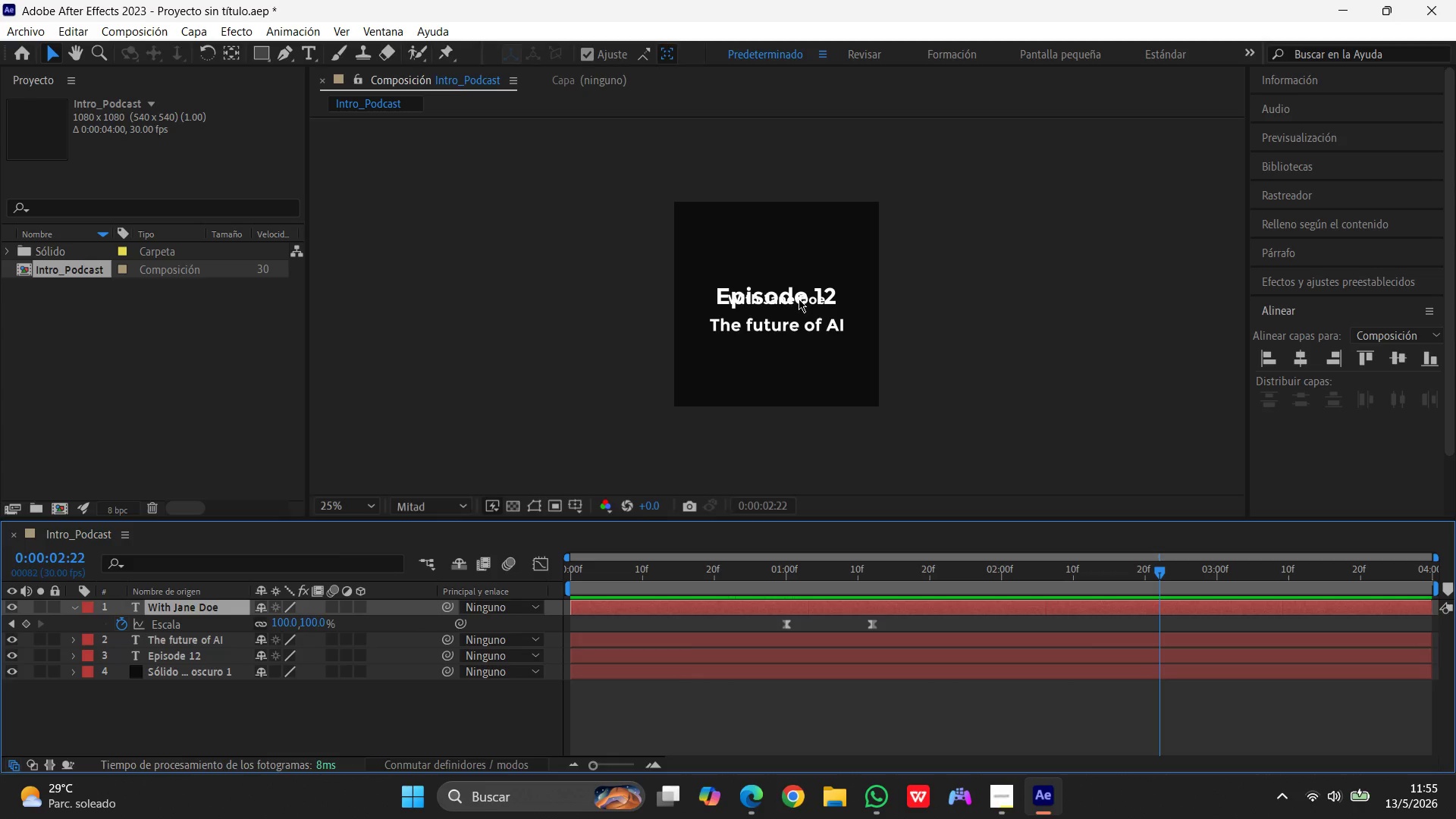 
left_click([799, 299])
 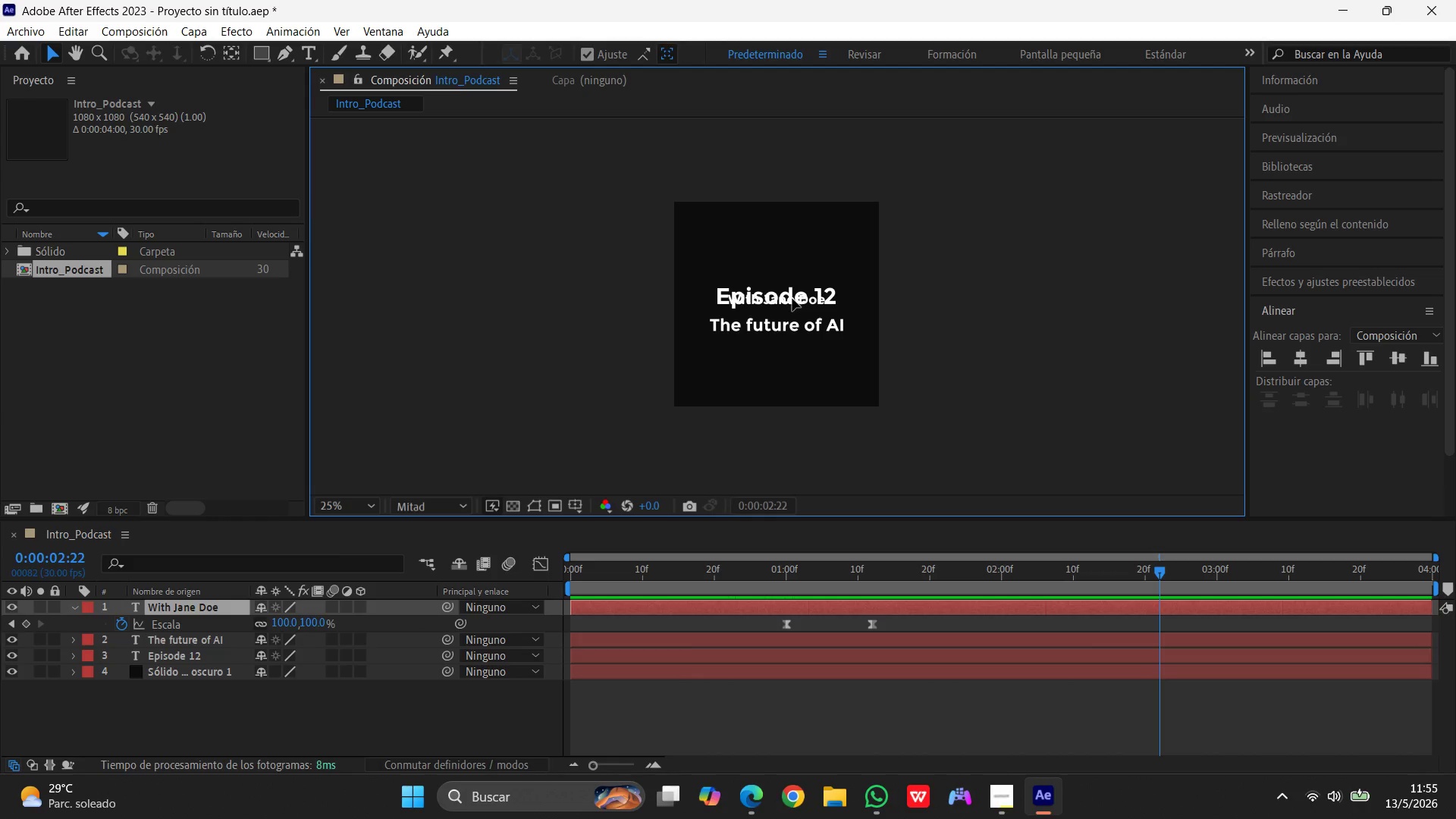 
left_click_drag(start_coordinate=[792, 299], to_coordinate=[795, 351])
 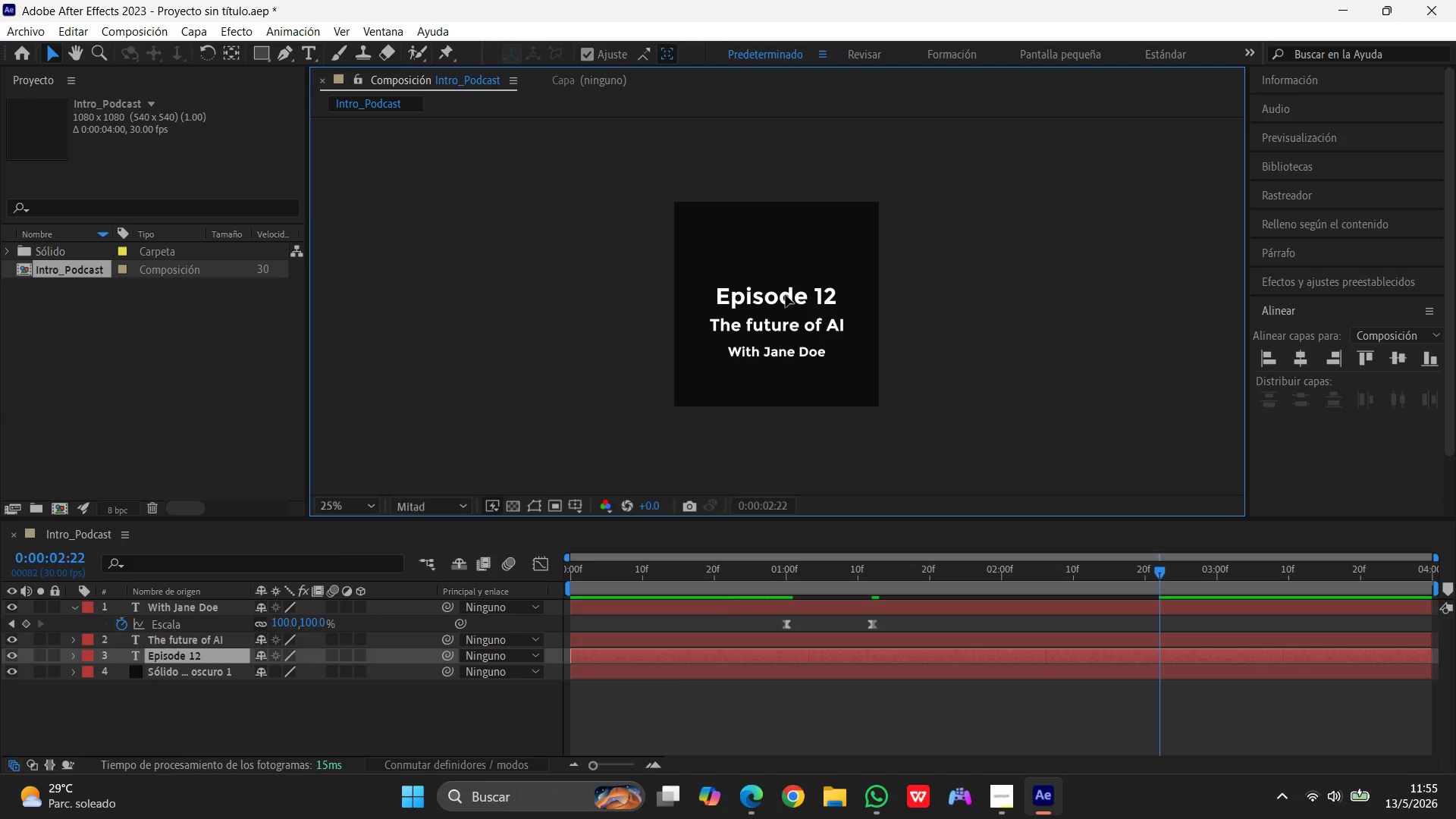 
left_click_drag(start_coordinate=[786, 303], to_coordinate=[785, 280])
 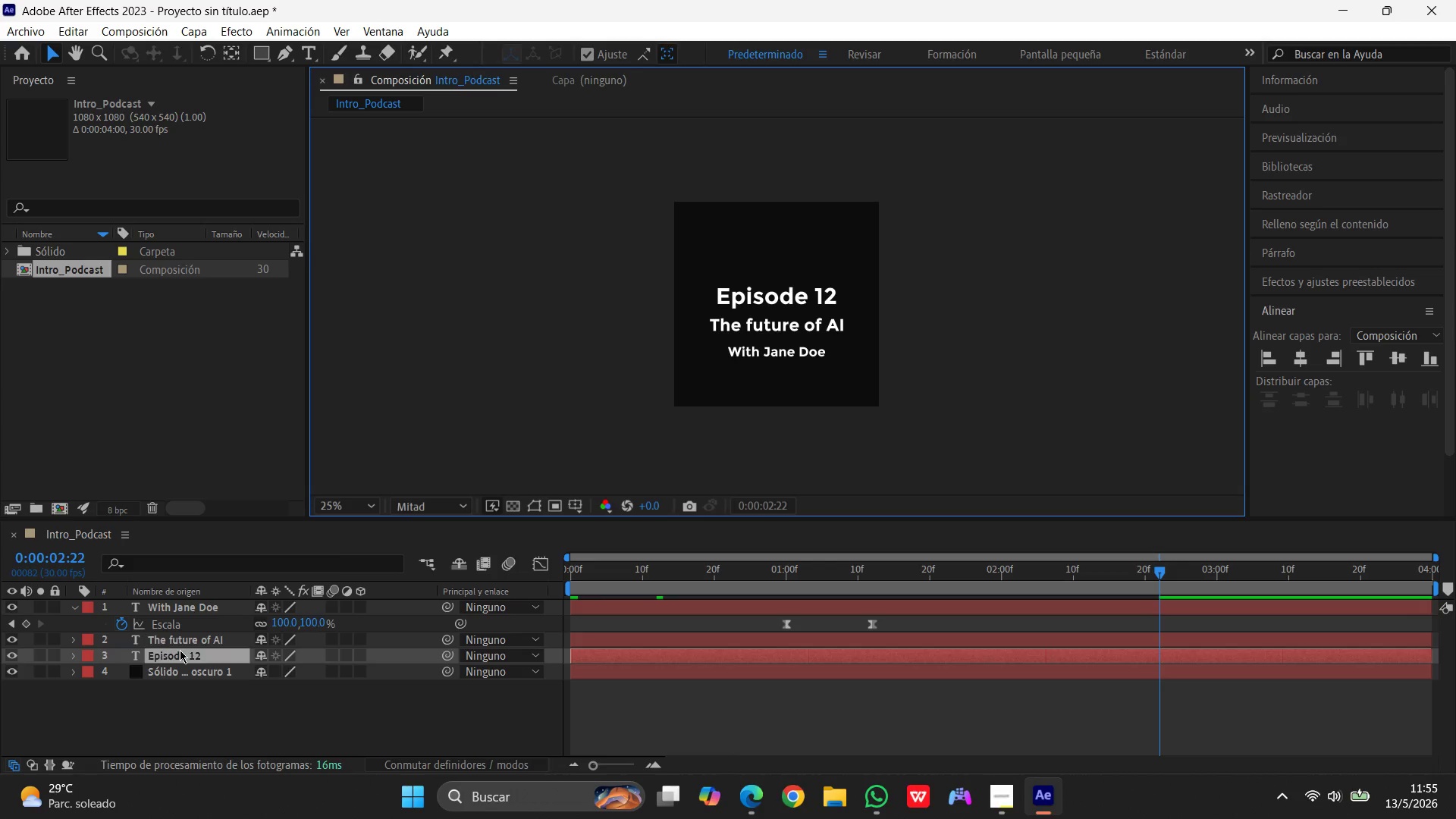 
left_click([180, 650])
 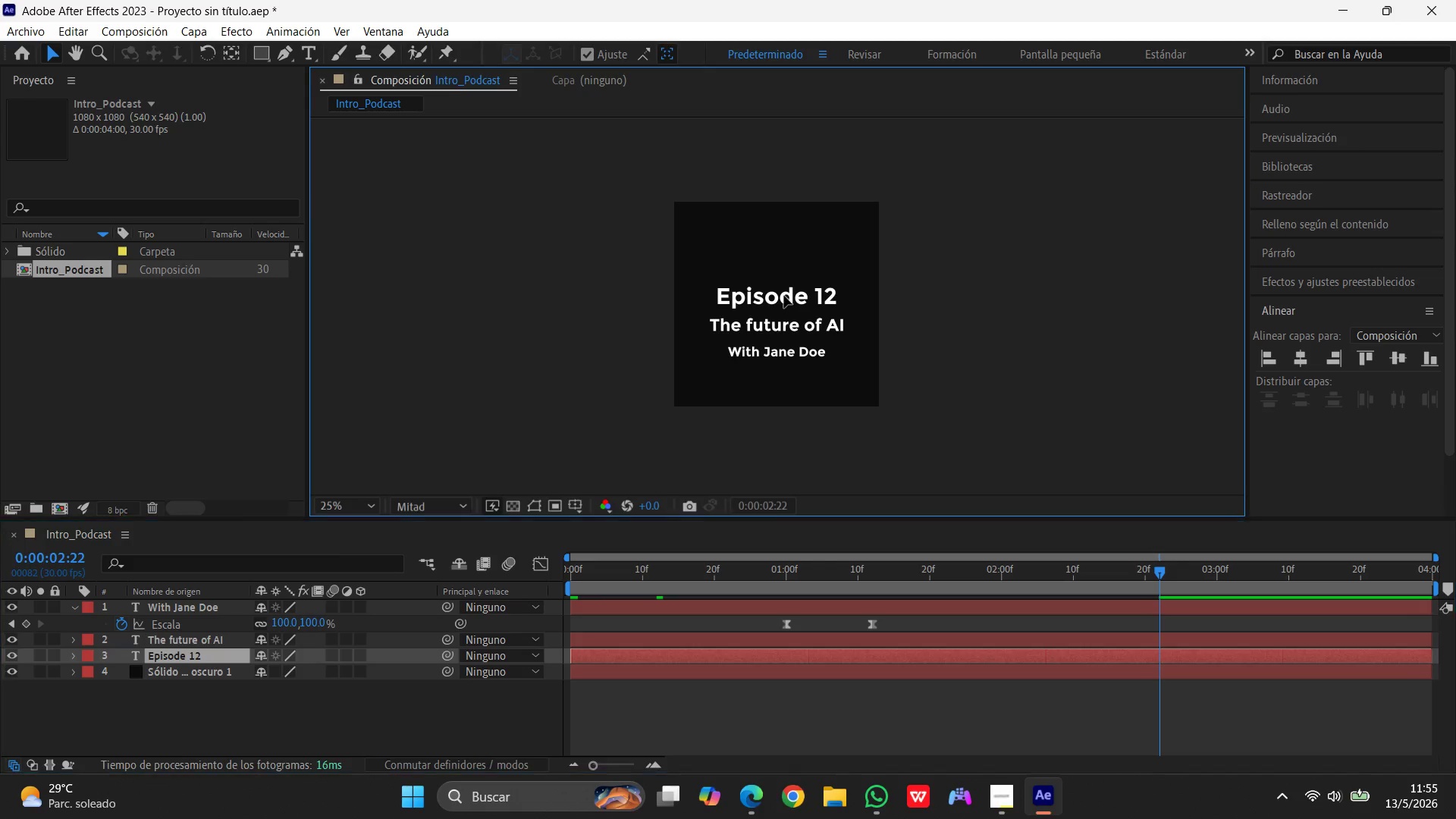 
left_click_drag(start_coordinate=[784, 298], to_coordinate=[788, 277])
 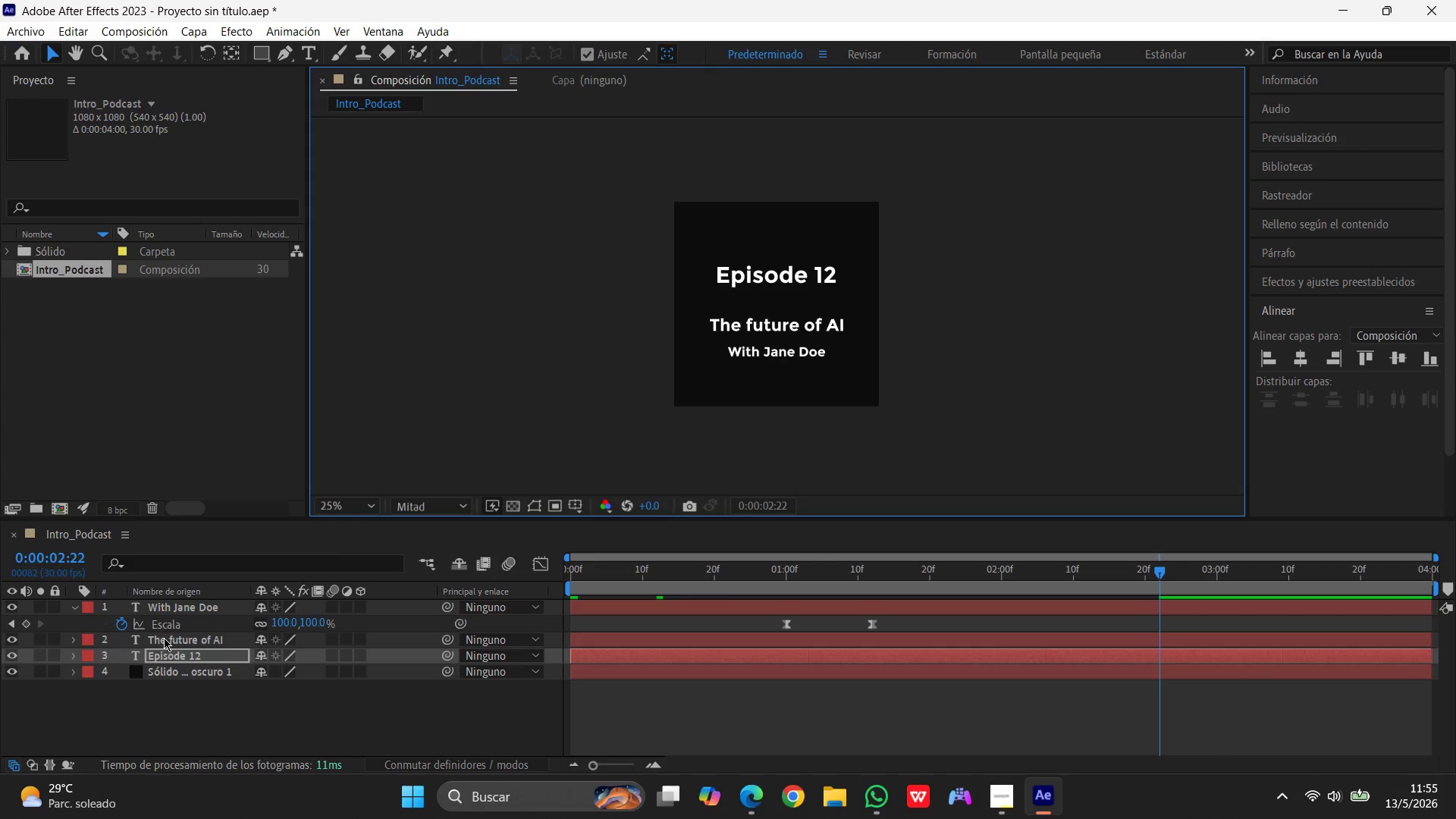 
left_click([164, 641])
 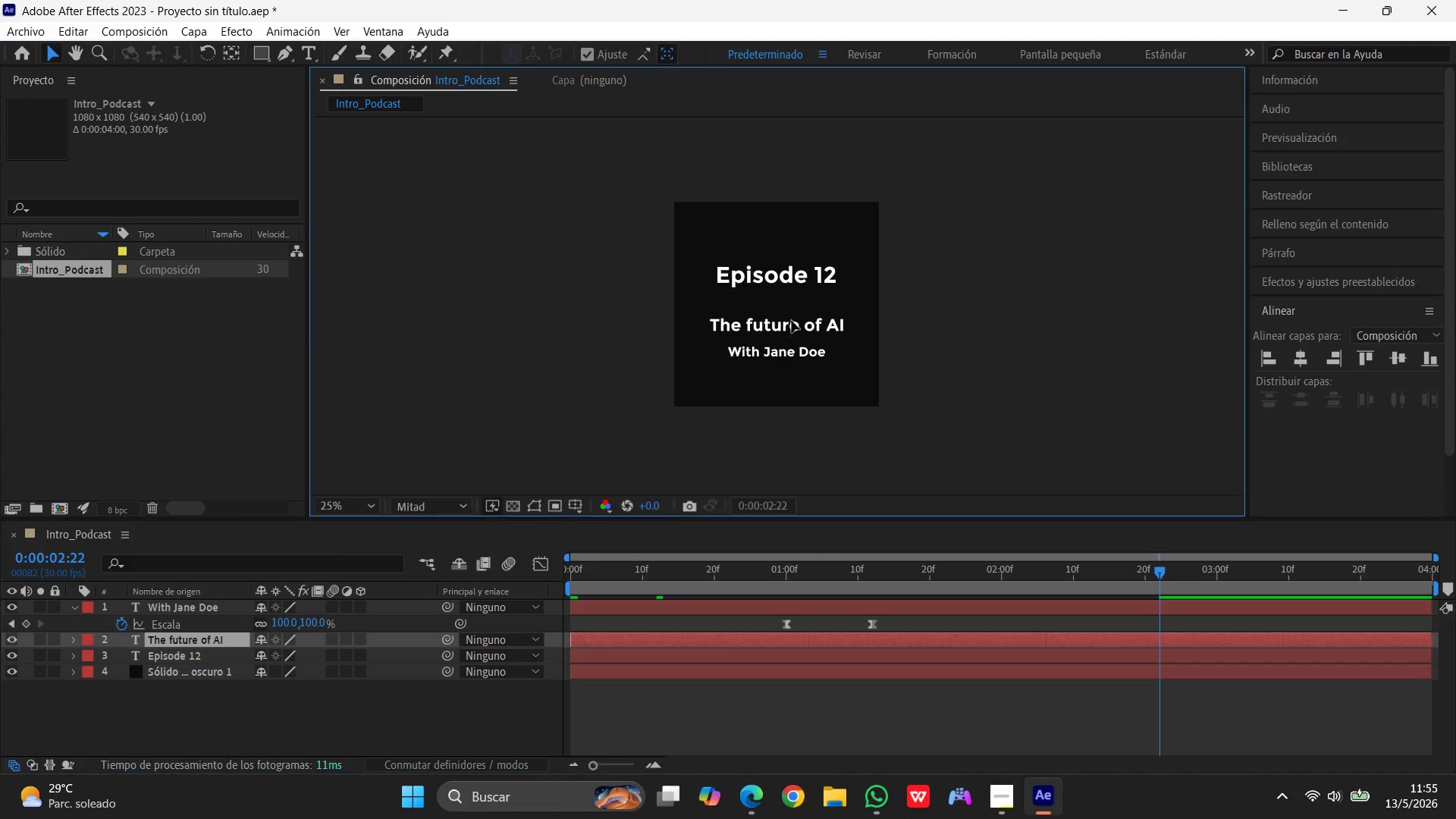 
left_click_drag(start_coordinate=[792, 328], to_coordinate=[792, 307])
 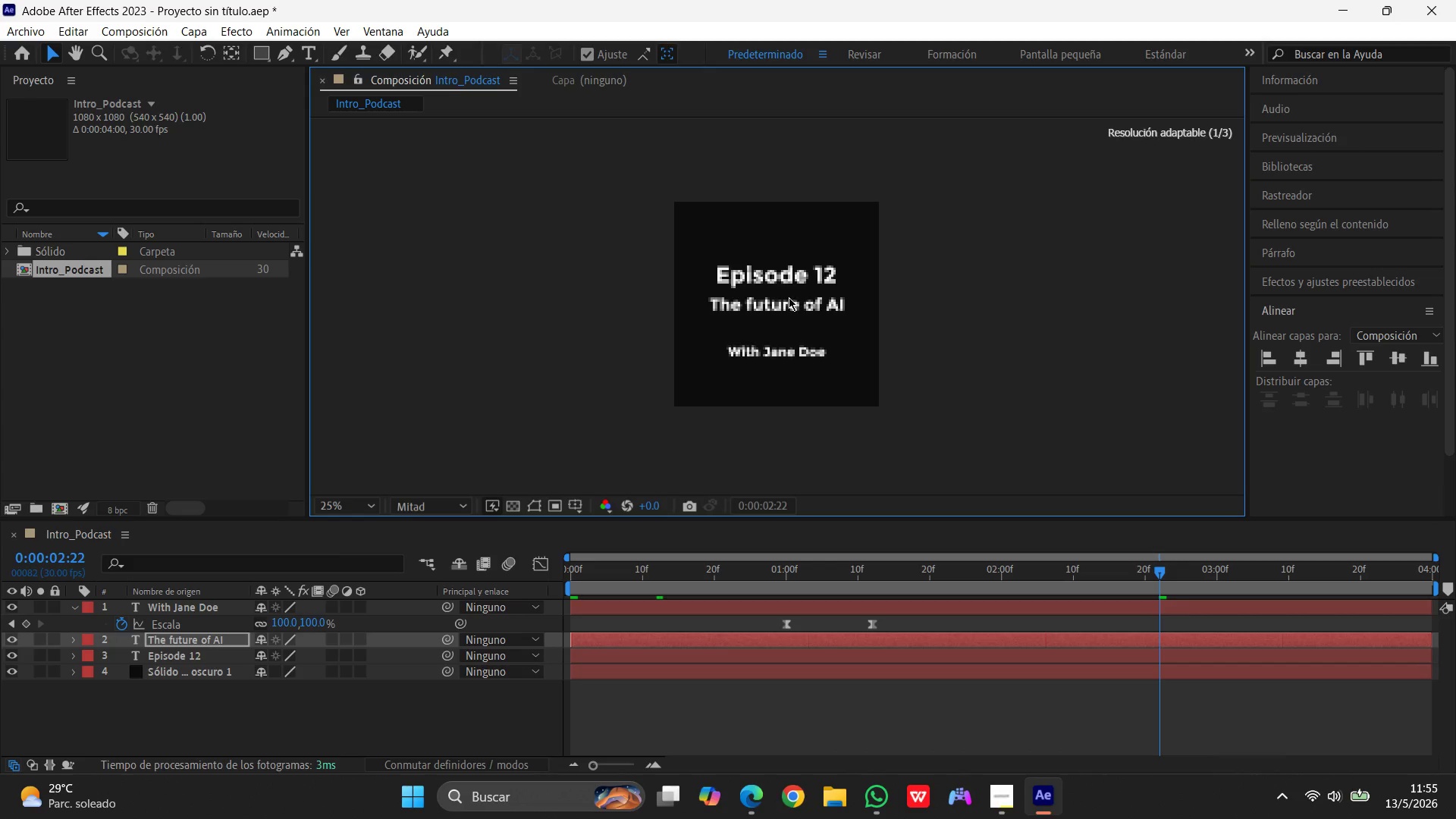 
left_click([204, 602])
 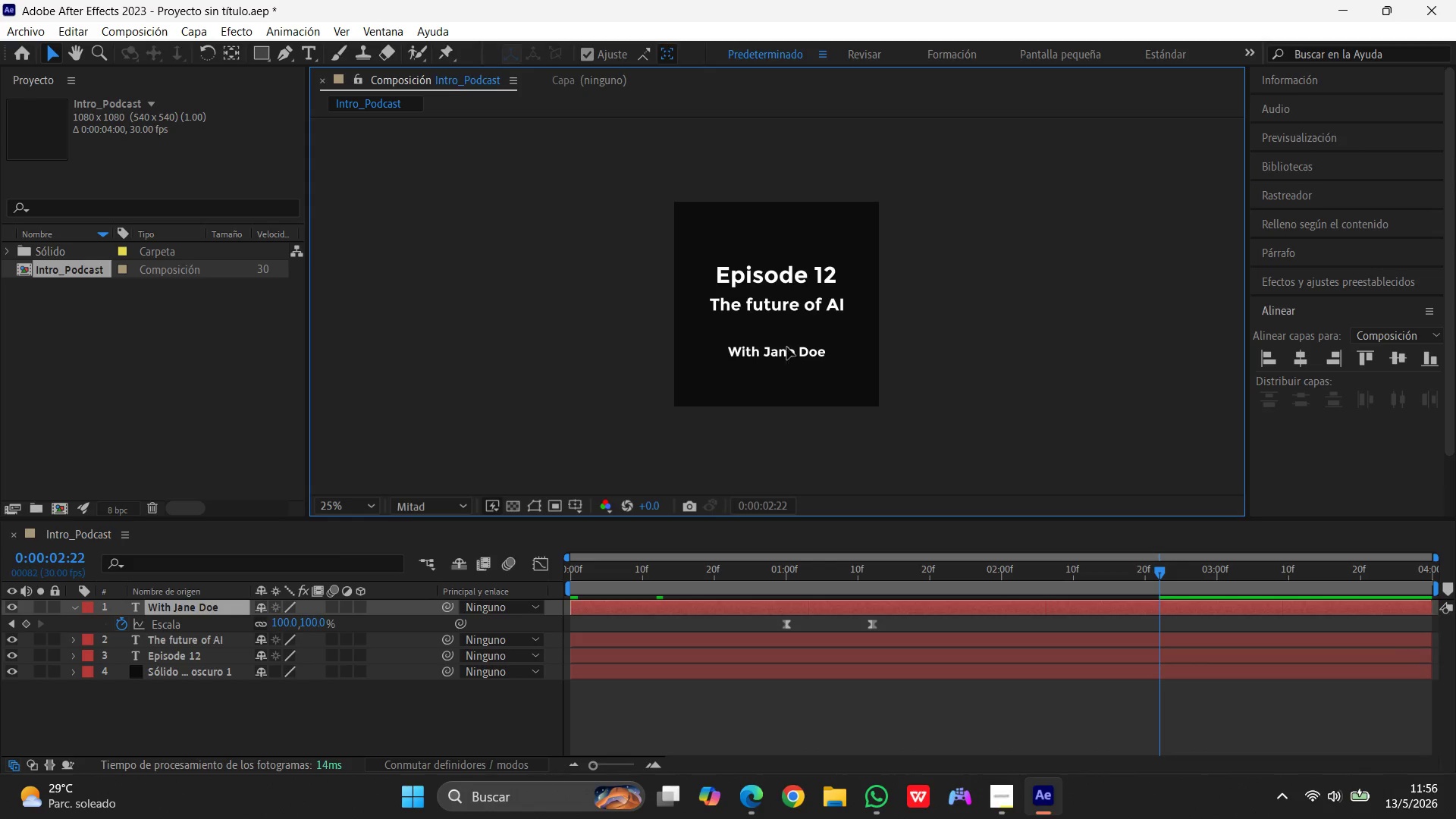 
left_click_drag(start_coordinate=[787, 353], to_coordinate=[783, 332])
 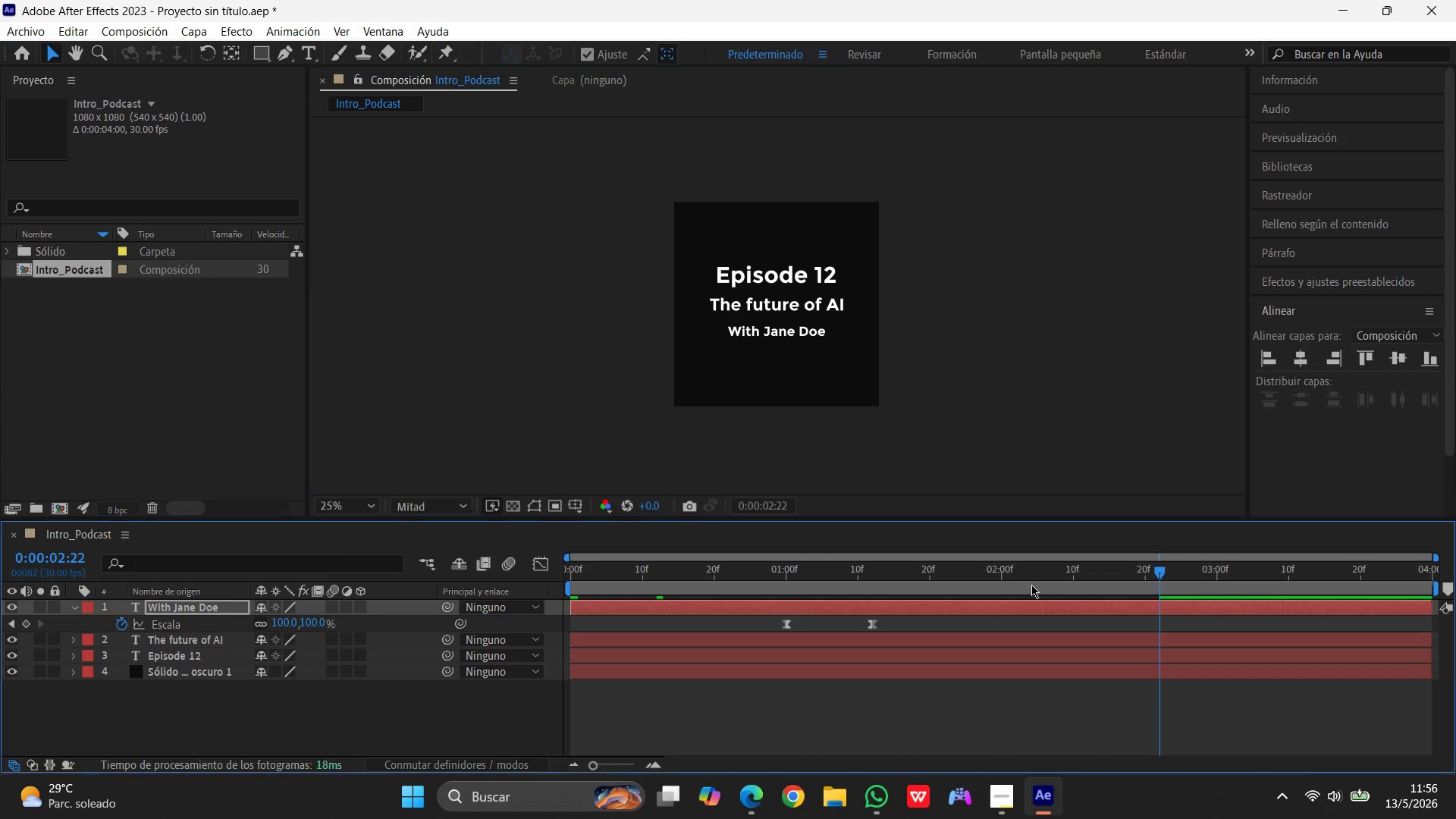 
left_click_drag(start_coordinate=[1161, 573], to_coordinate=[256, 604])
 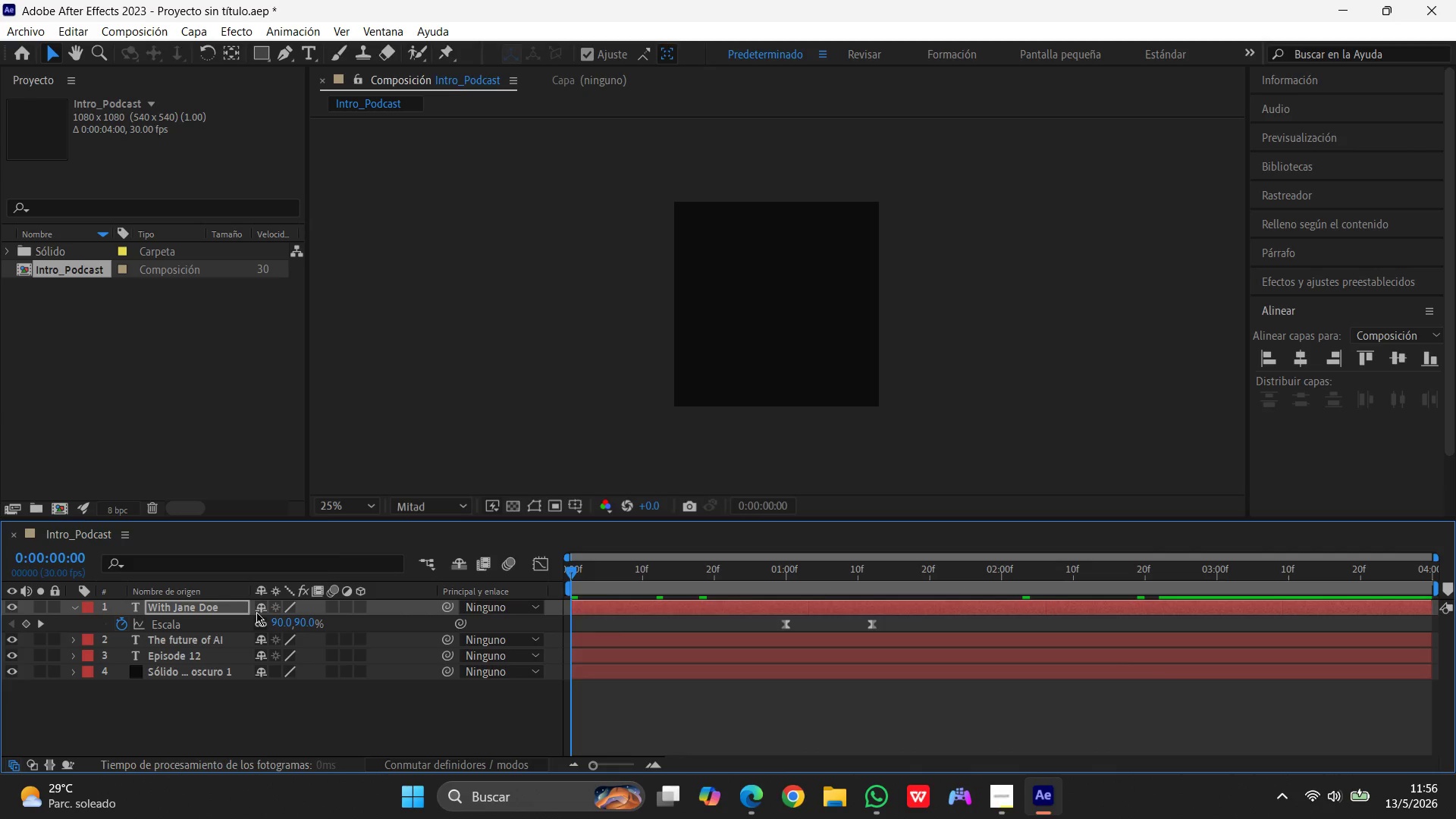 
key(Space)
 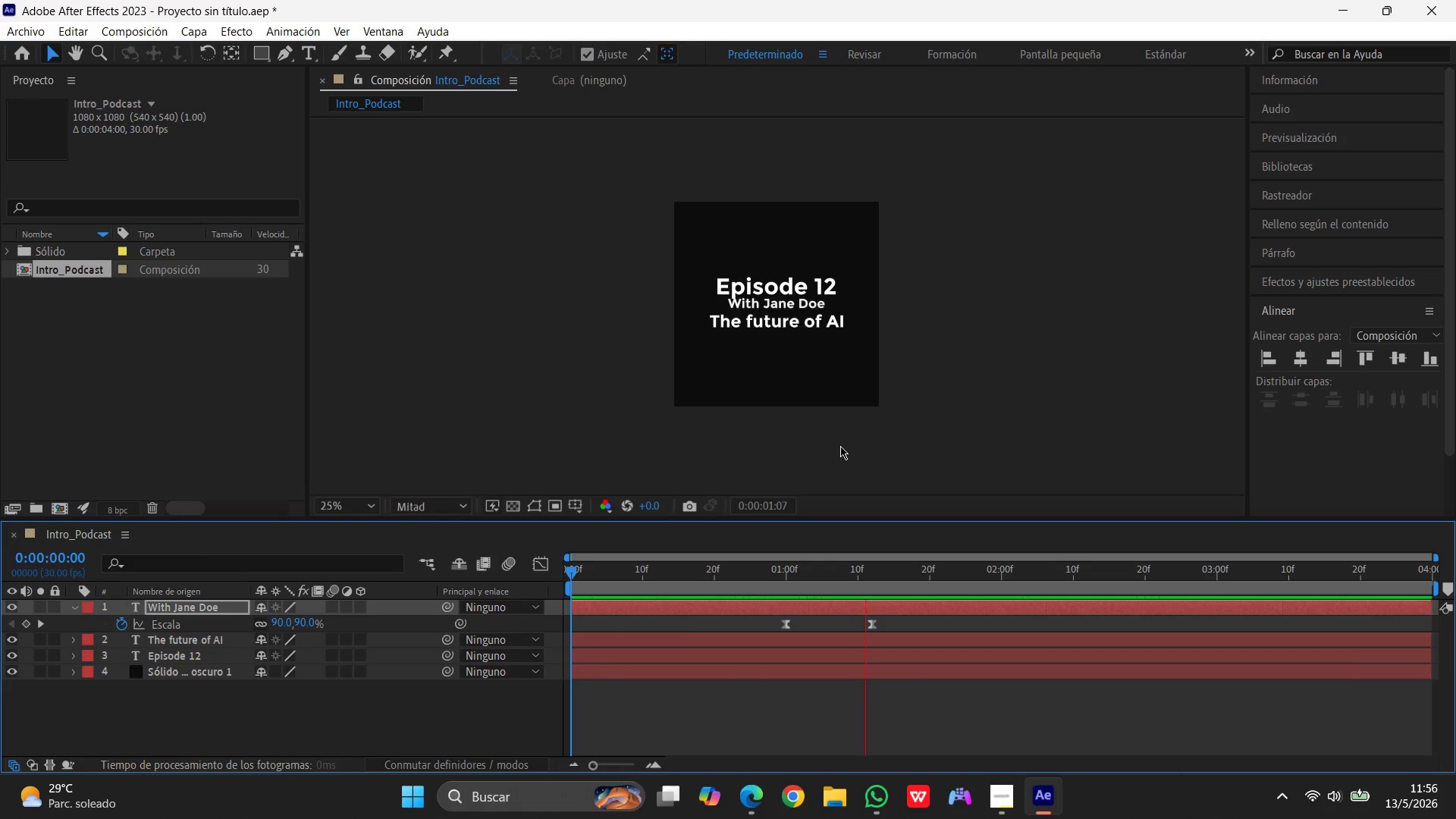 
wait(7.42)
 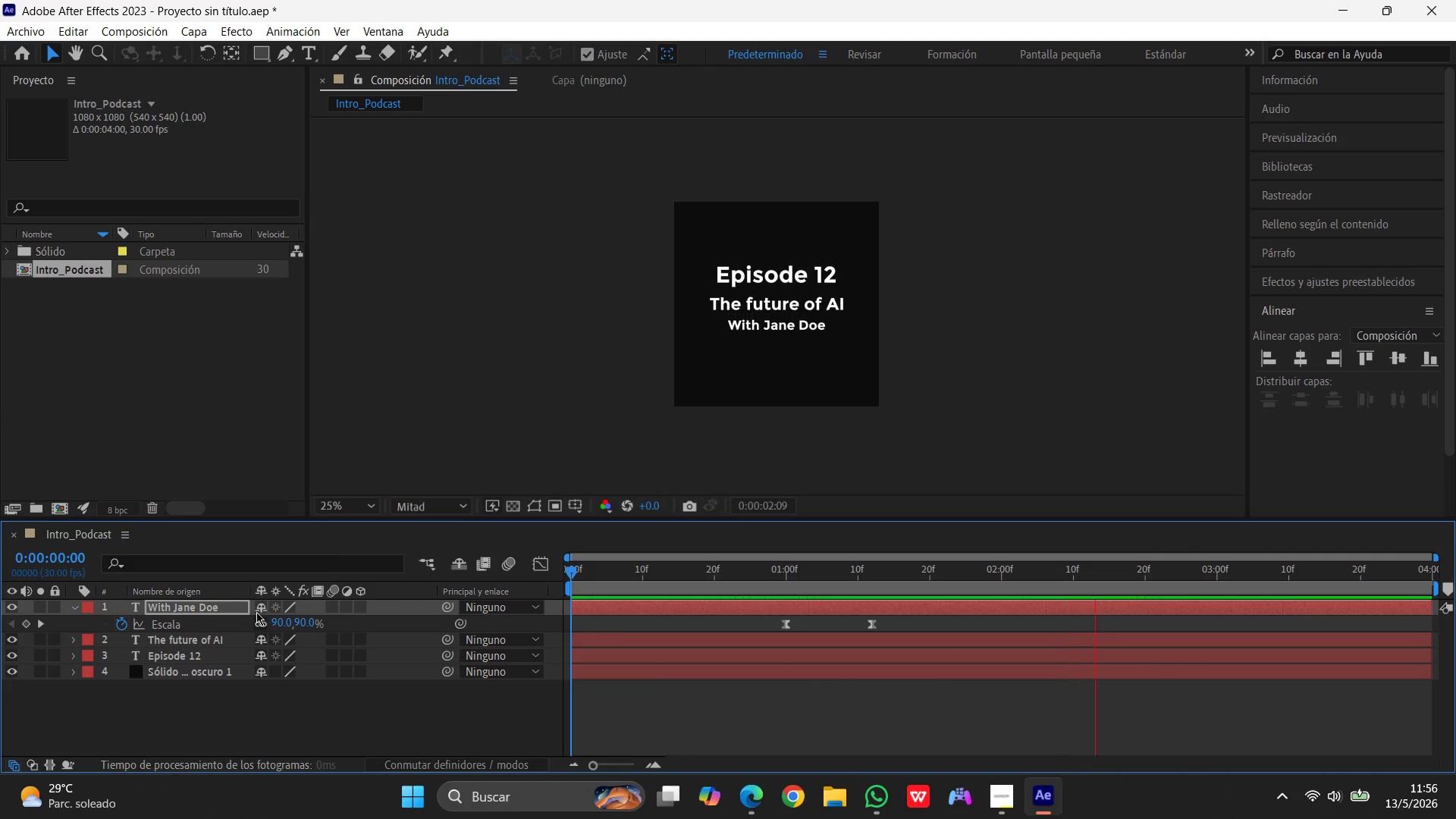 
key(Control+Z)
 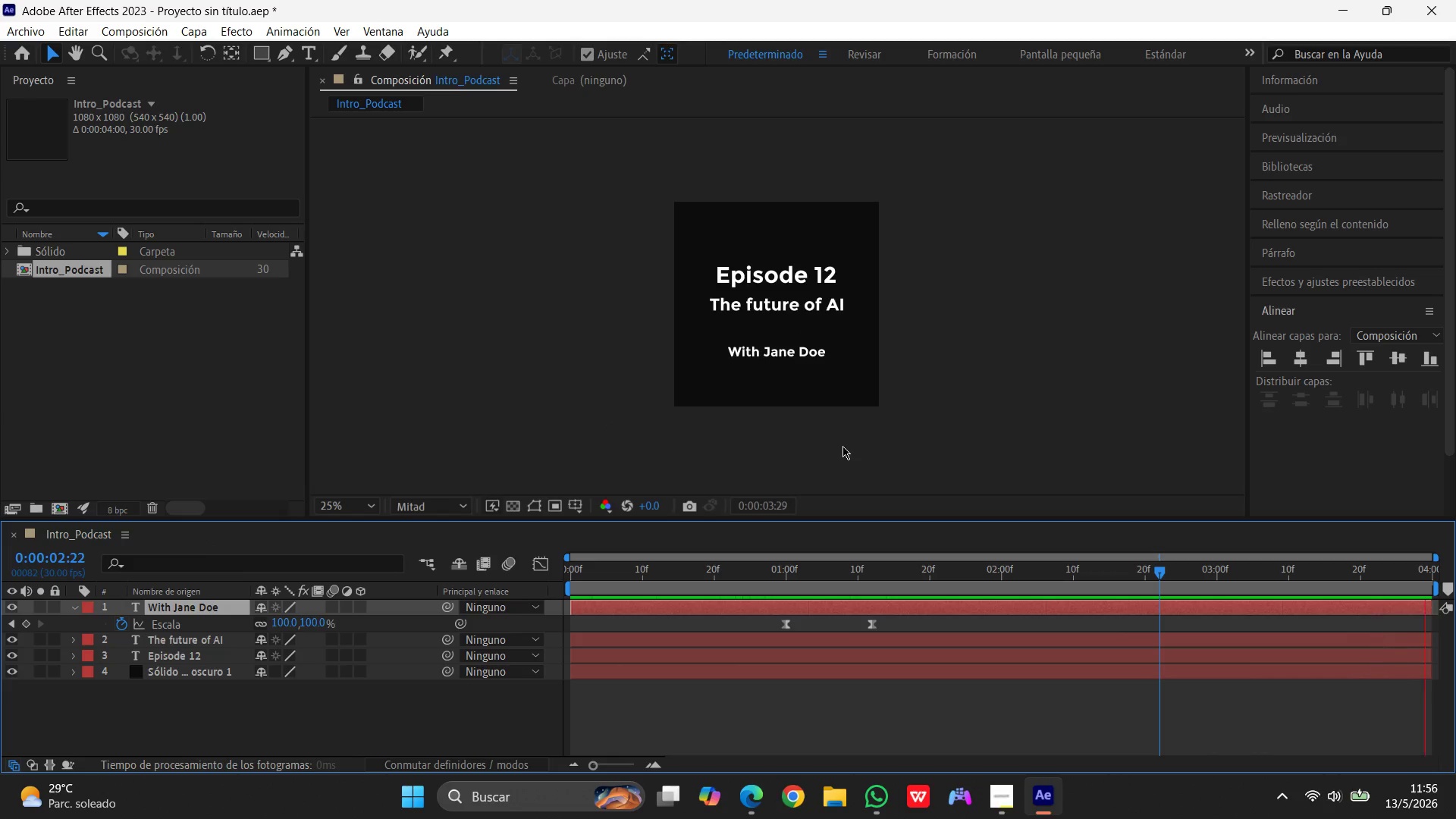 
hold_key(key=ControlLeft, duration=0.62)
 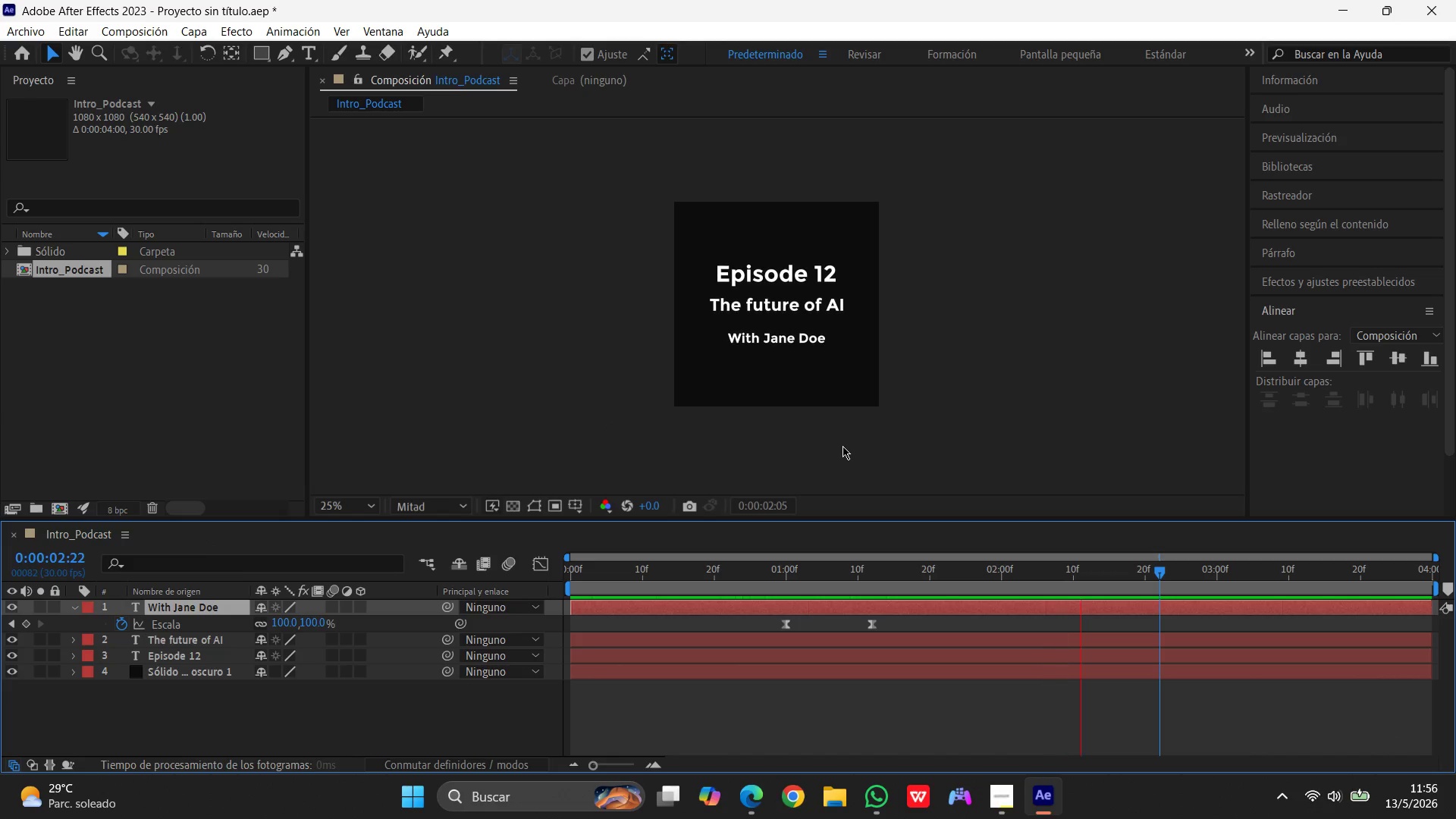 
key(Control+Z)
 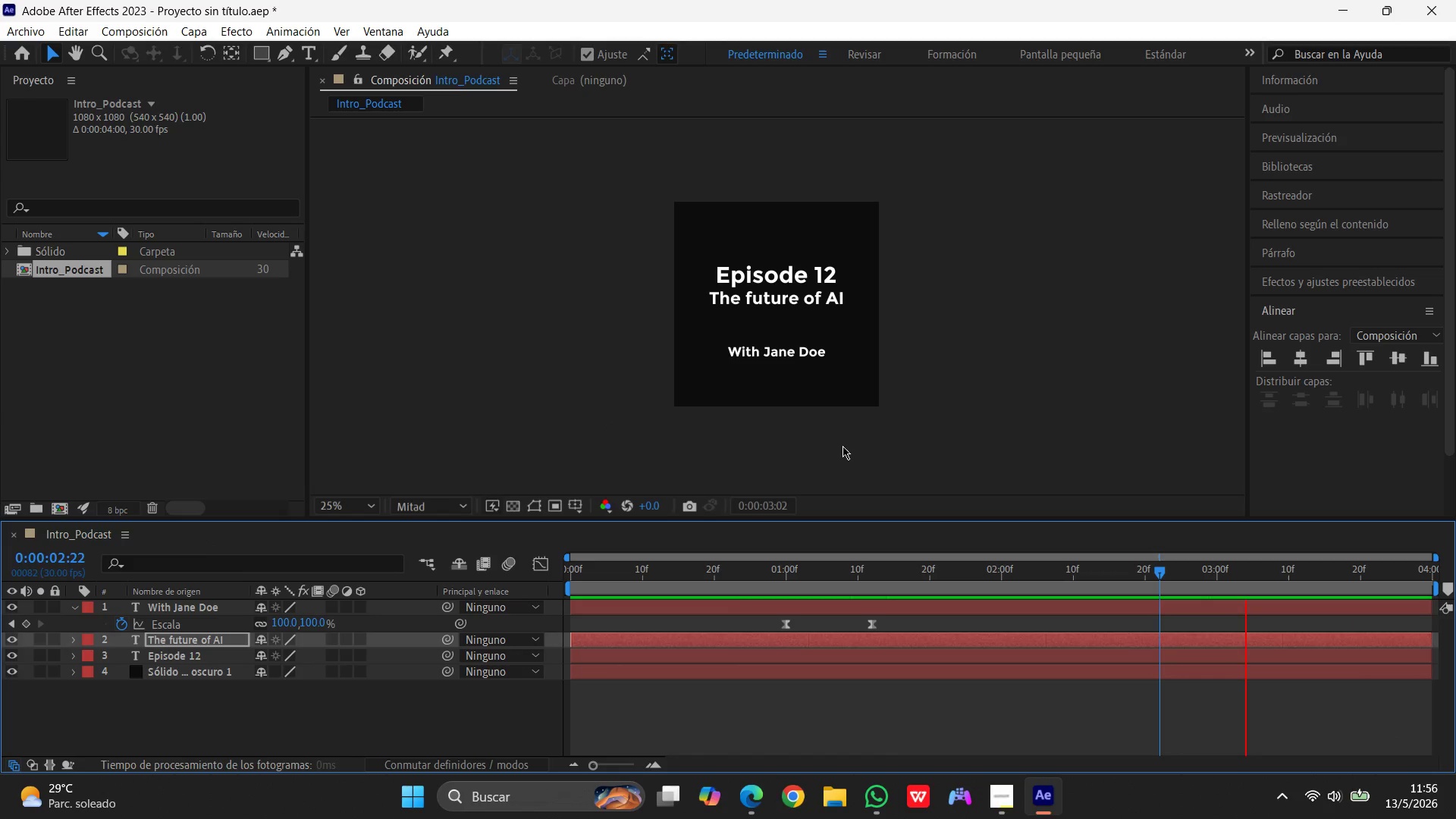 
key(Control+Shift+ShiftLeft)
 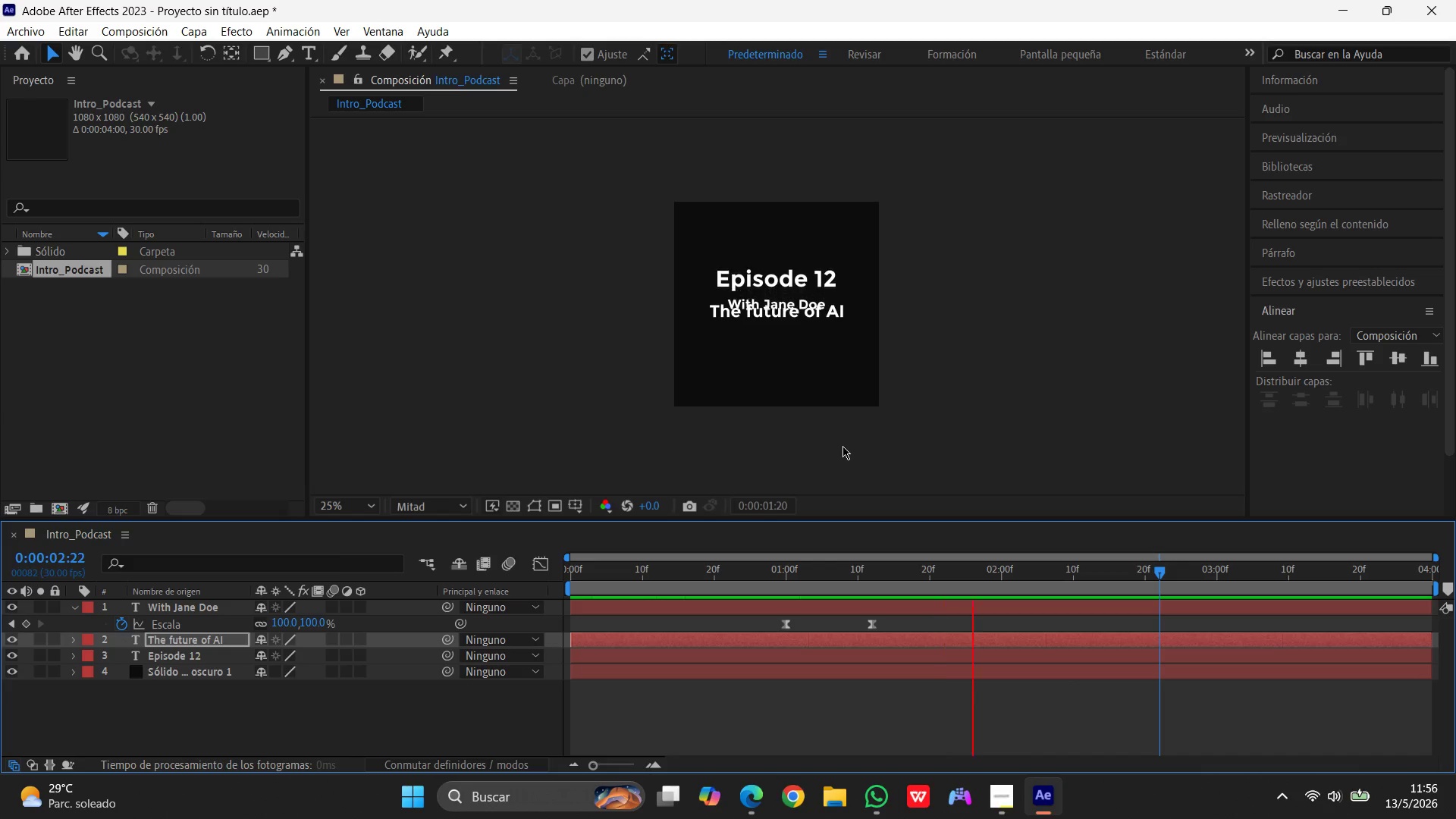 
key(Control+Z)
 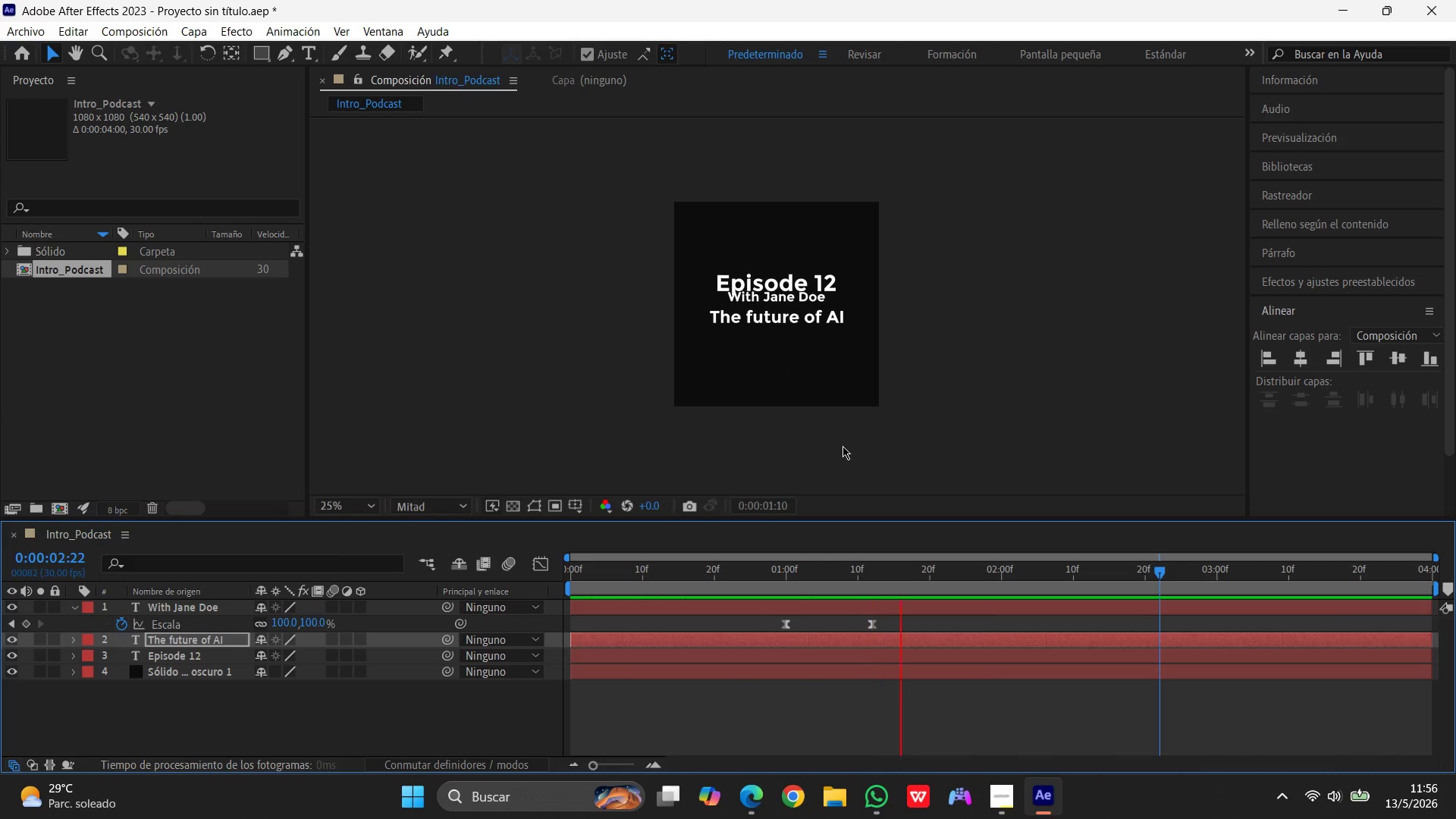 
key(Control+Z)
 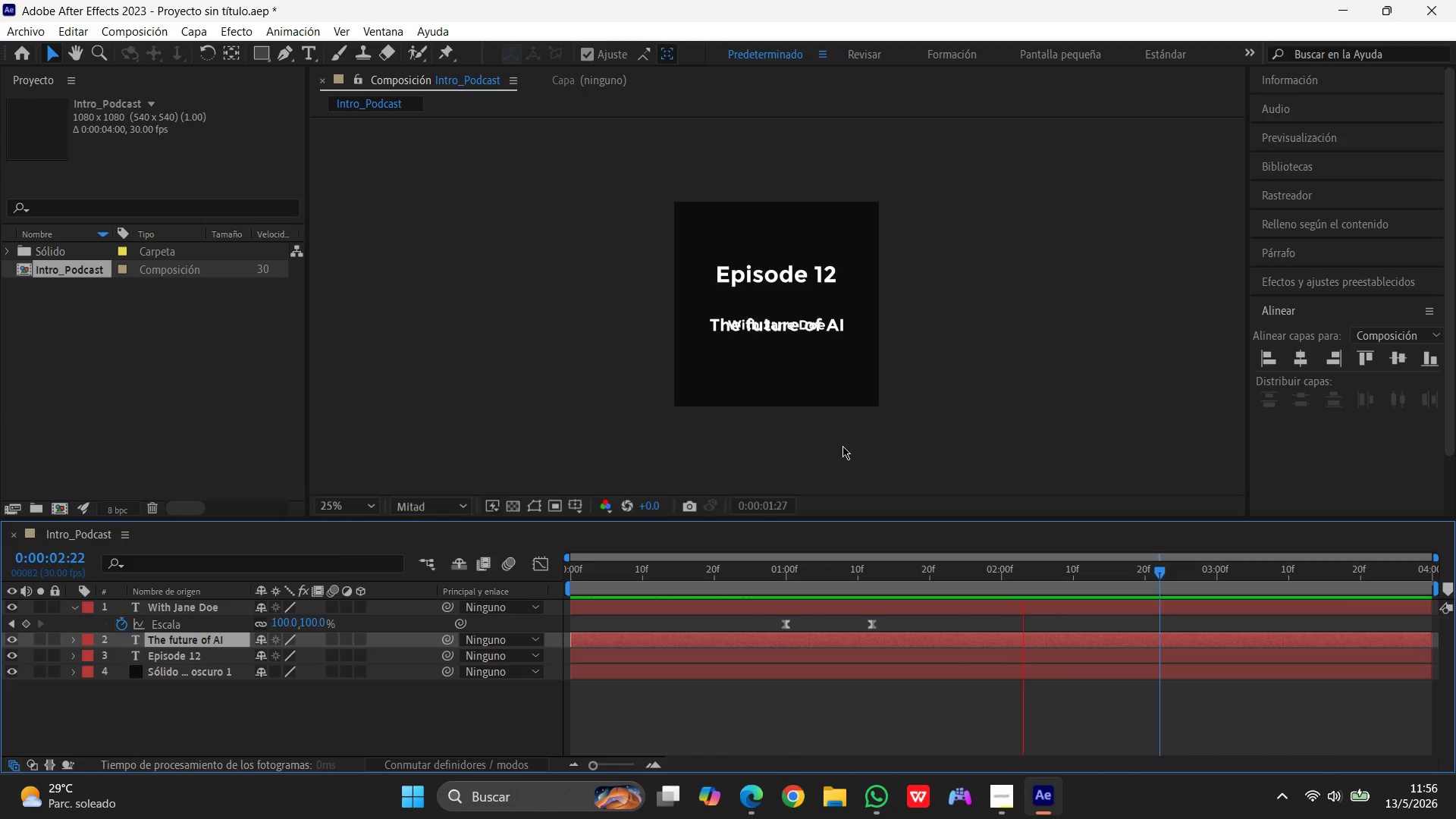 
wait(5.14)
 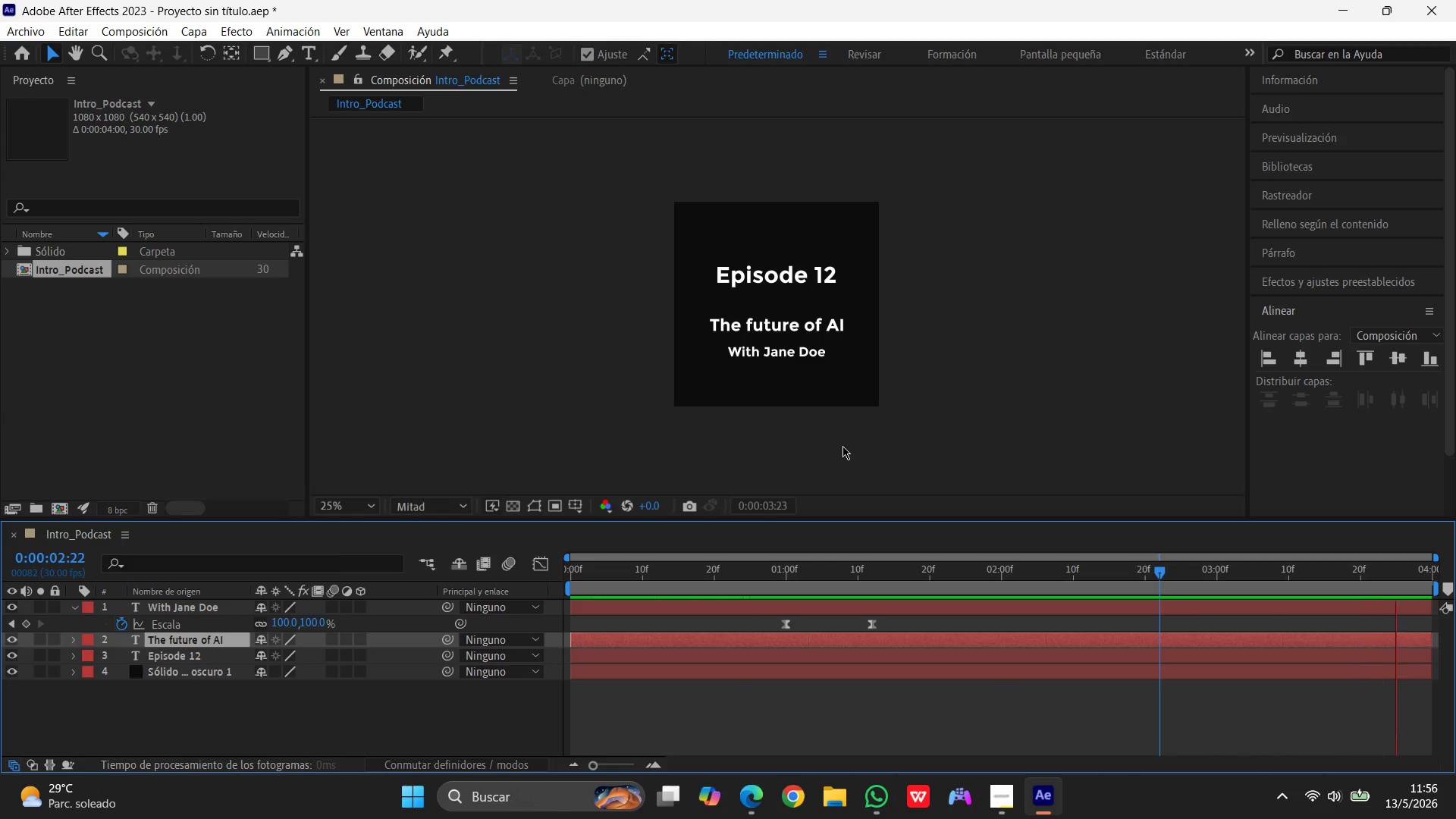 
key(Control+Z)
 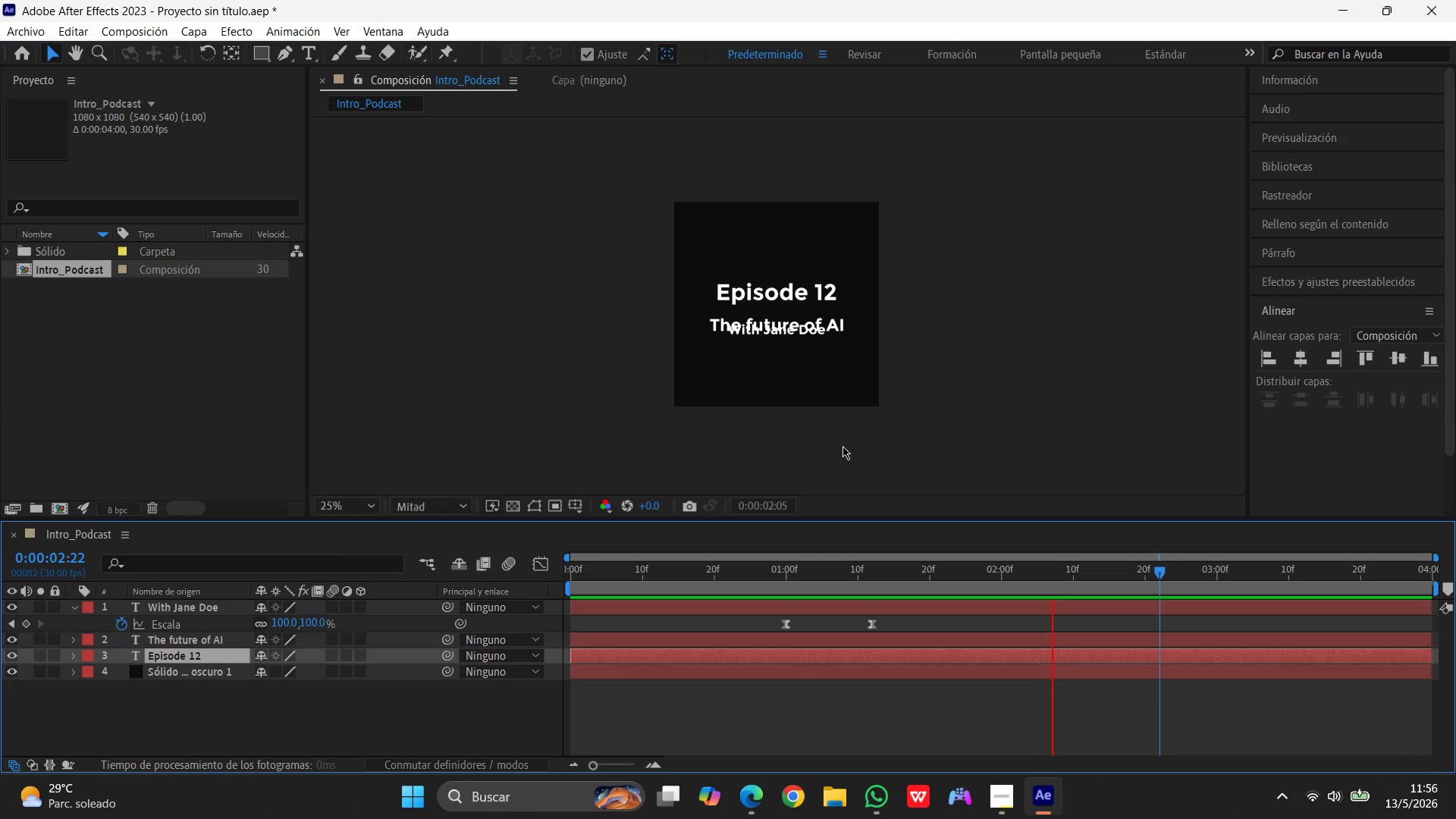 
key(Control+Z)
 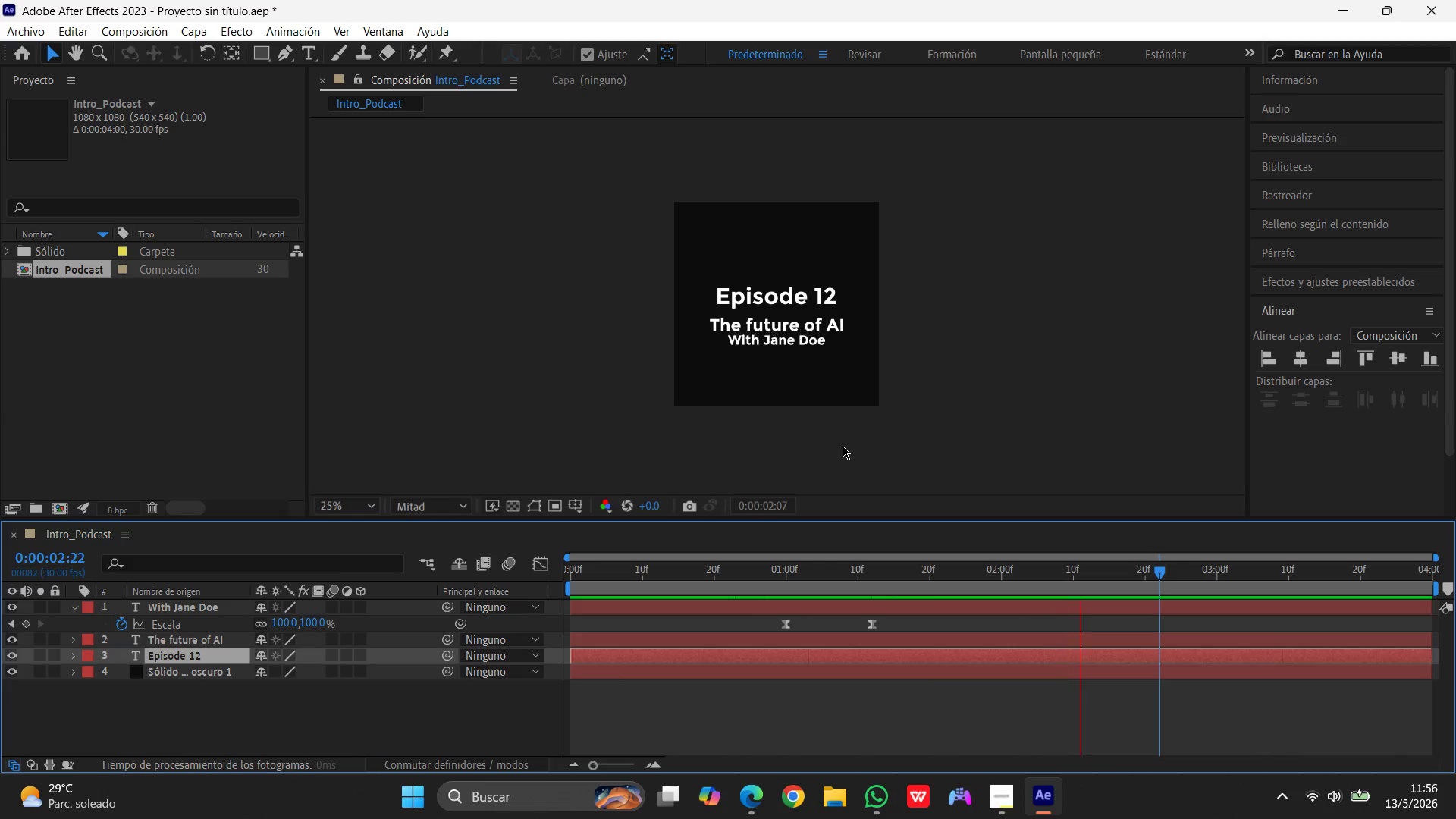 
key(Space)
 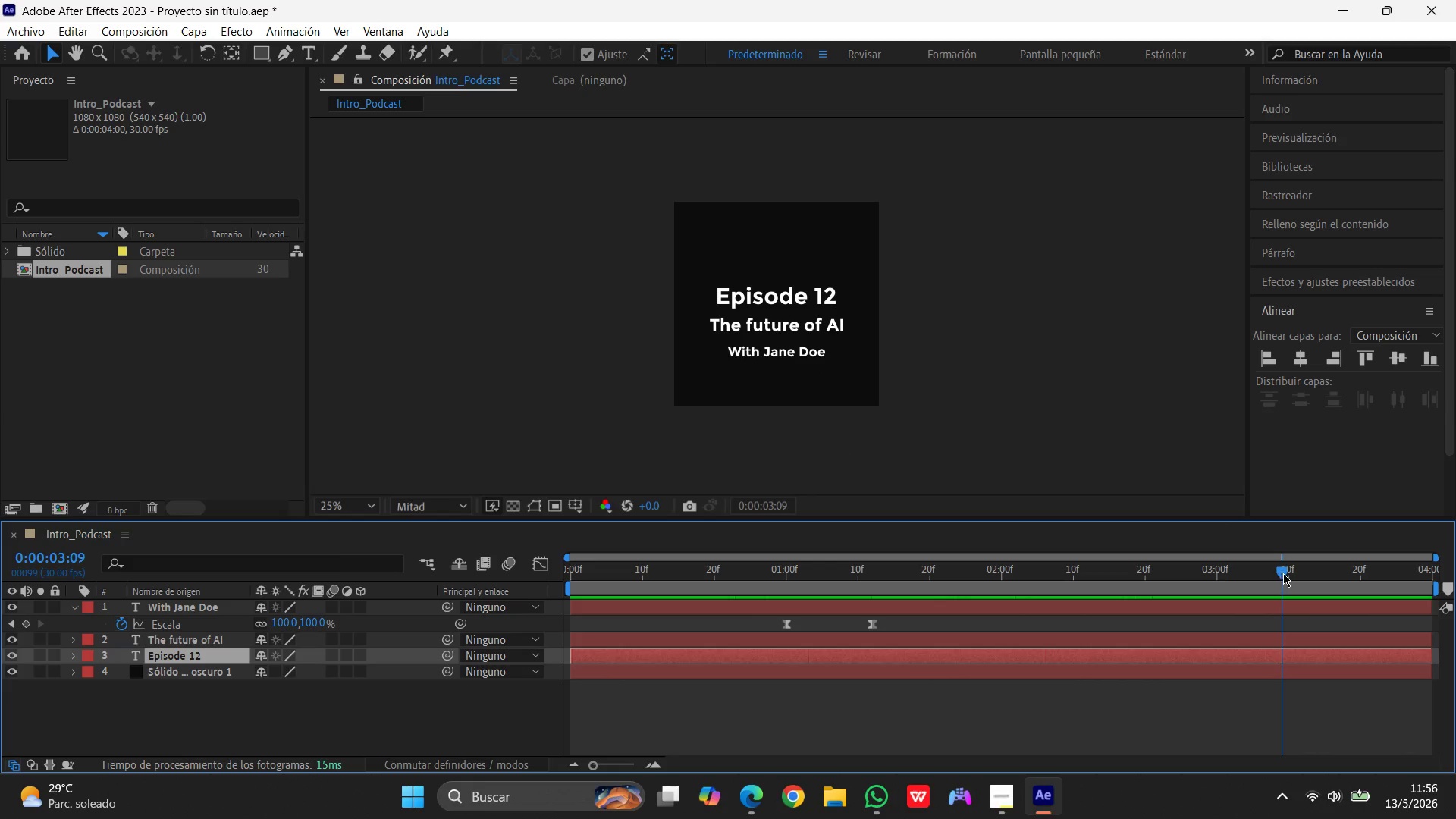 
left_click_drag(start_coordinate=[1285, 572], to_coordinate=[520, 622])
 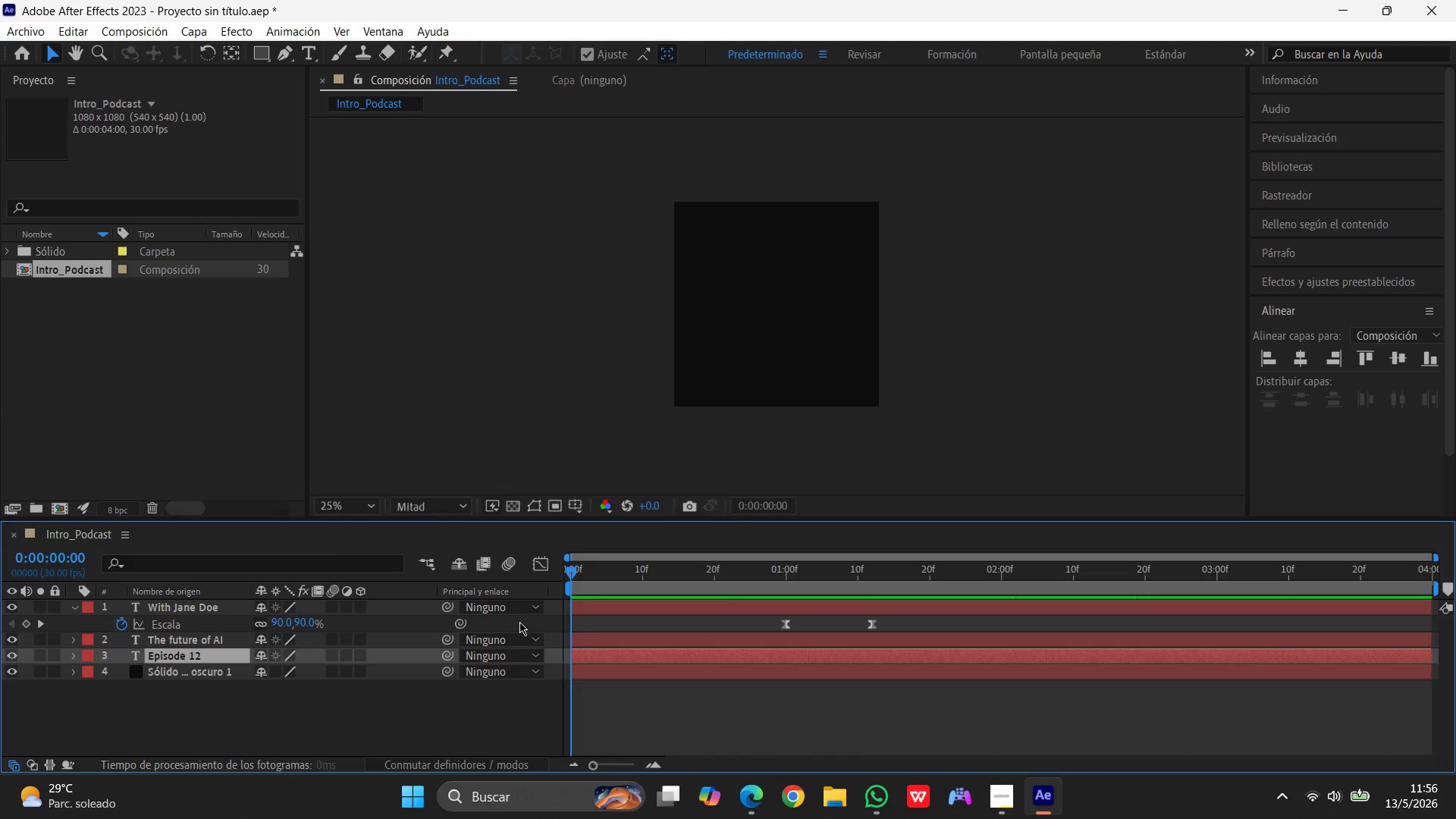 
key(Space)
 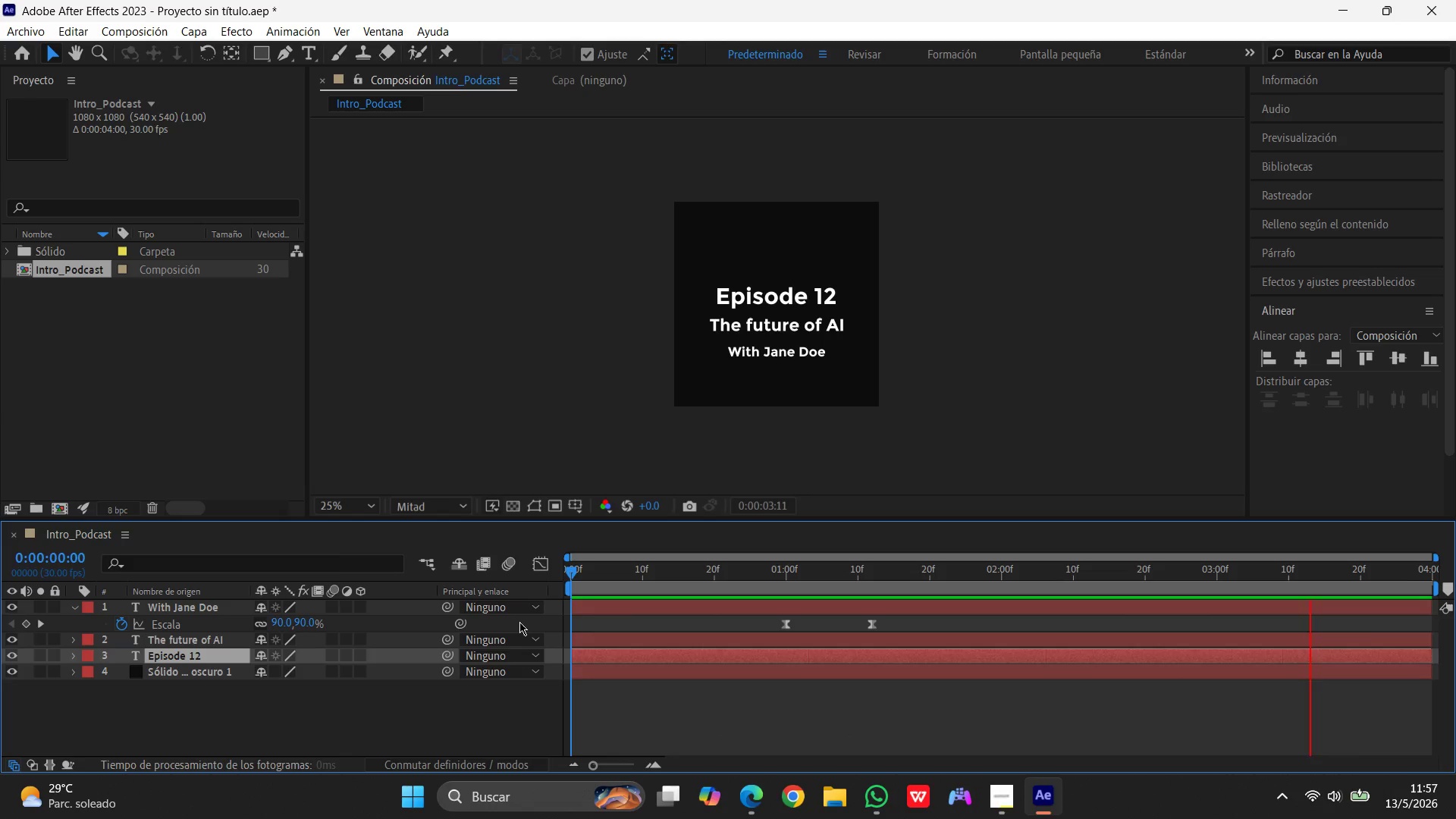 
wait(28.38)
 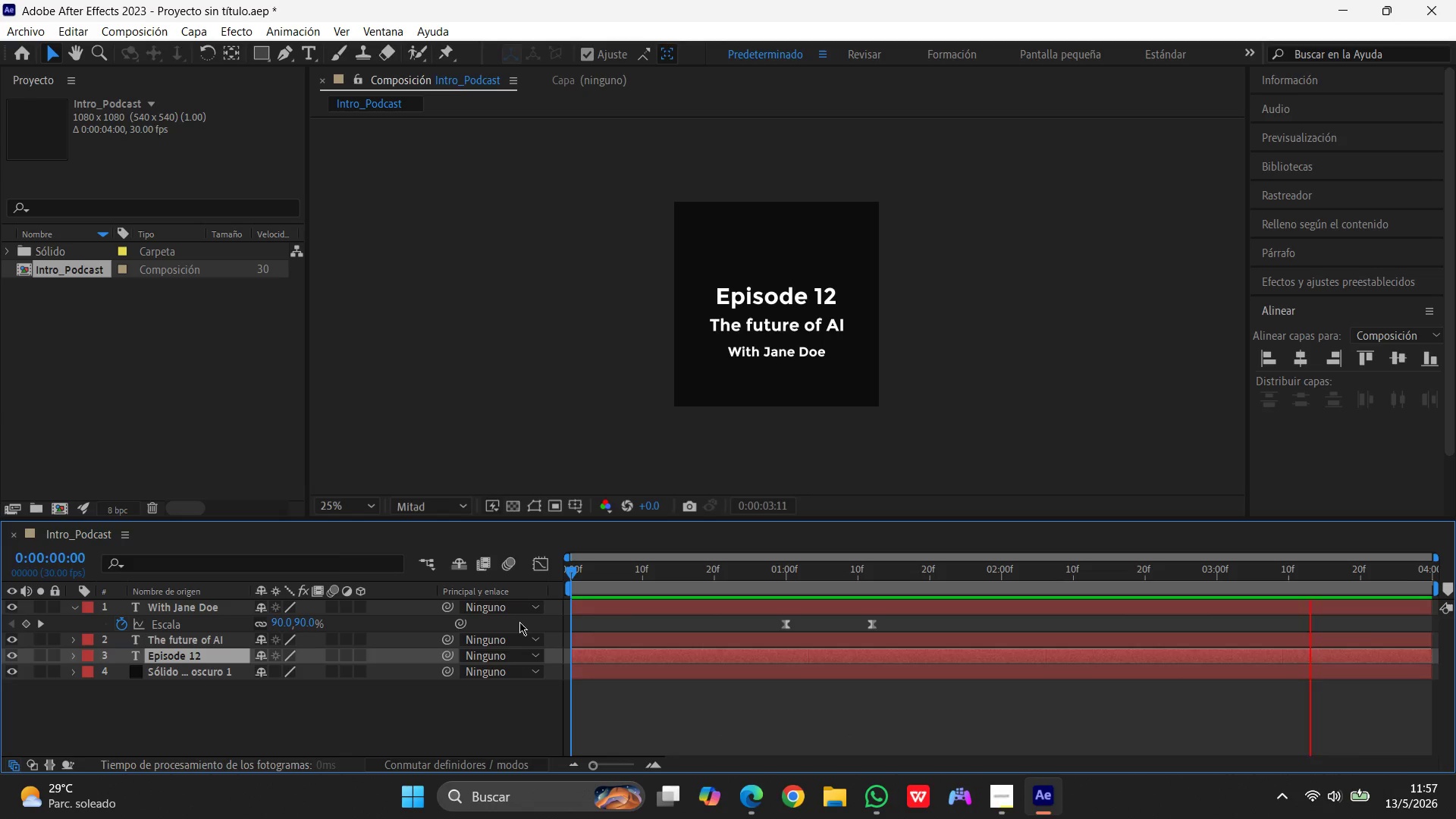 
left_click_drag(start_coordinate=[571, 570], to_coordinate=[1344, 598])
 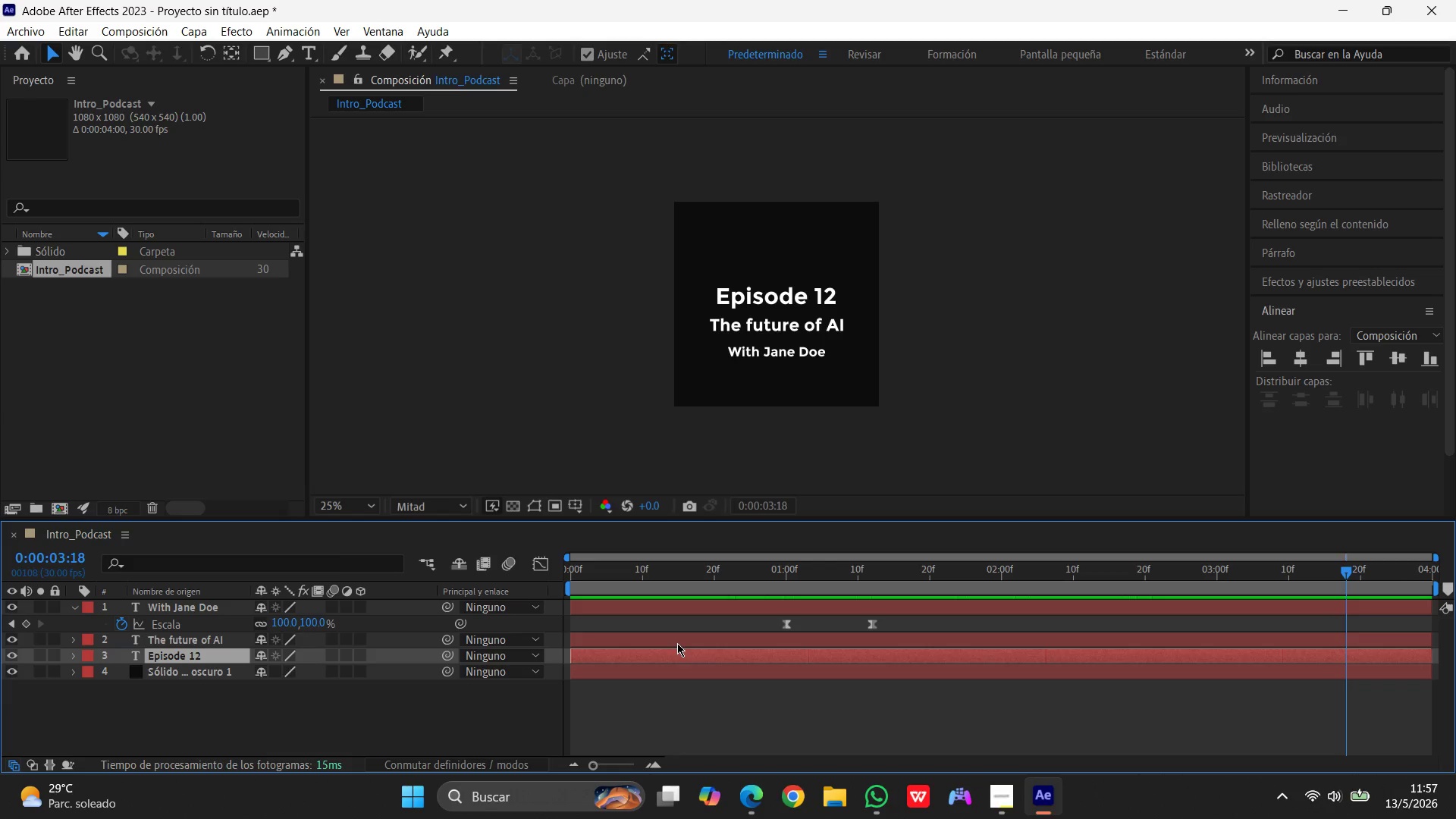 
wait(5.03)
 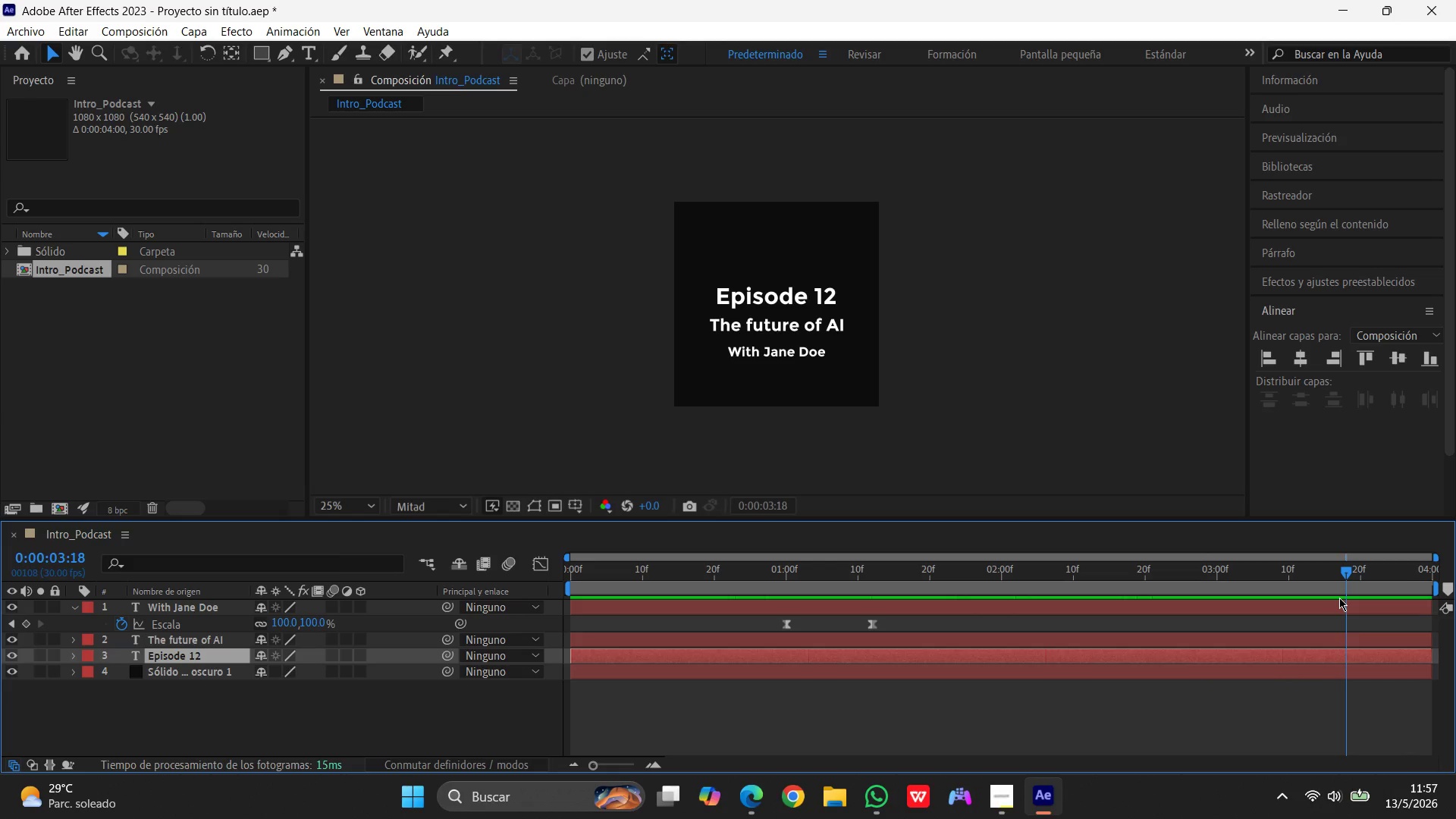 
left_click([170, 607])
 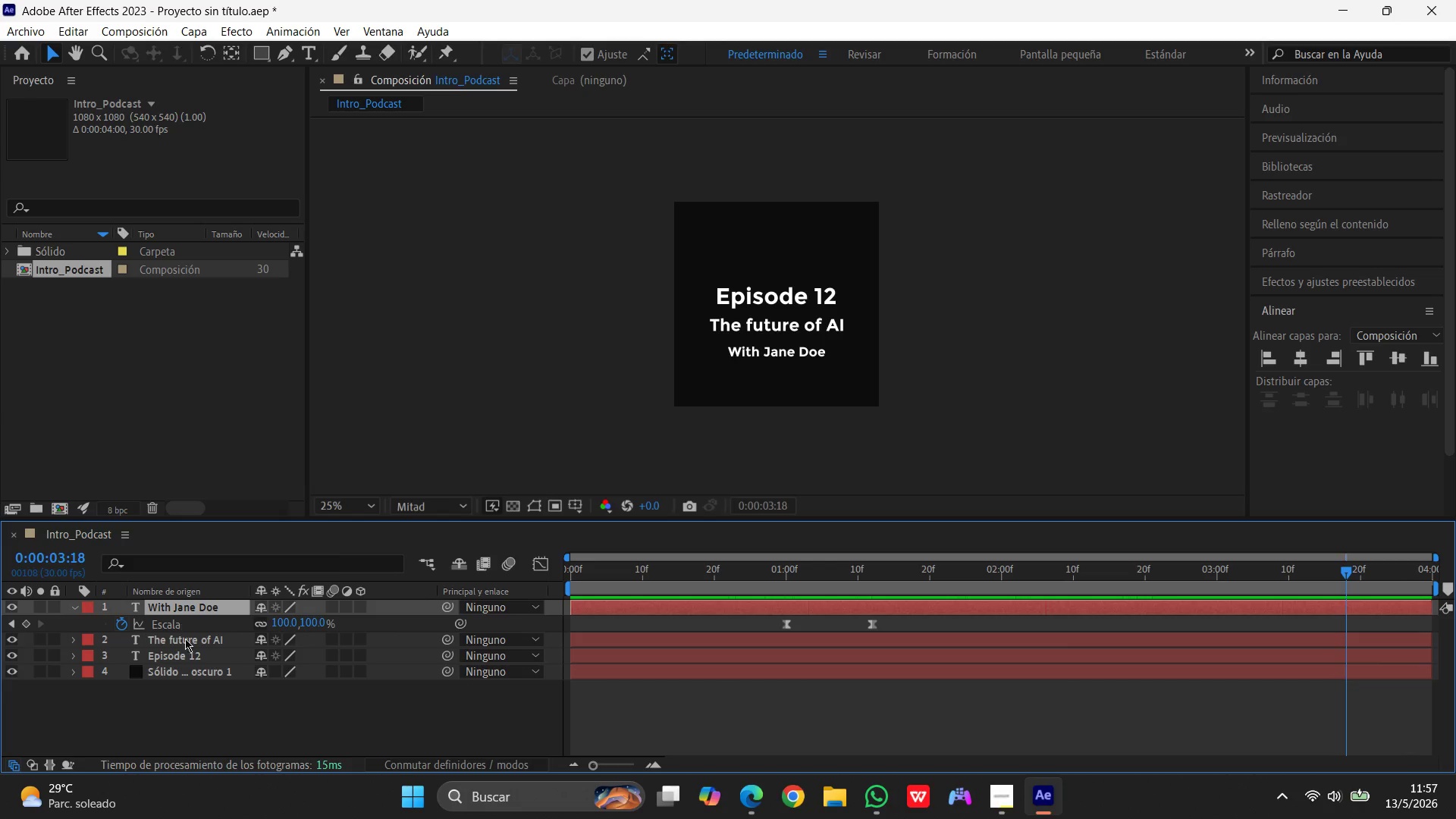 
hold_key(key=ShiftLeft, duration=1.38)
left_click([185, 642])
 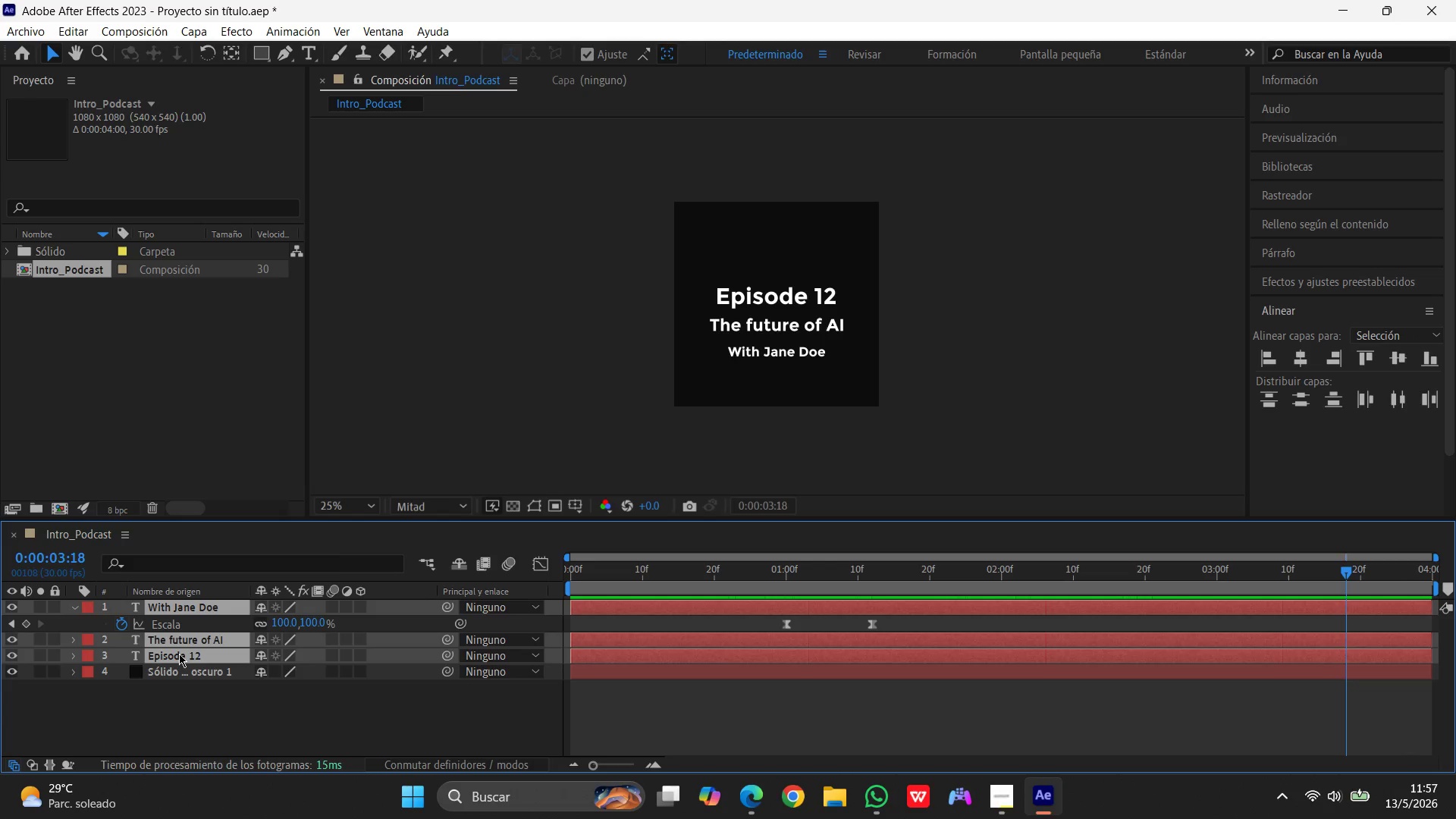 
left_click([179, 654])
 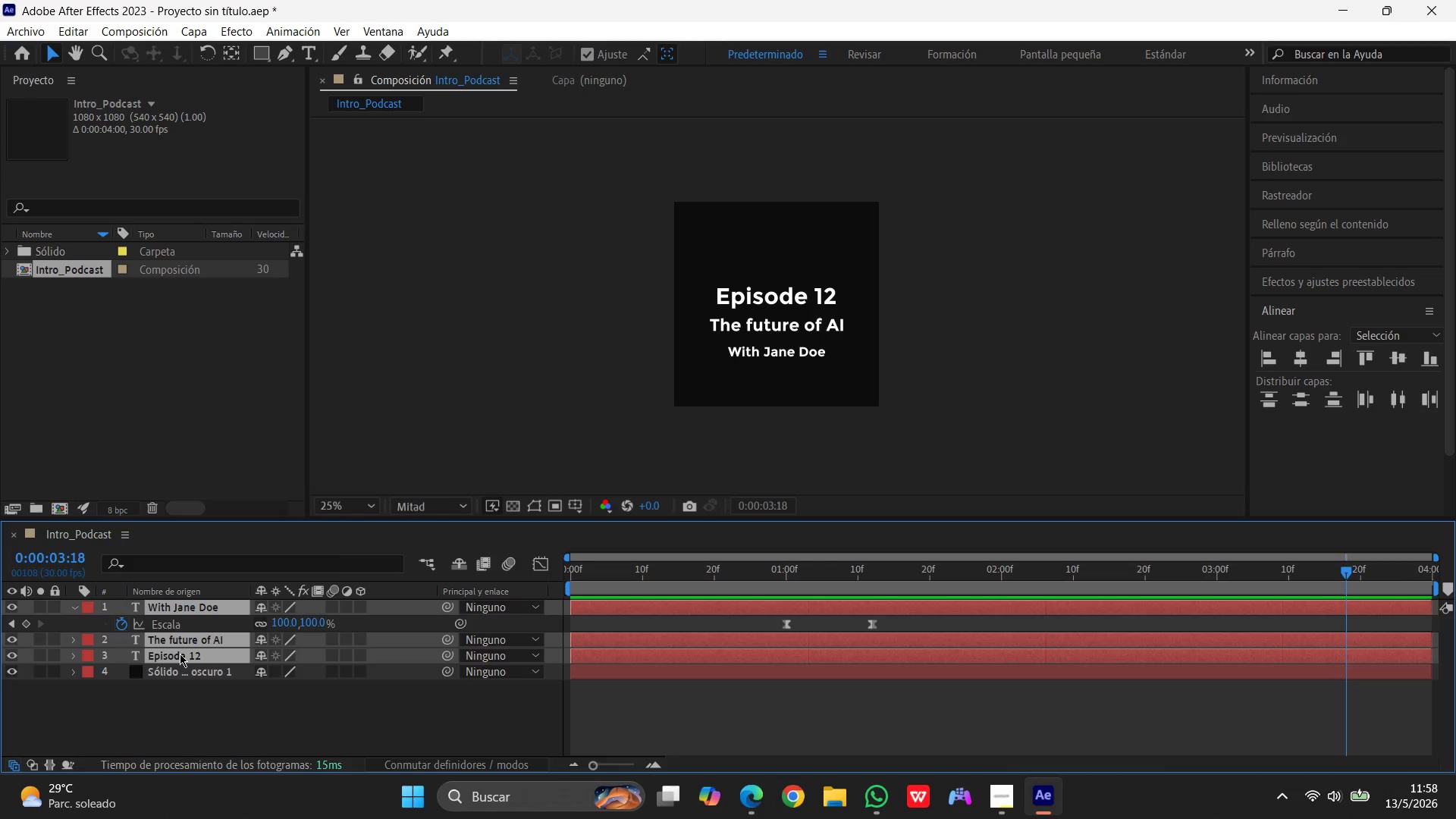 
wait(56.05)
 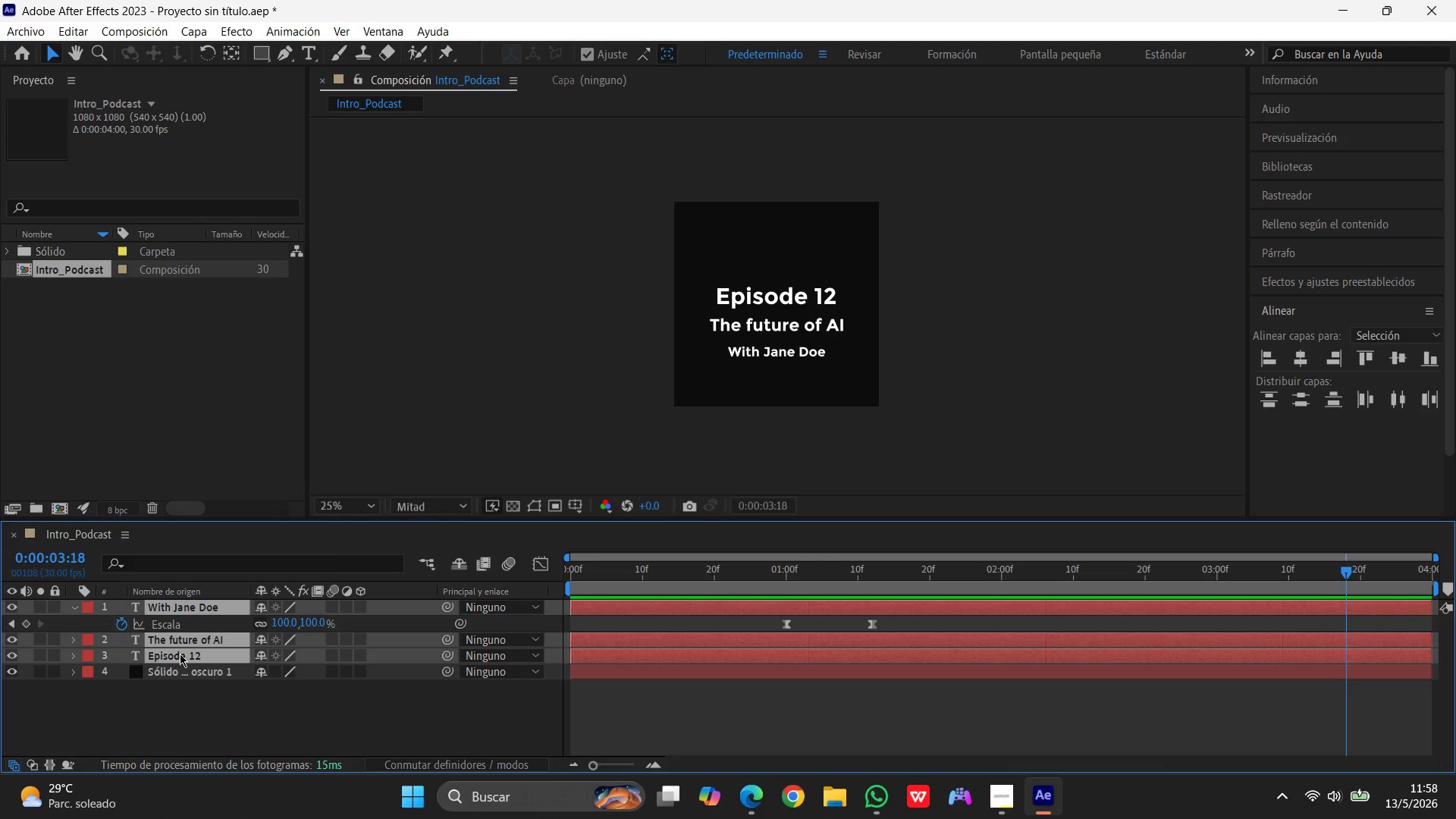 
key(P)
 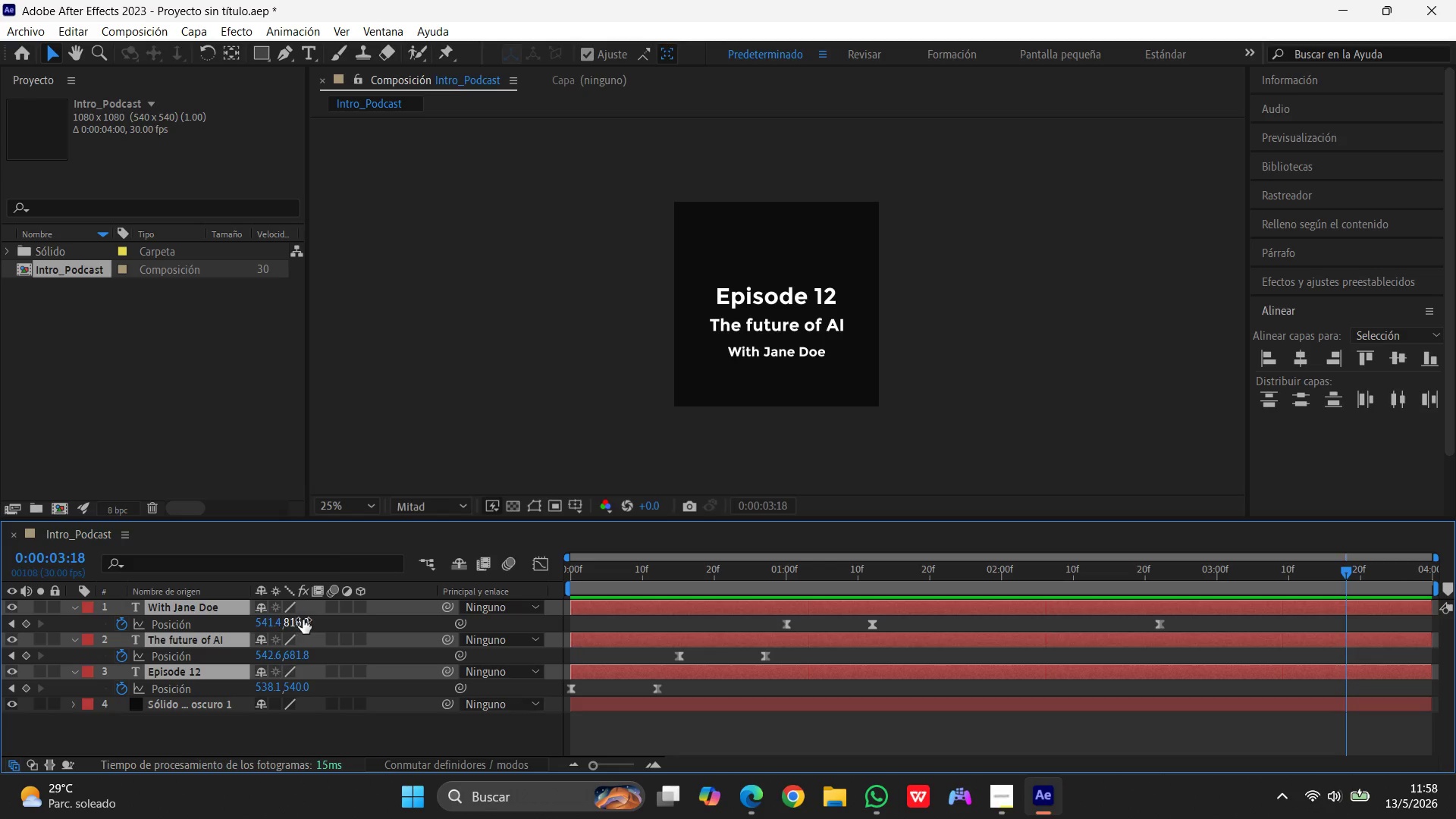 
left_click([303, 620])
 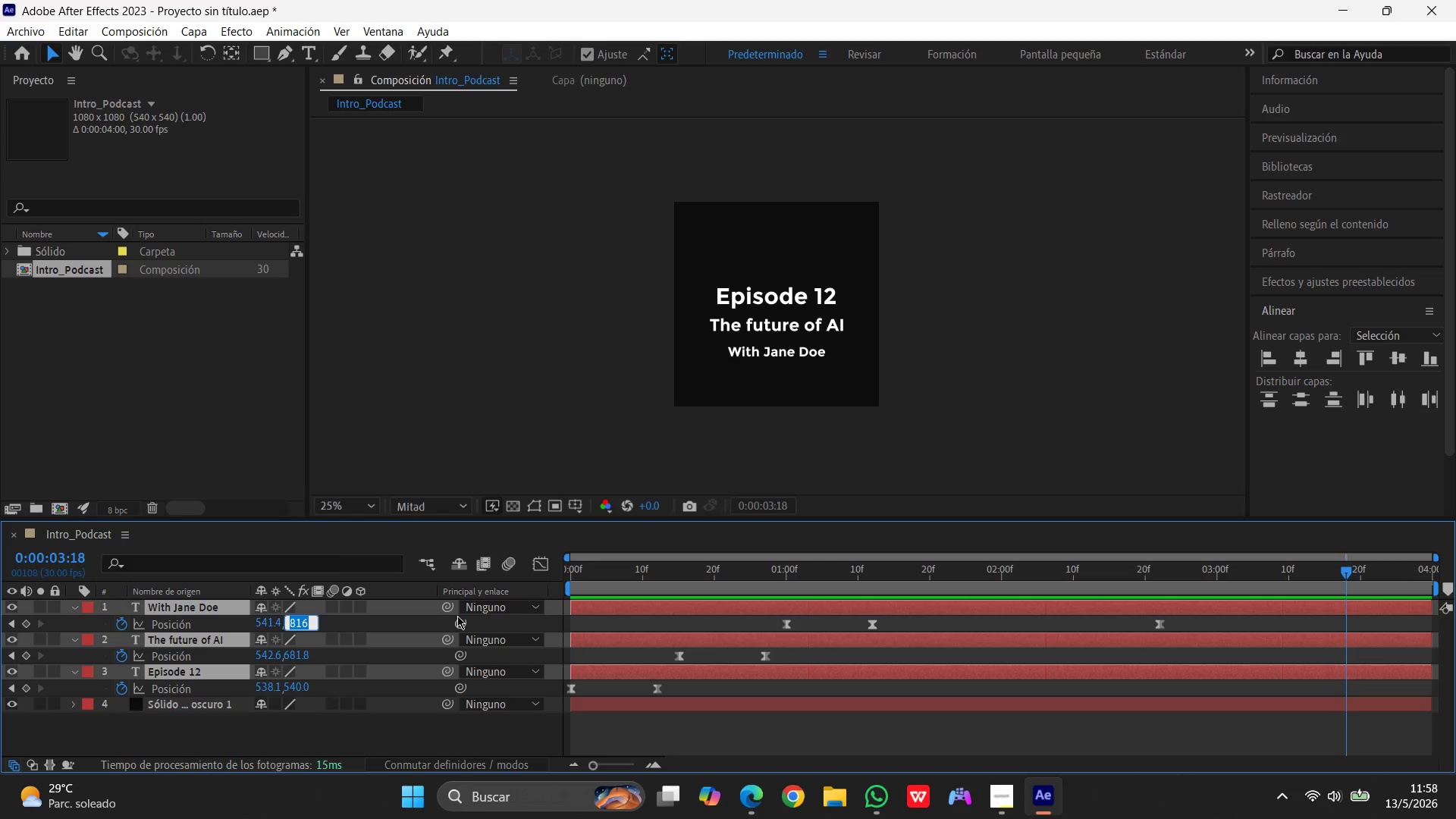 
key(Numpad5)
 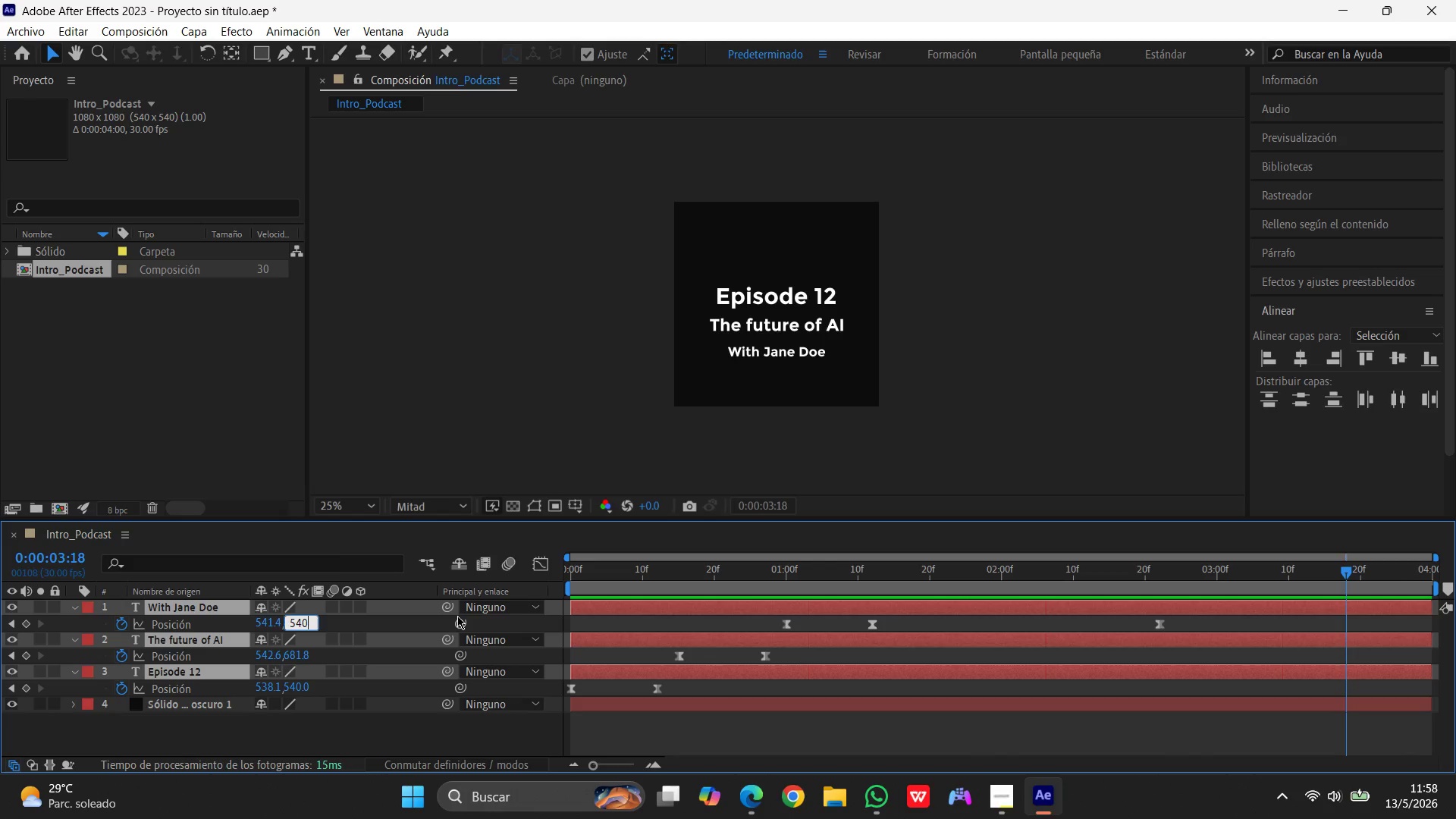 
key(Numpad4)
 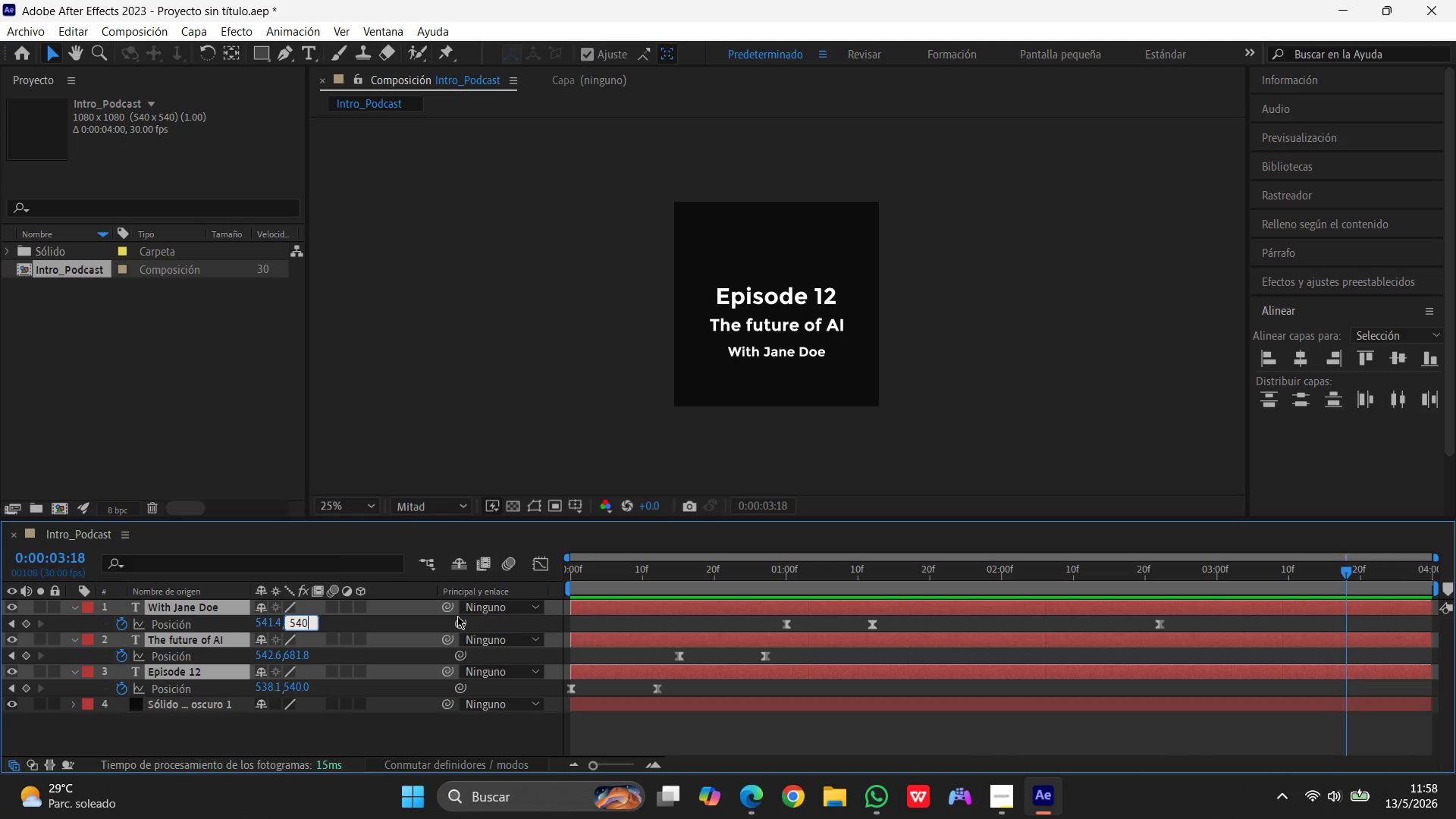 
key(Numpad0)
 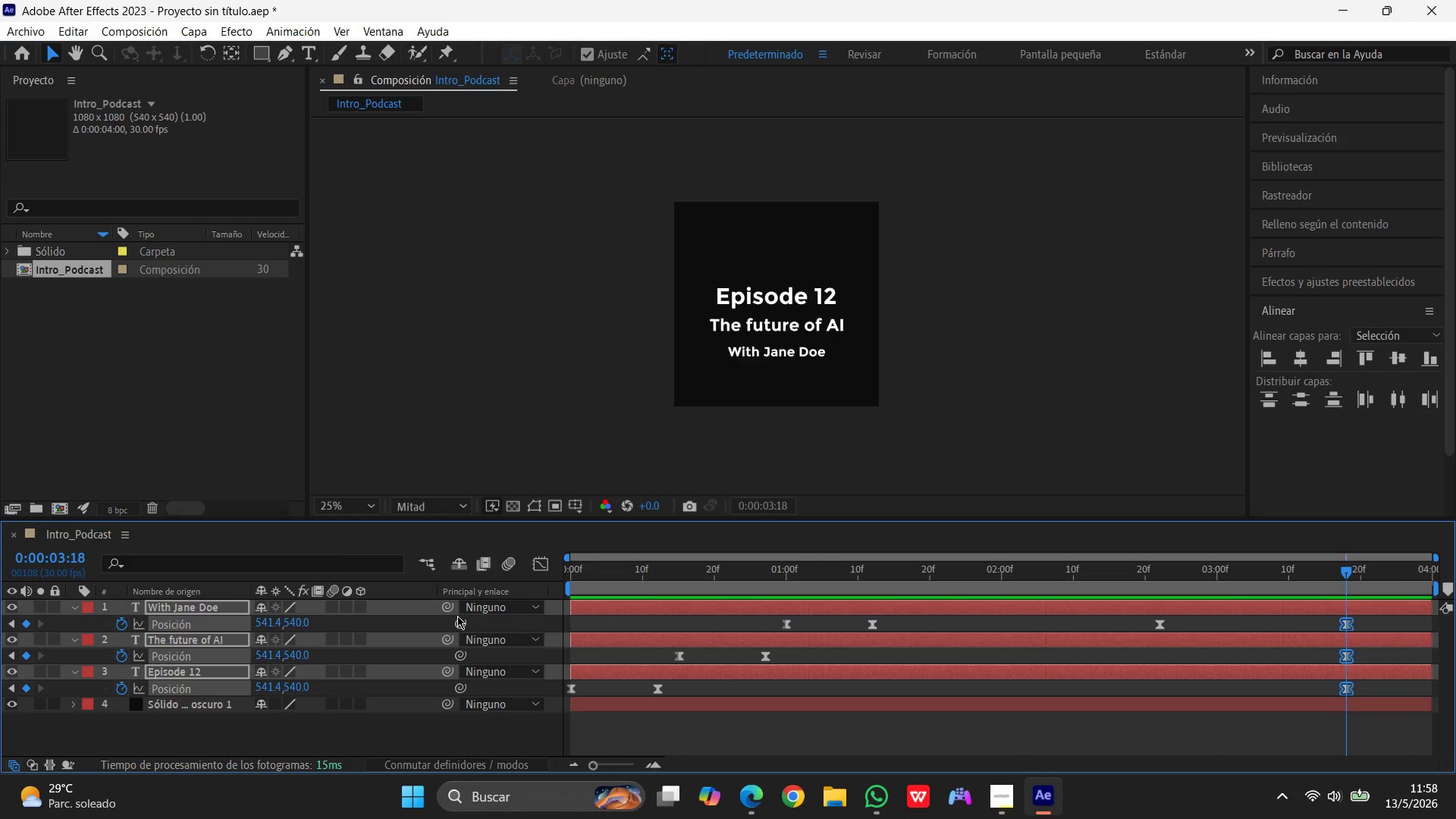 
key(Enter)
 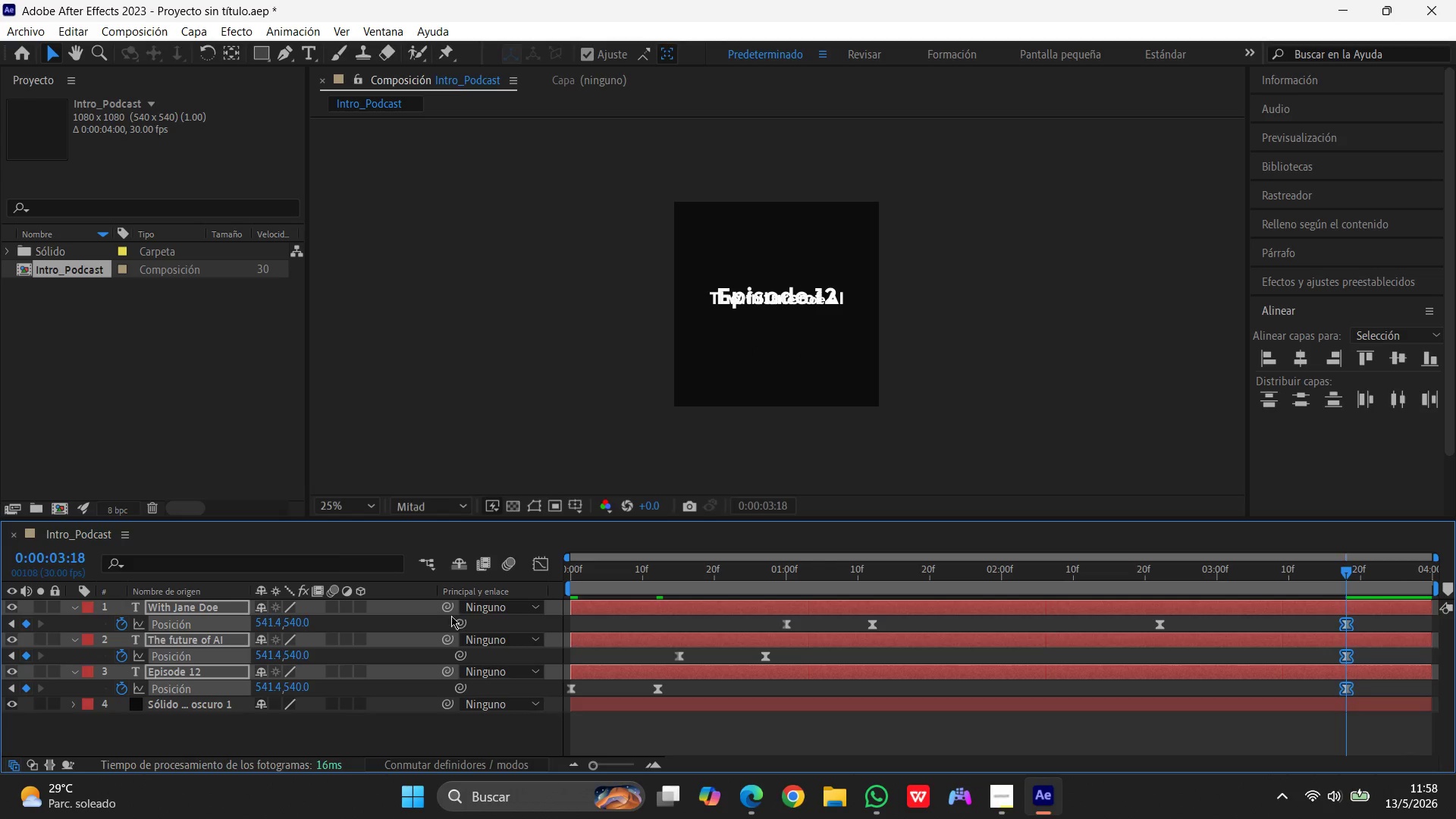 
wait(6.38)
 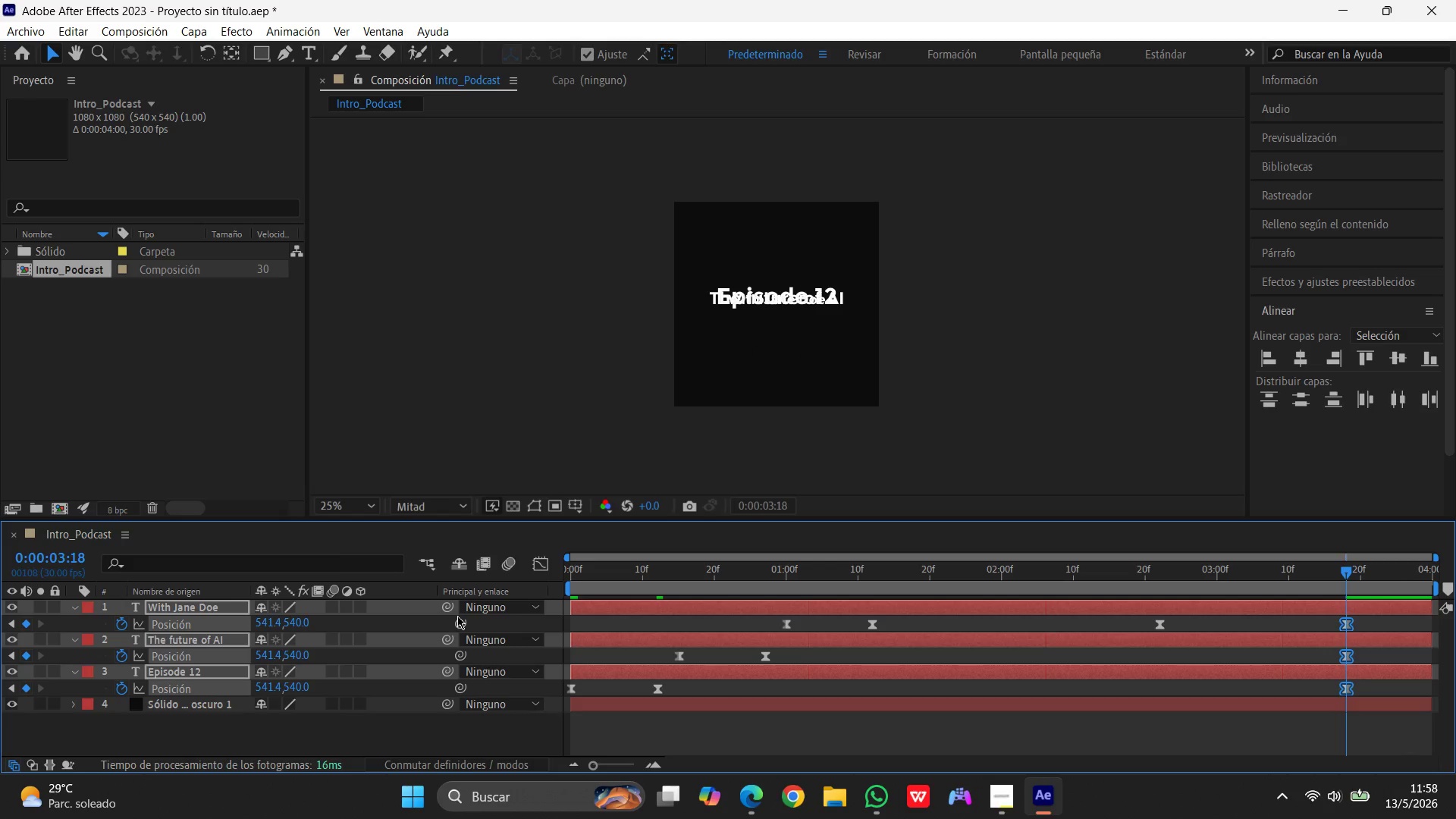 
key(T)
 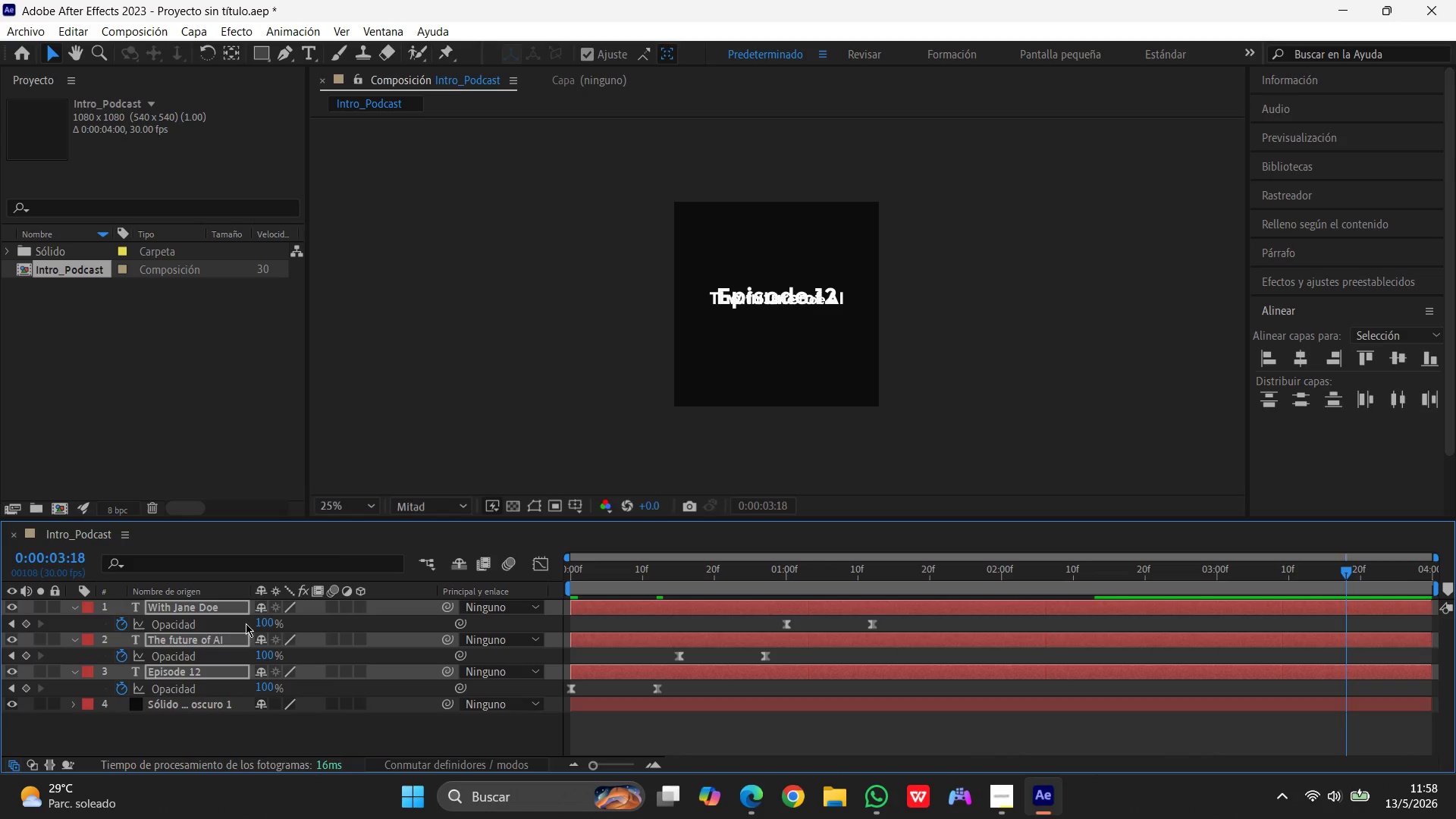 
left_click([266, 621])
 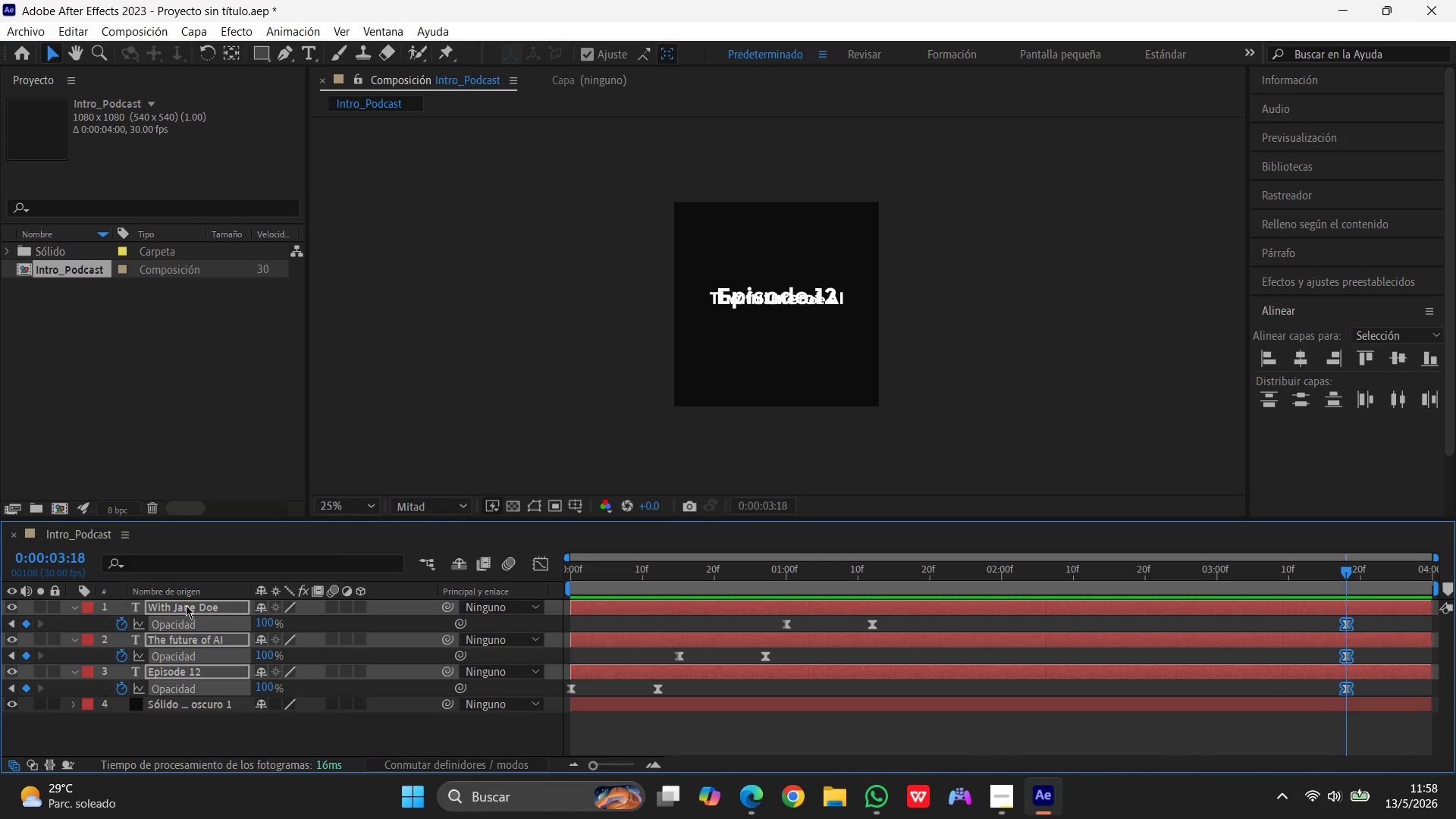 
left_click([171, 604])
 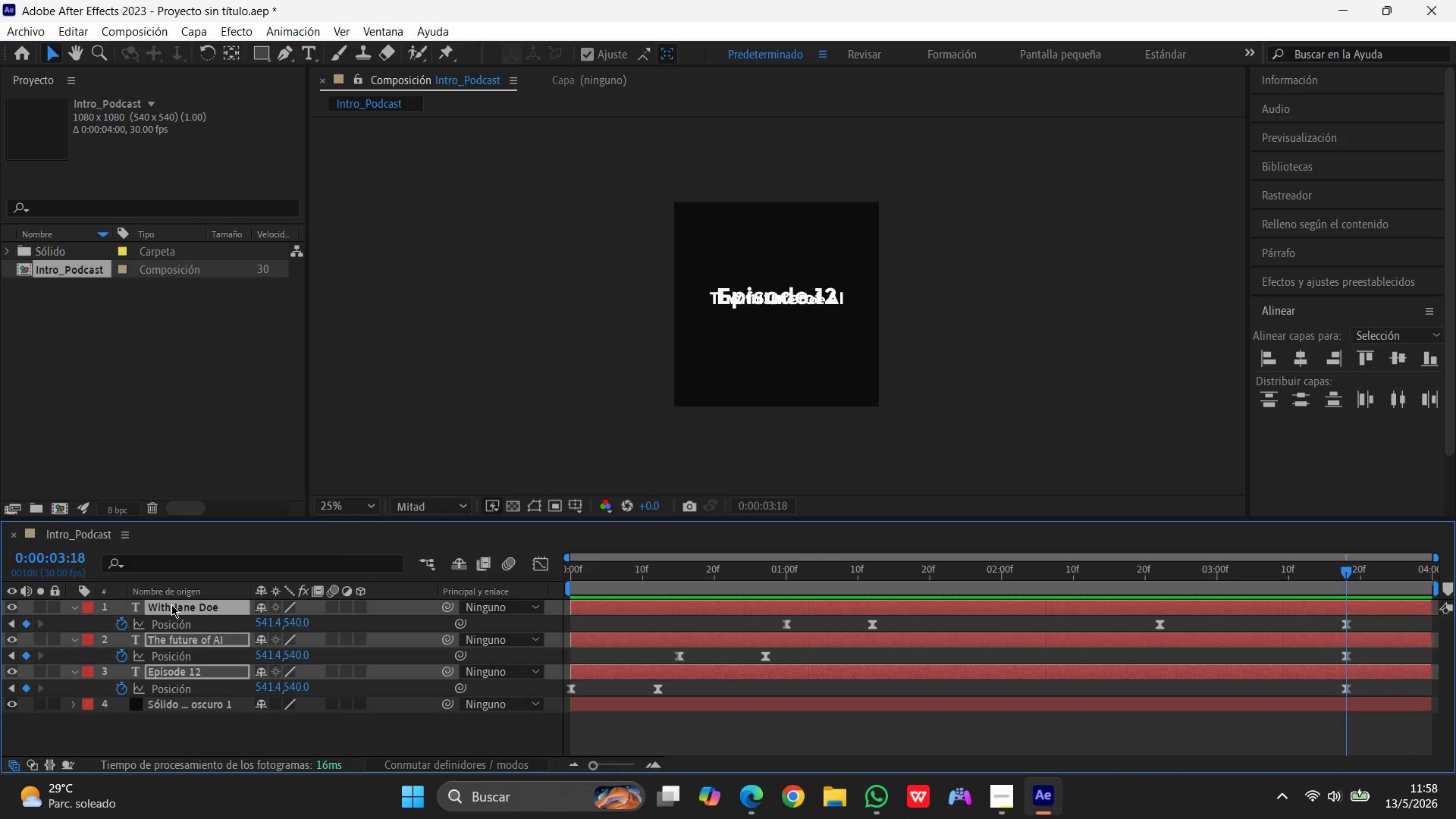 
key(P)
 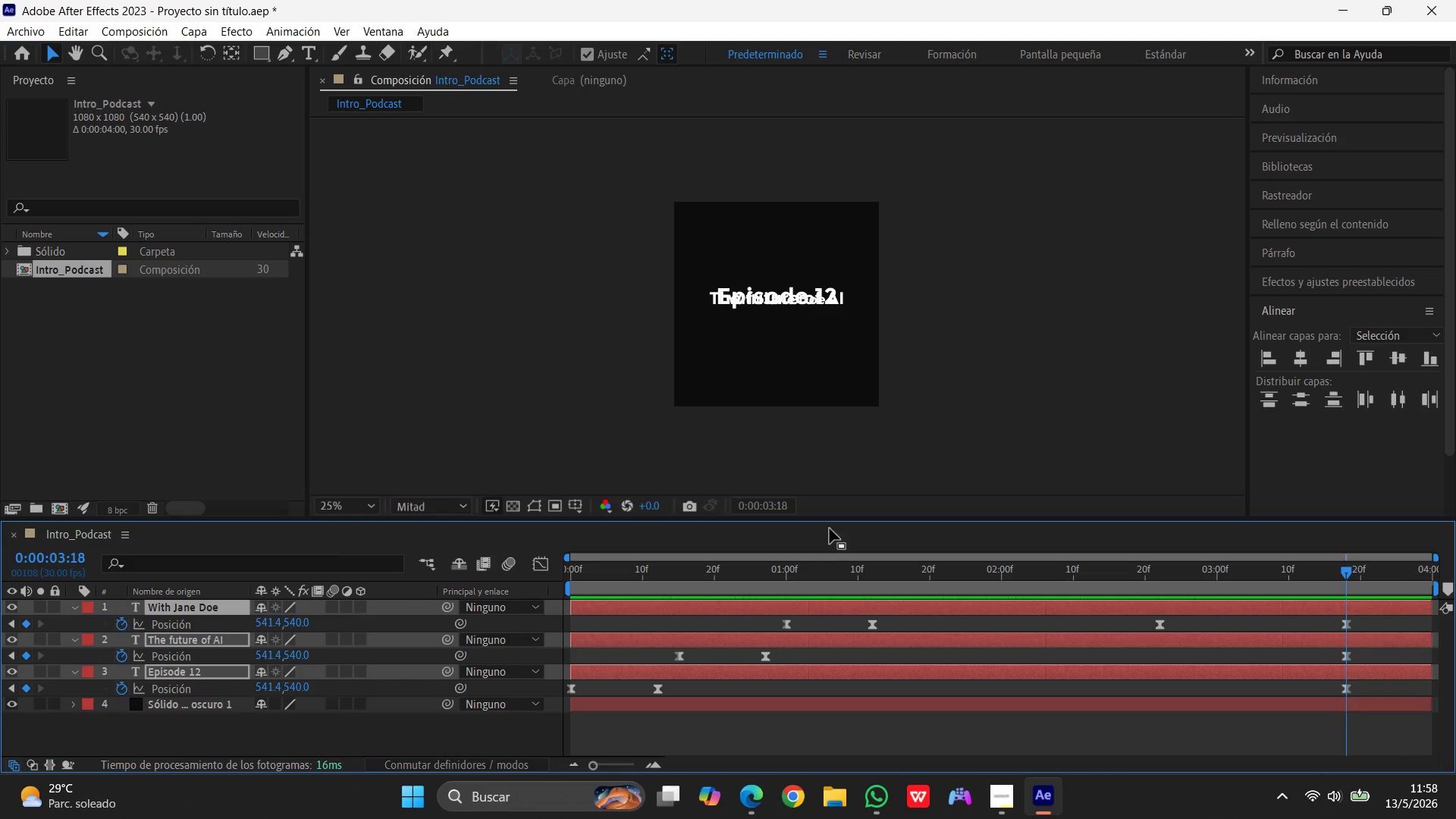 
mouse_move([1357, 581])
 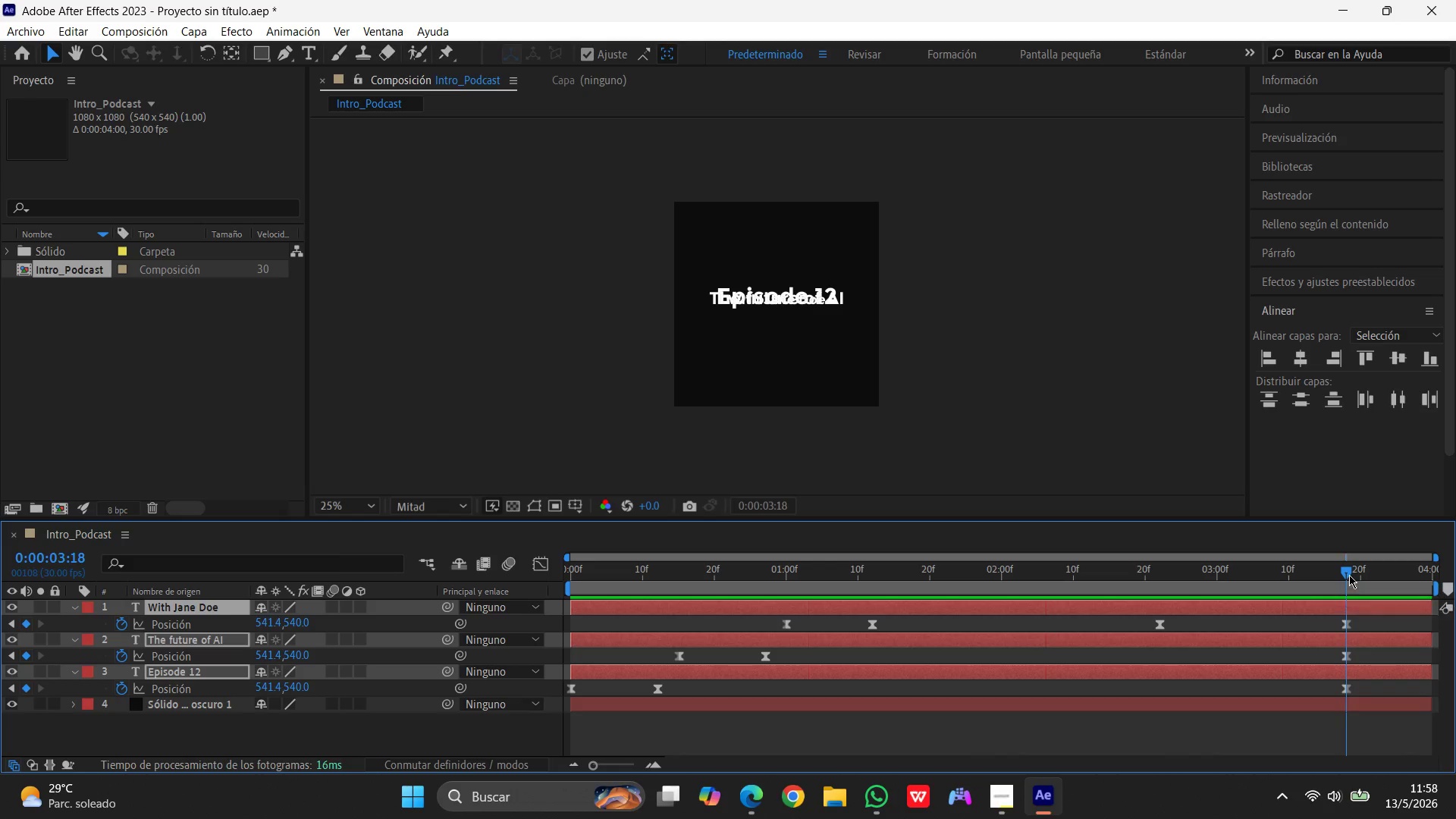 
left_click_drag(start_coordinate=[1349, 575], to_coordinate=[1455, 569])
 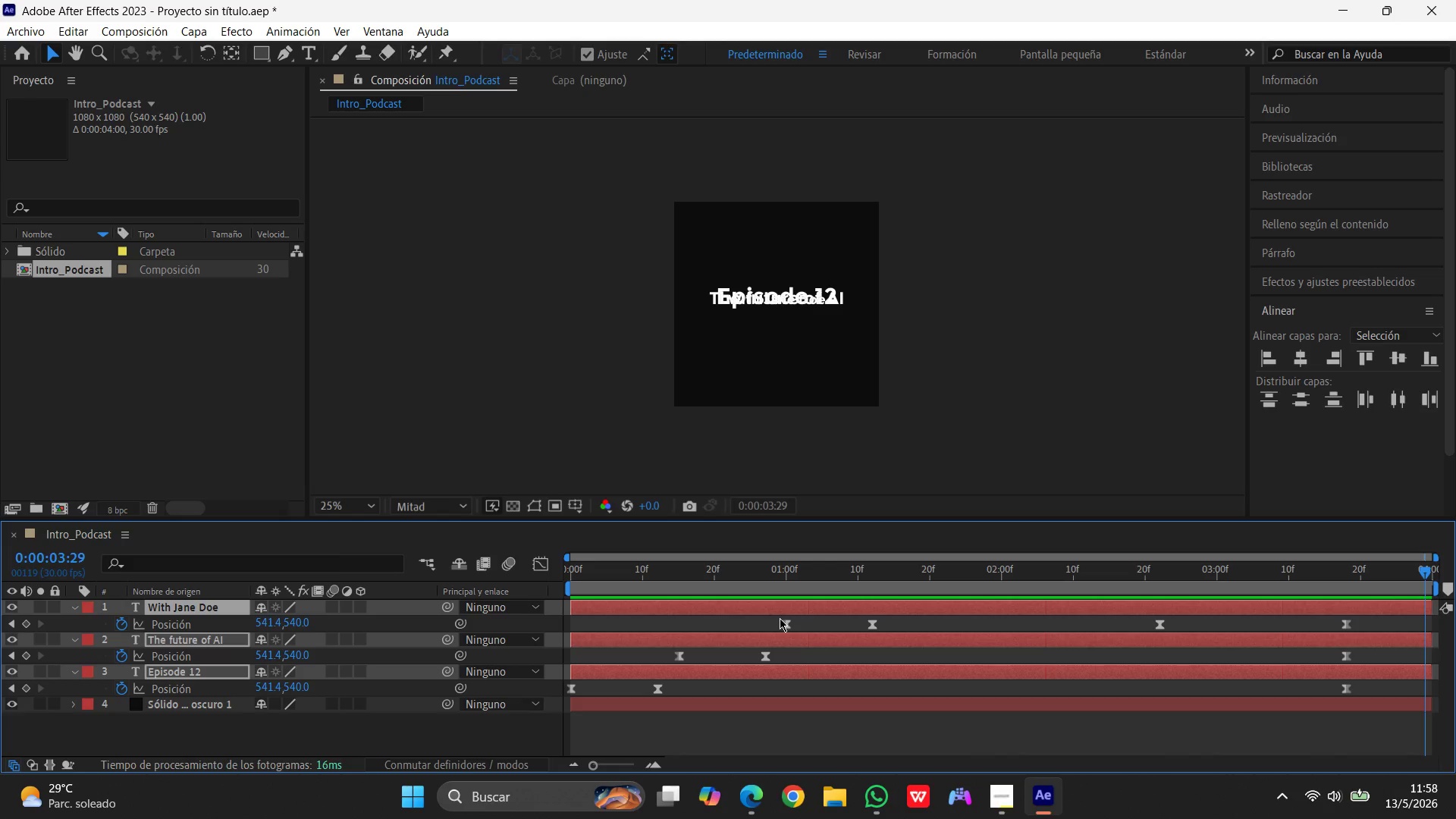 
wait(8.11)
 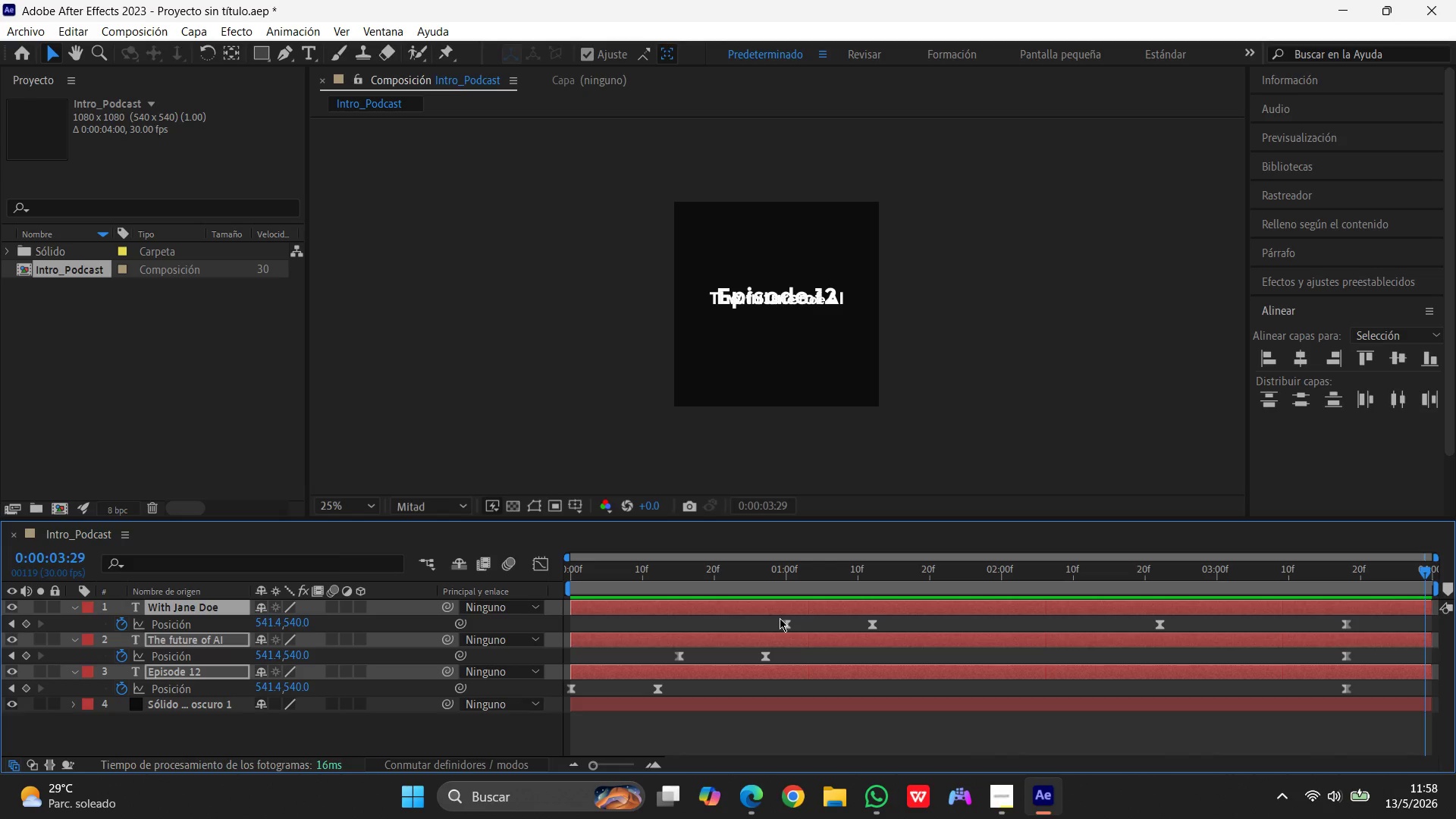 
left_click([299, 625])
 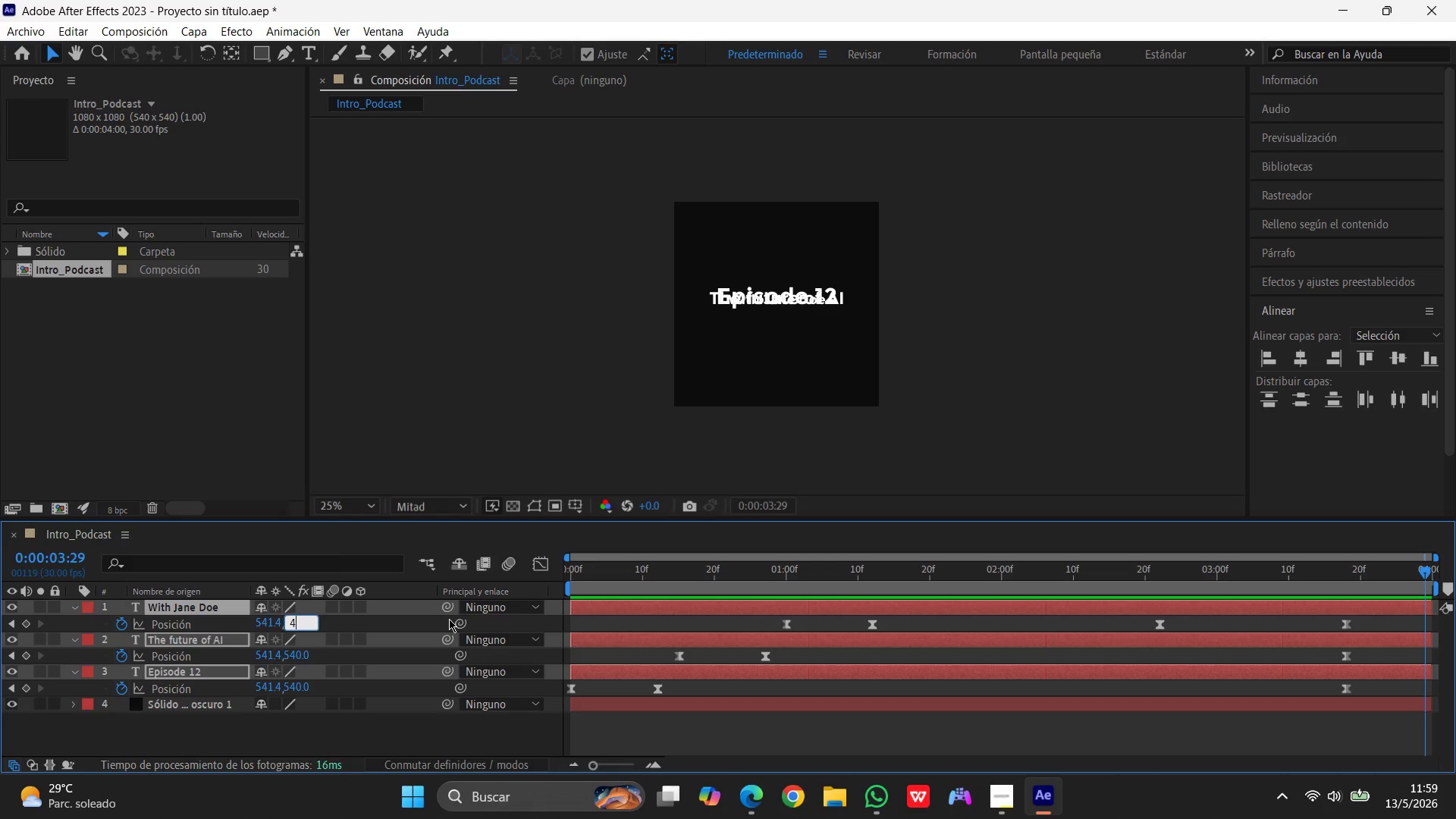 
key(Numpad4)
 